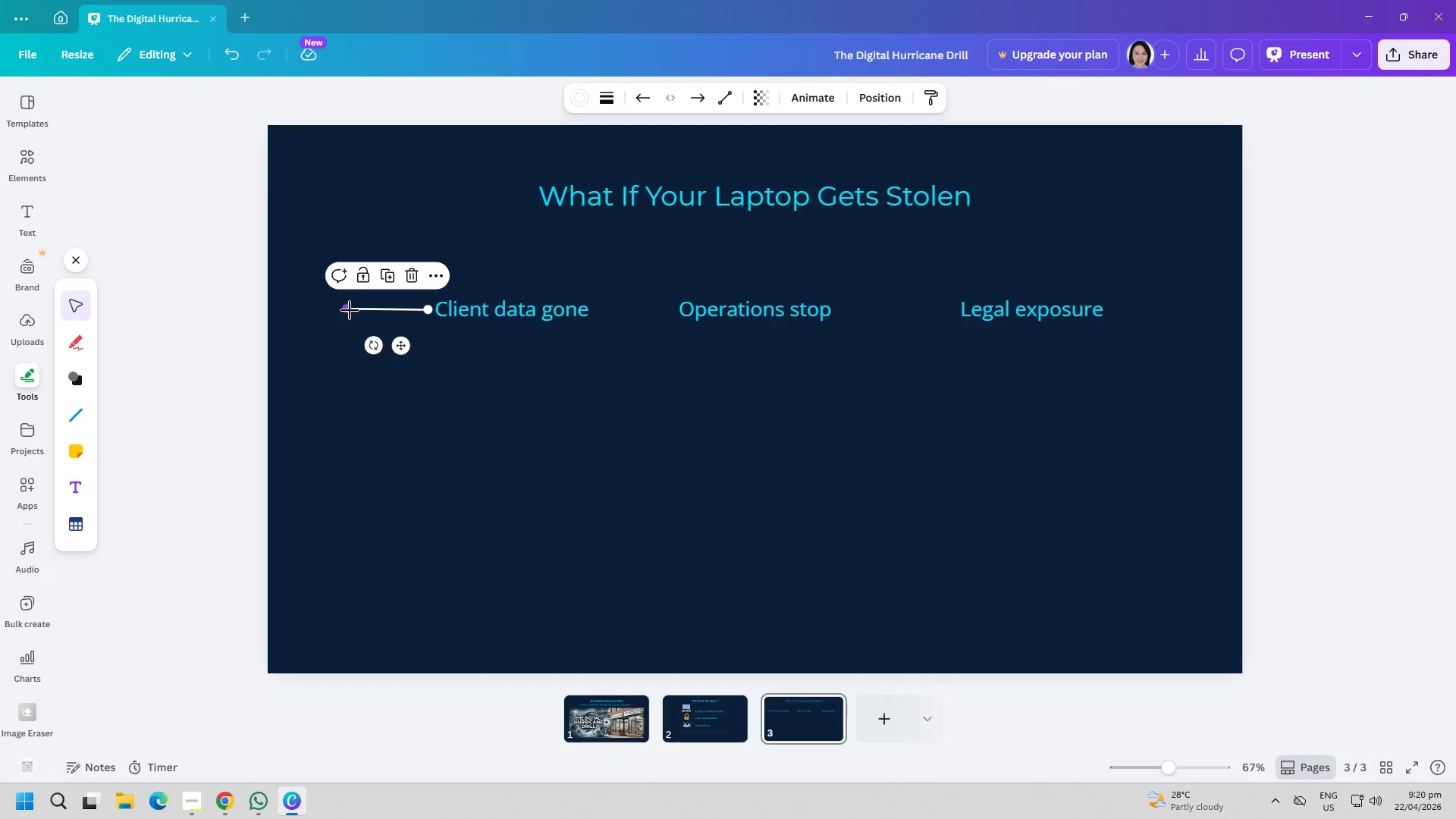 
left_click_drag(start_coordinate=[348, 310], to_coordinate=[397, 315])
 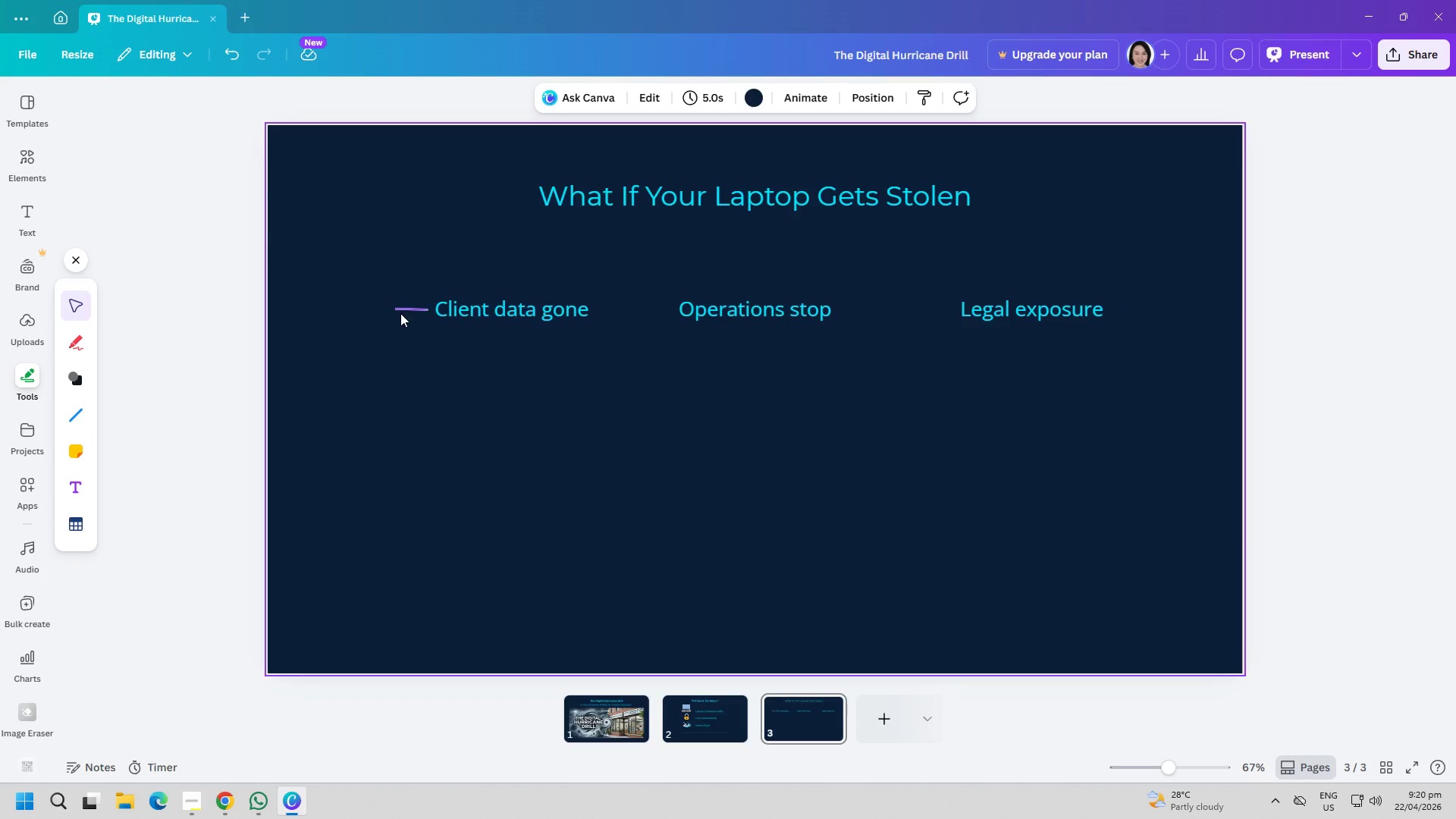 
double_click([405, 305])
 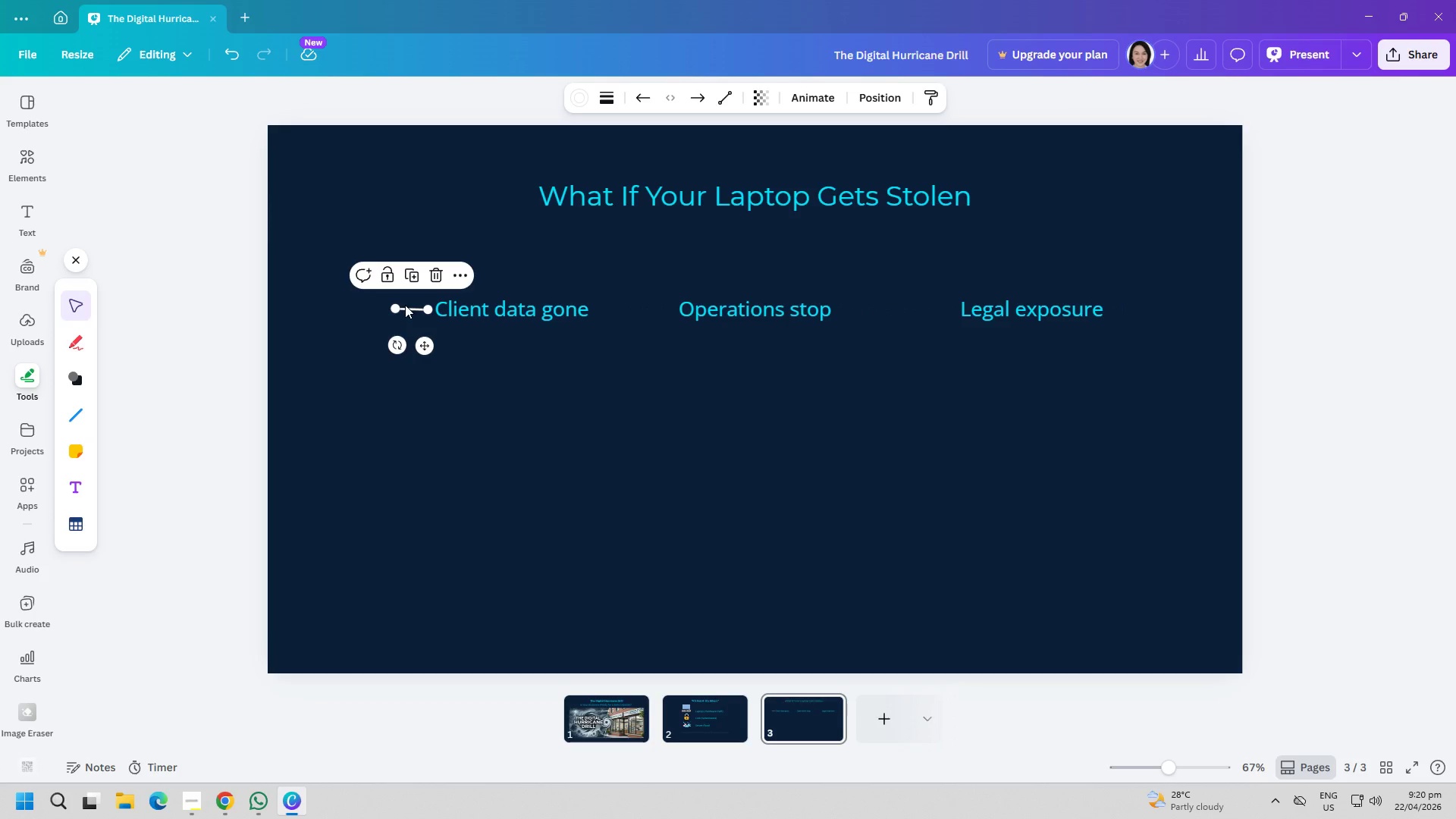 
key(Delete)
 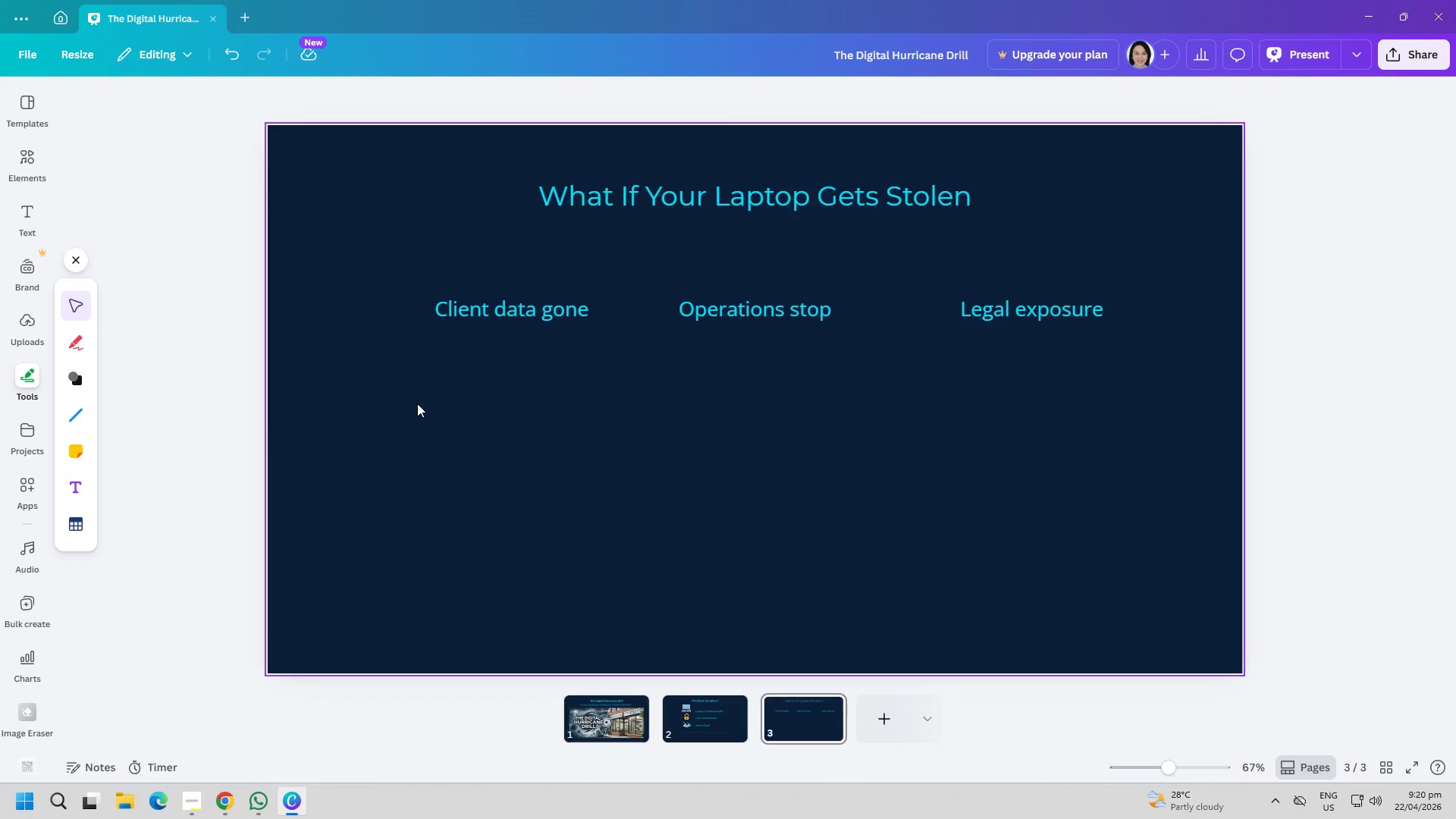 
left_click([417, 403])
 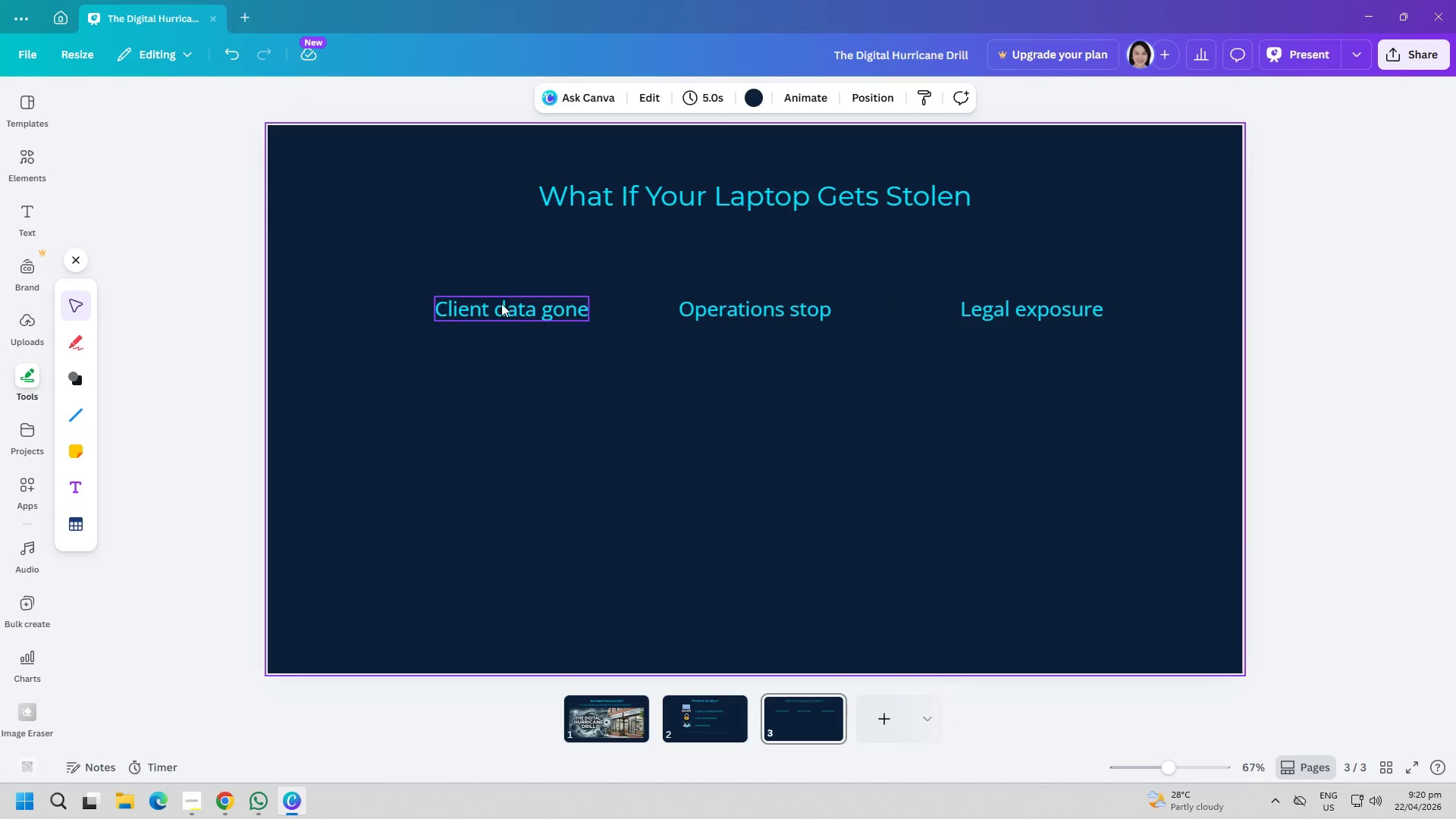 
left_click_drag(start_coordinate=[500, 302], to_coordinate=[526, 303])
 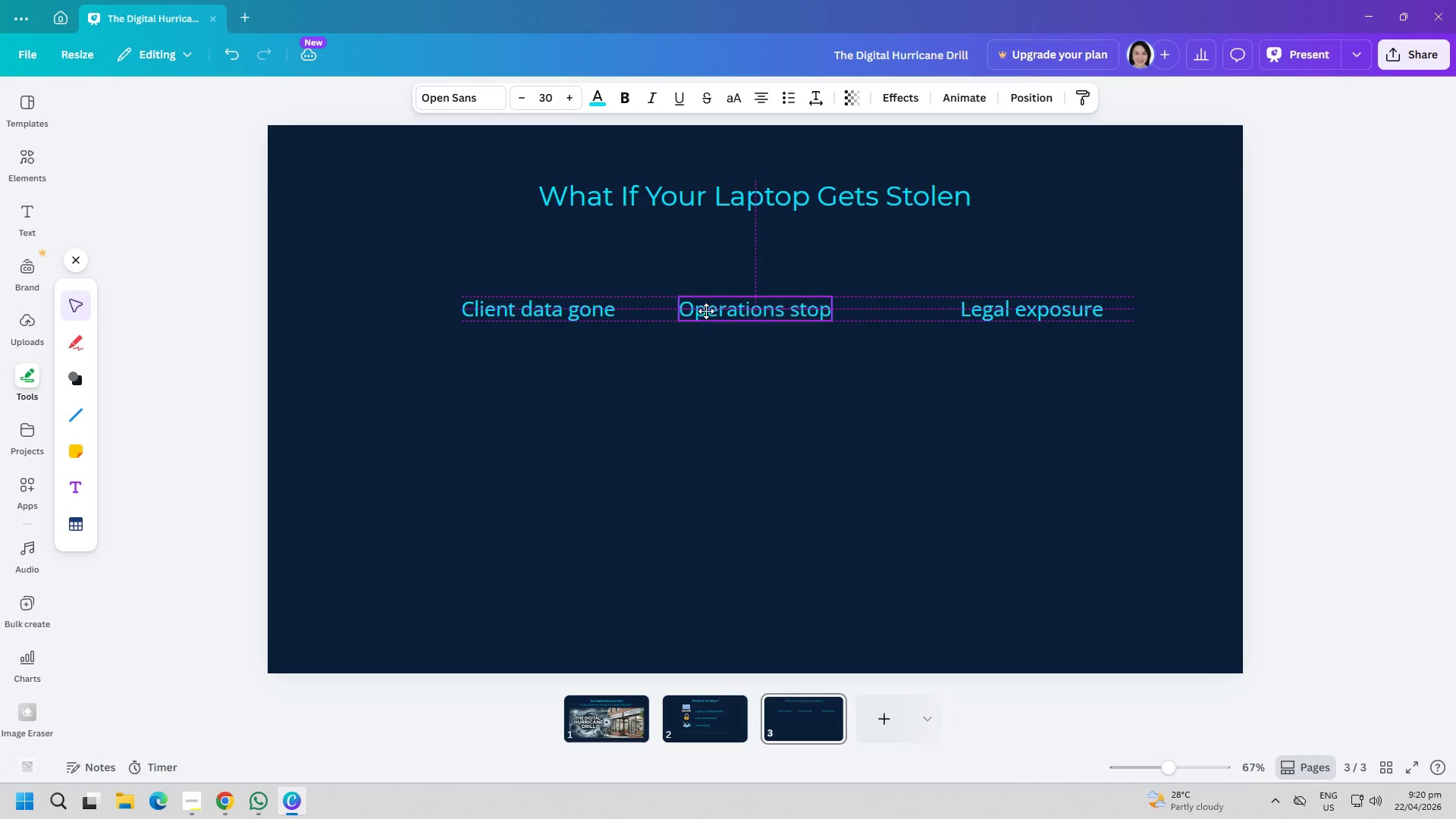 
left_click_drag(start_coordinate=[1004, 317], to_coordinate=[976, 320])
 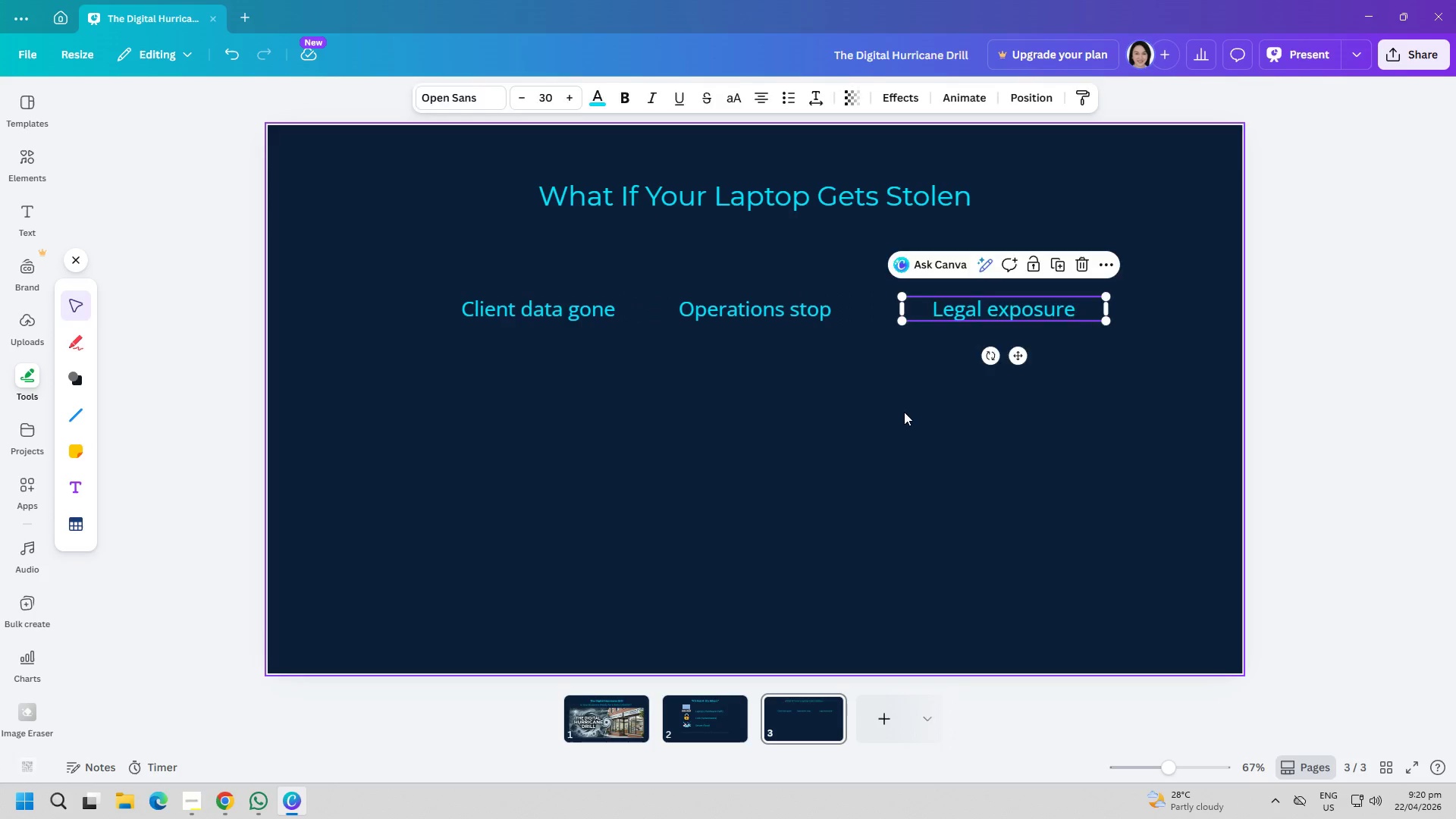 
left_click([904, 412])
 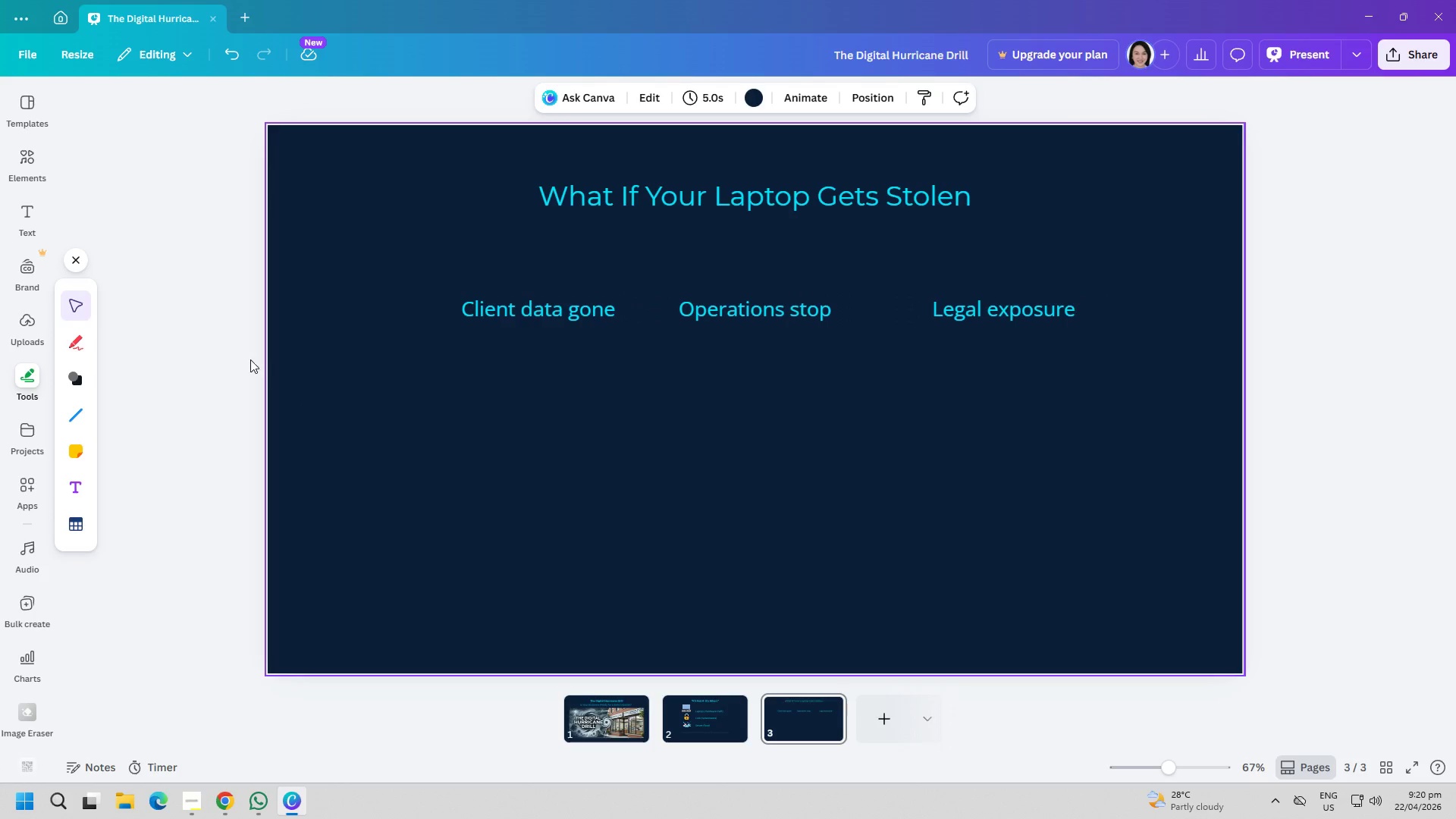 
left_click([77, 405])
 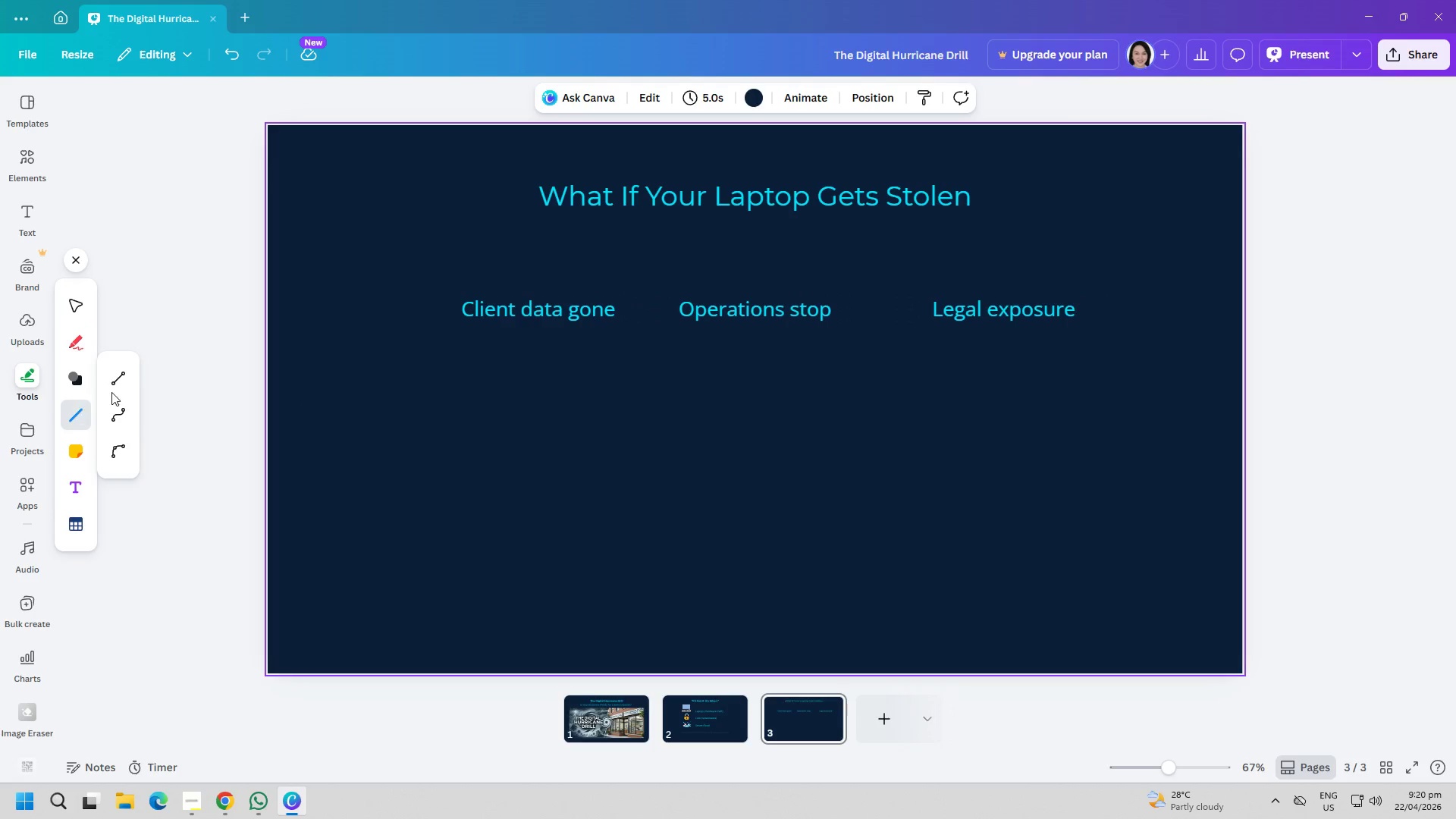 
left_click([115, 385])
 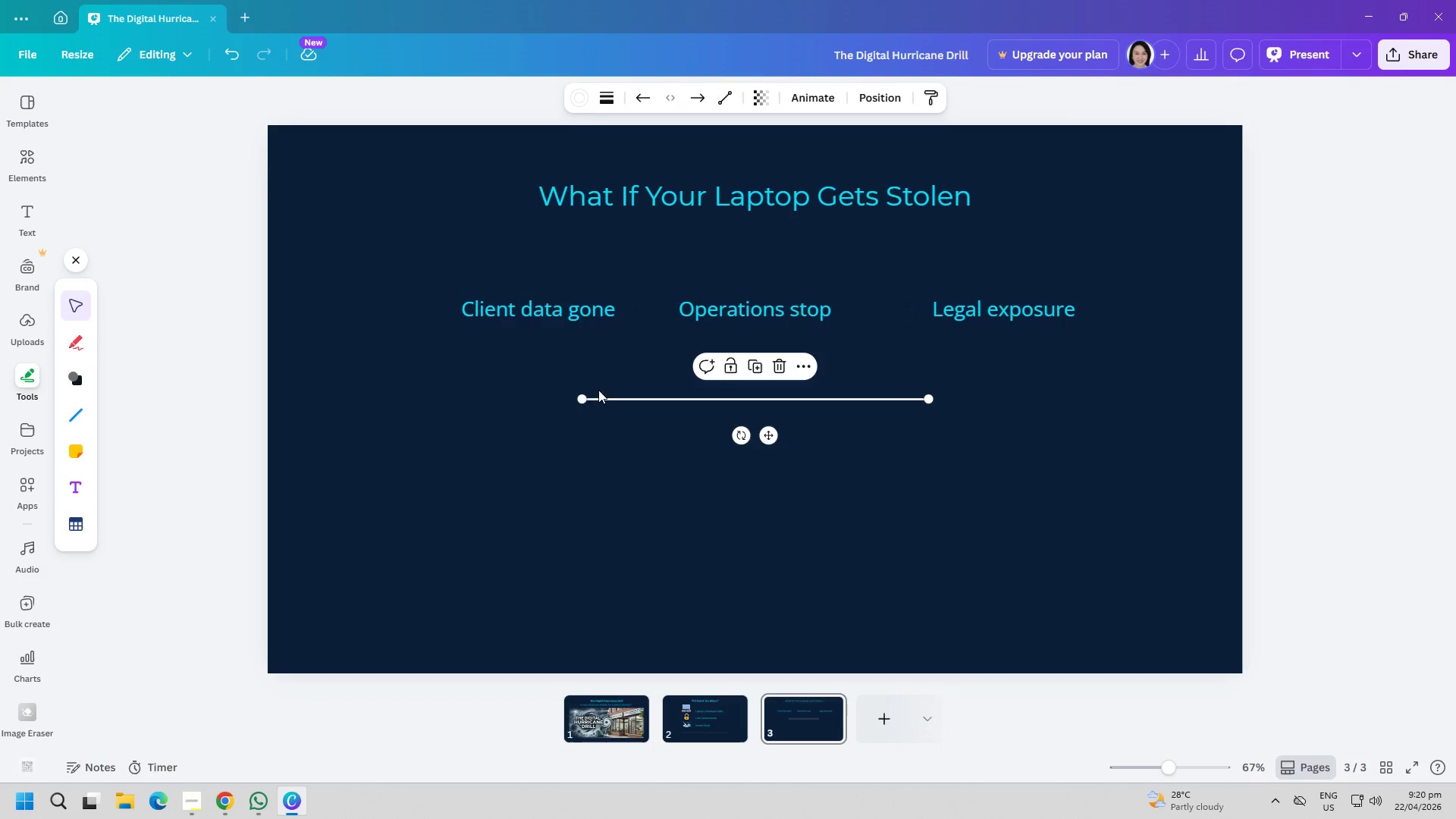 
left_click_drag(start_coordinate=[585, 398], to_coordinate=[840, 395])
 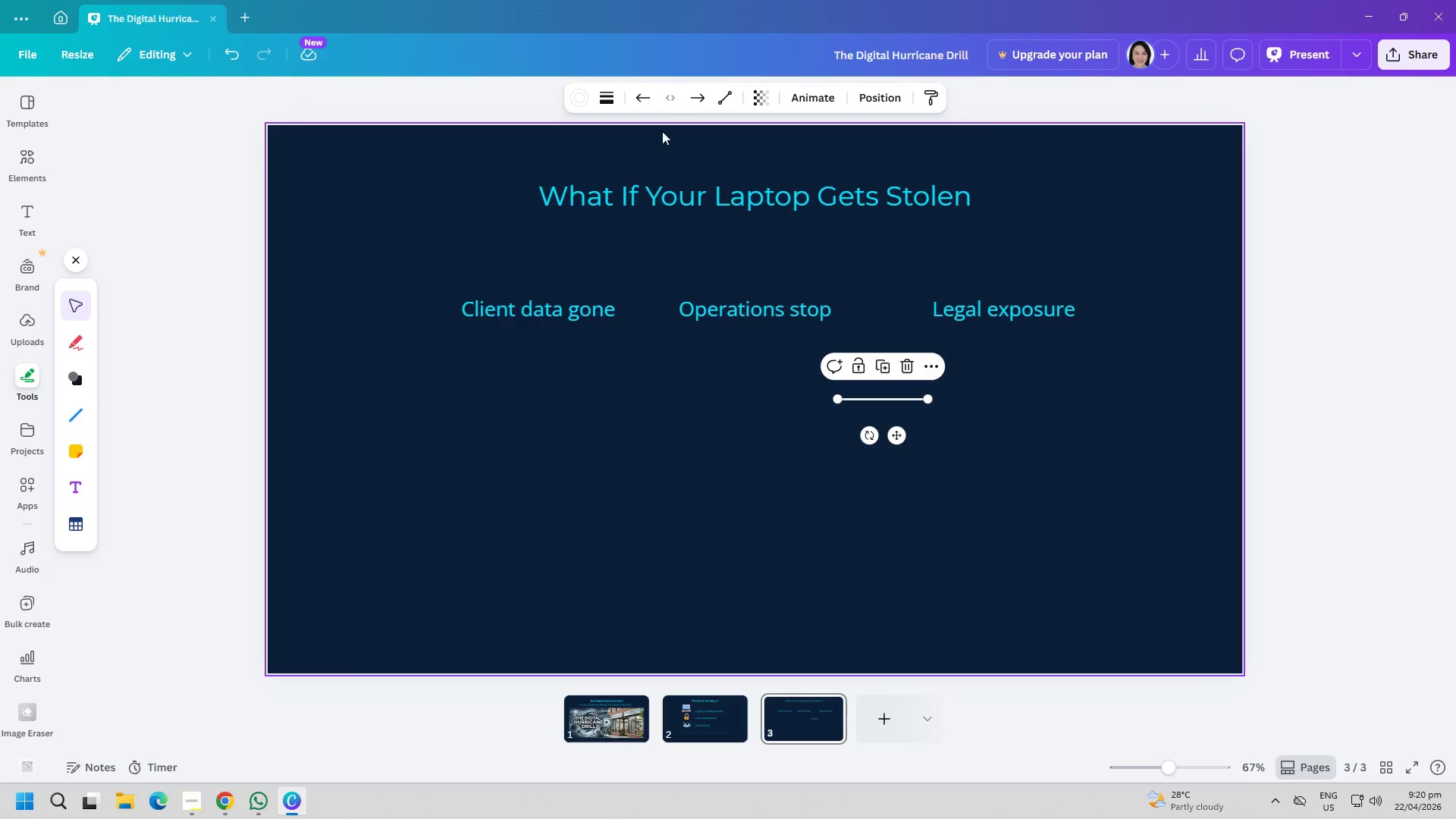 
left_click([695, 100])
 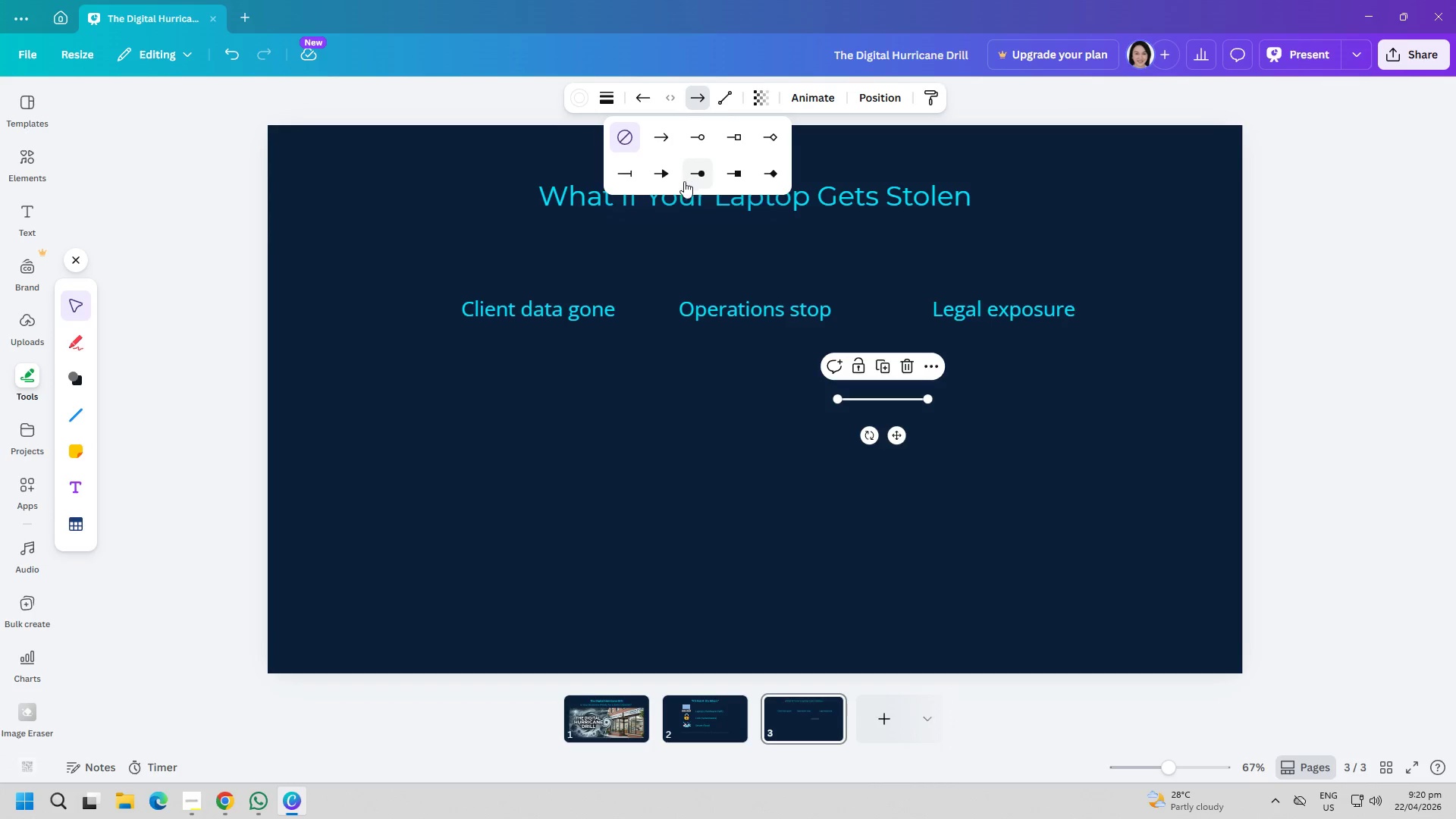 
left_click([664, 177])
 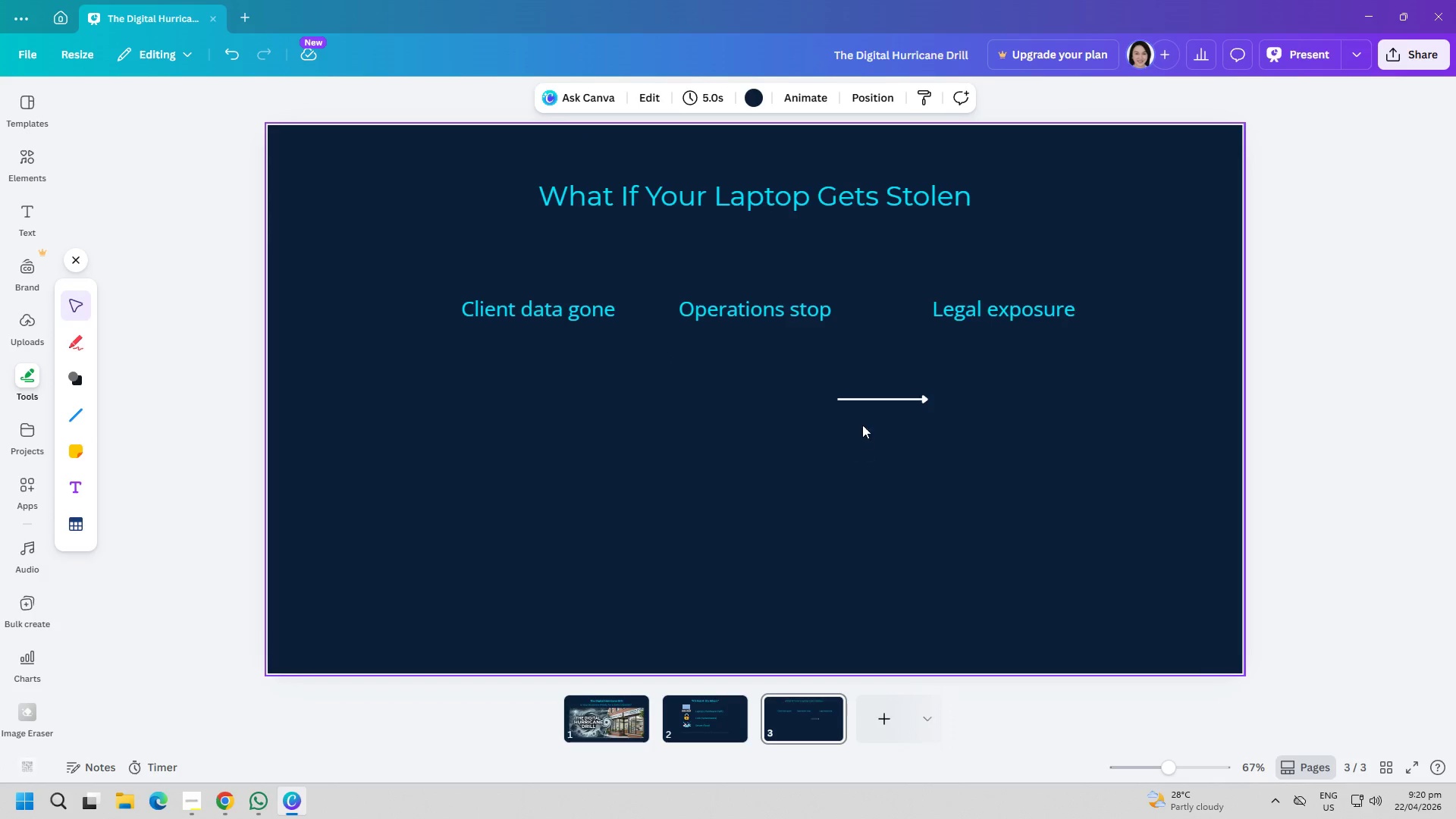 
left_click([886, 394])
 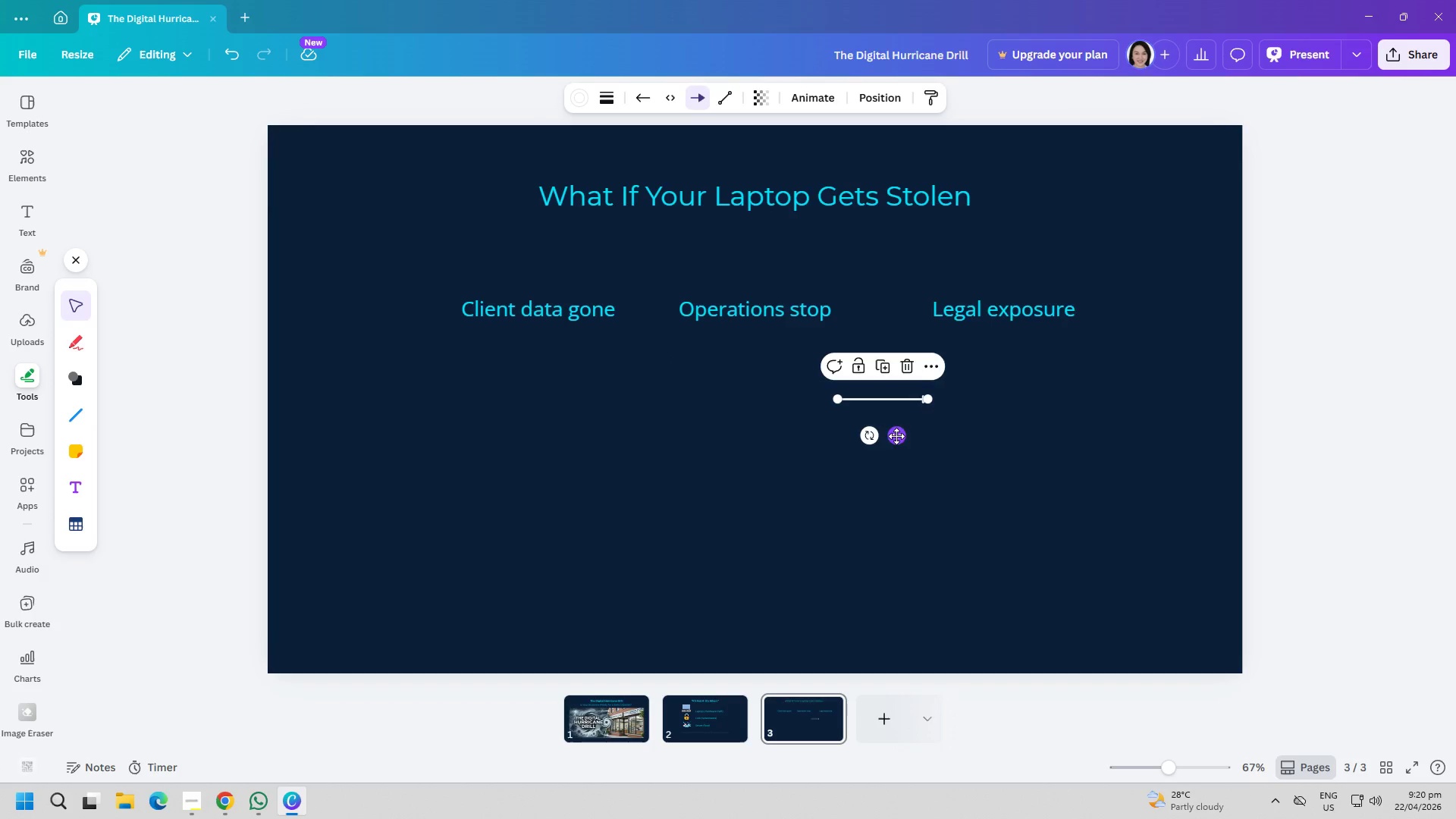 
left_click_drag(start_coordinate=[896, 439], to_coordinate=[425, 353])
 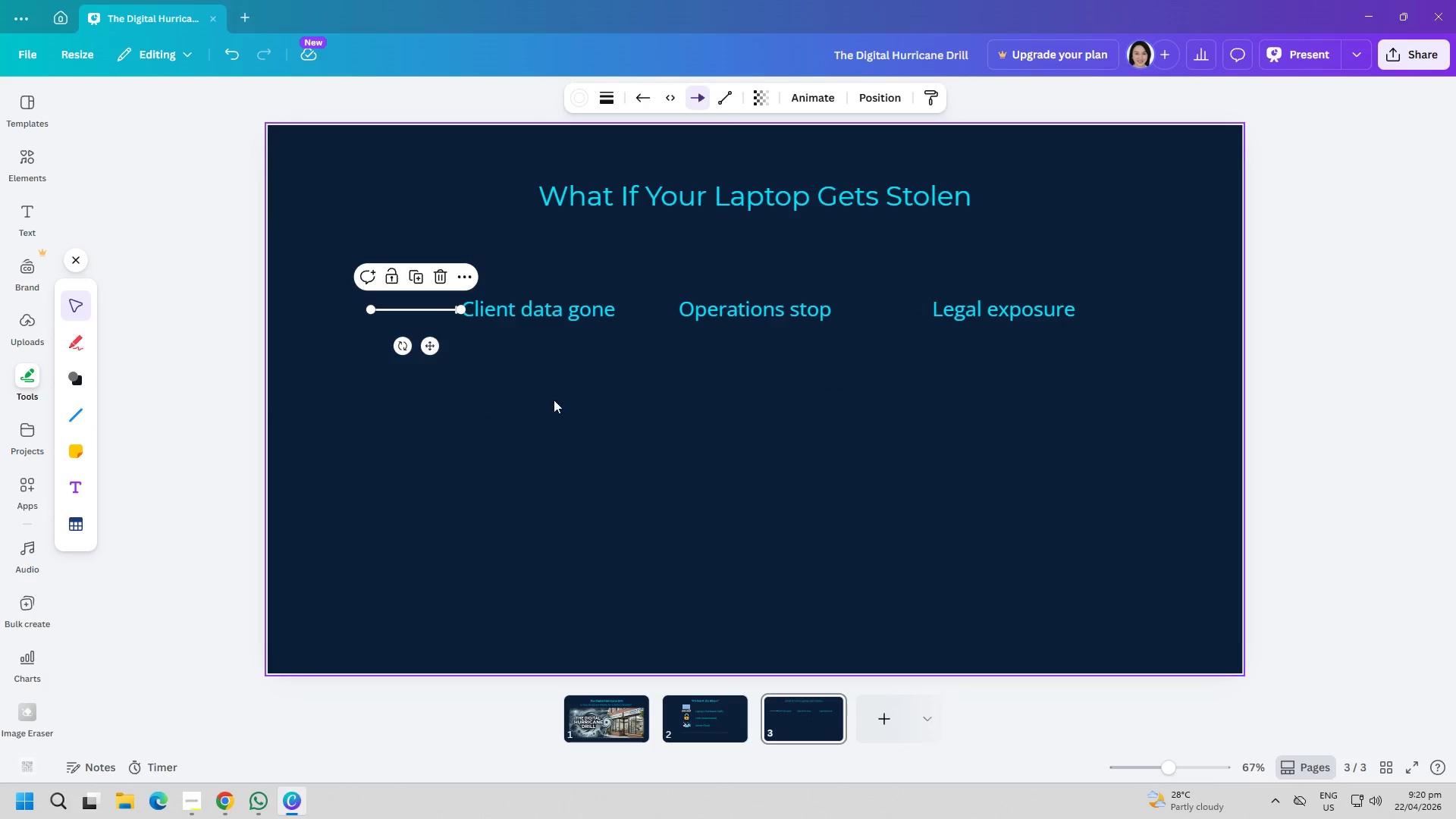 
left_click([560, 400])
 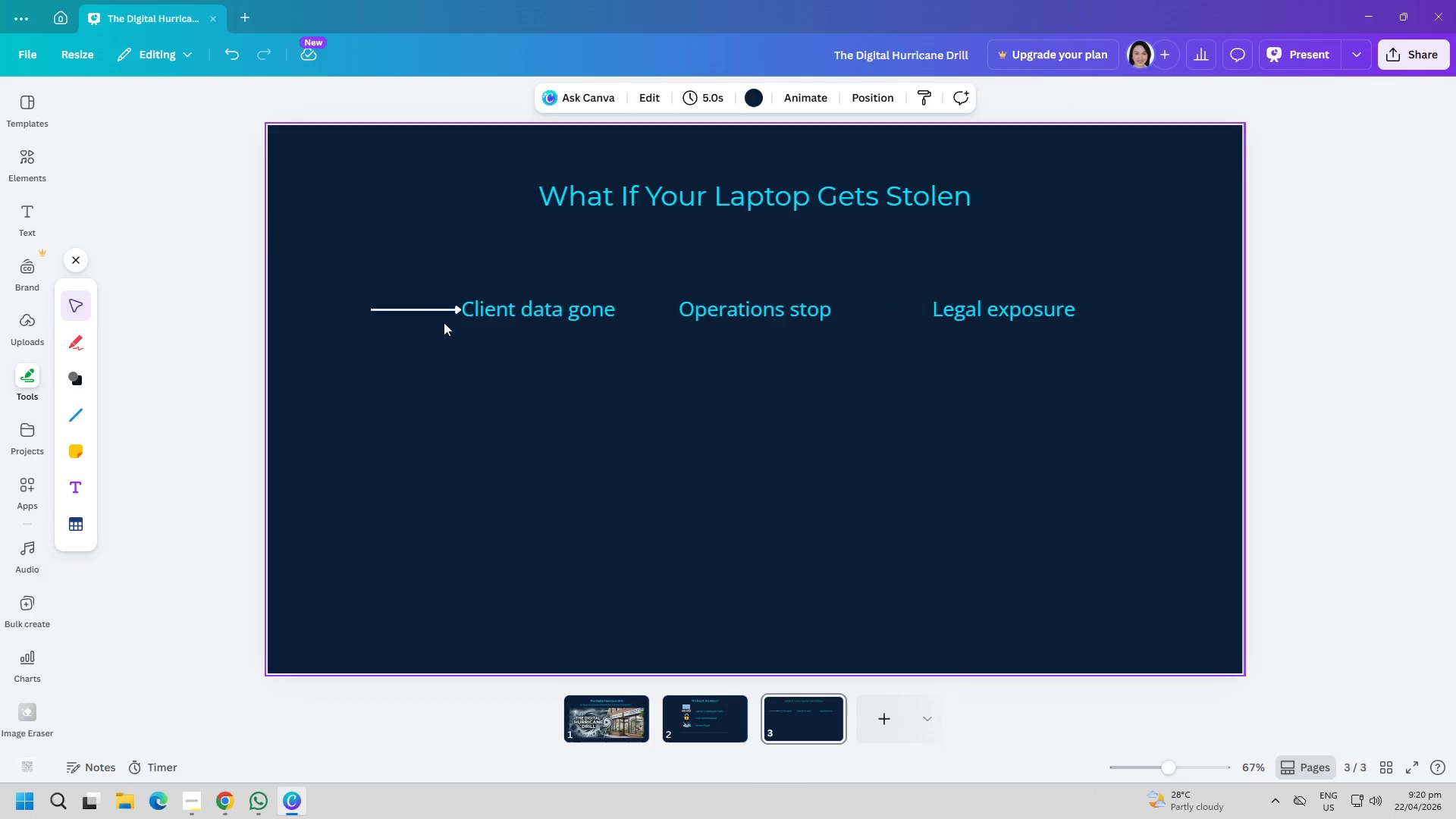 
left_click([431, 306])
 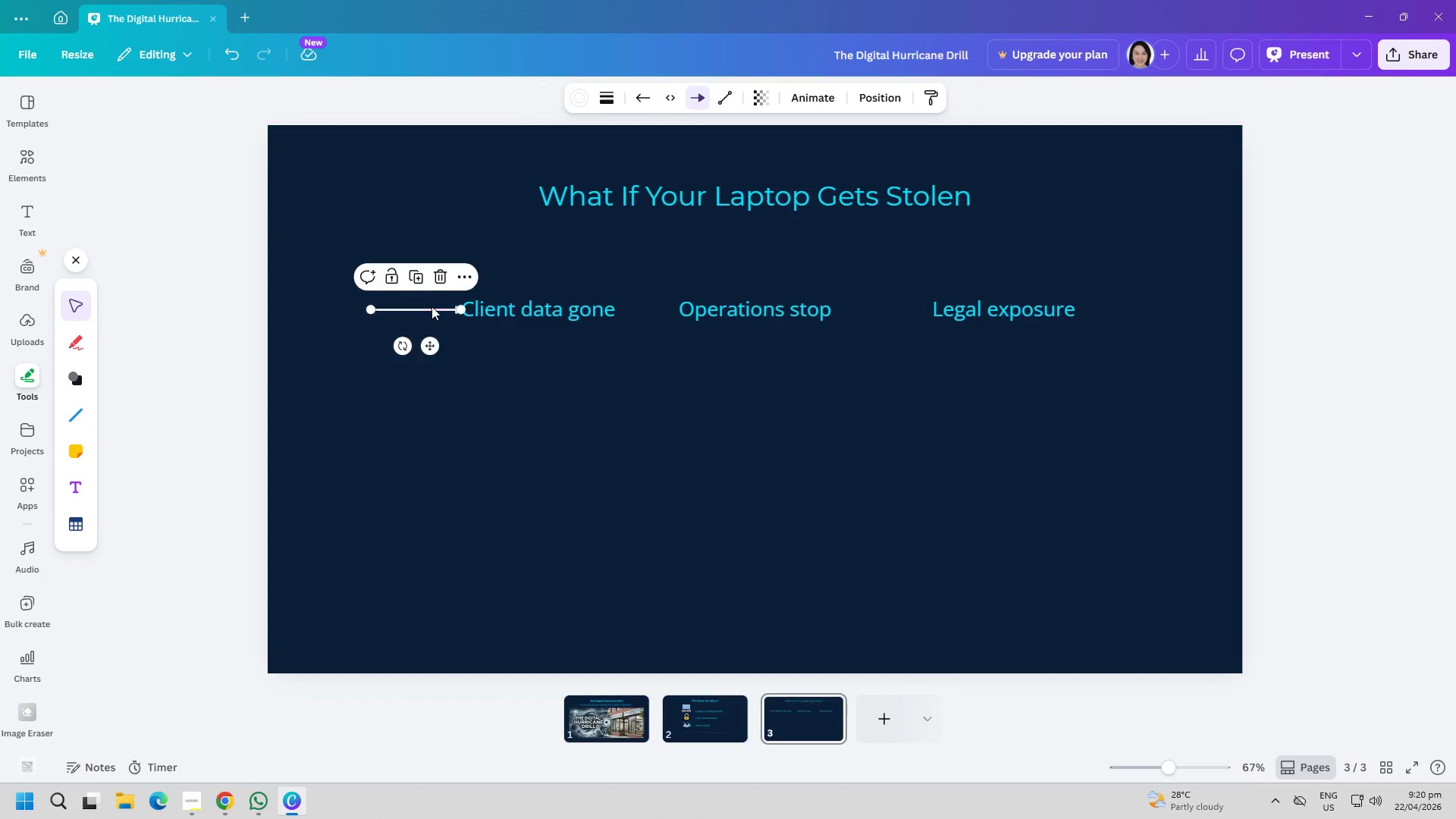 
key(Control+ControlLeft)
 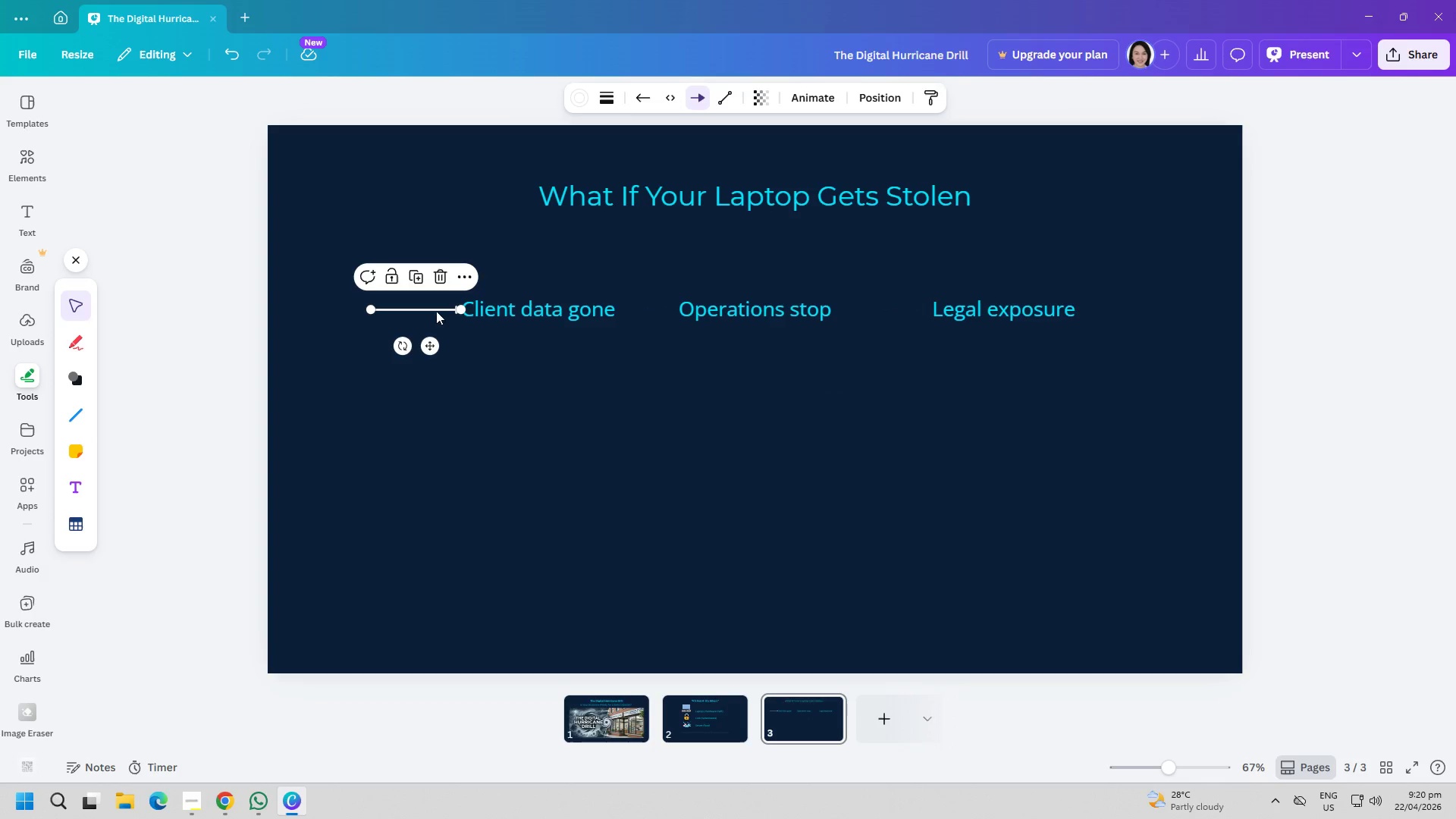 
key(Control+C)
 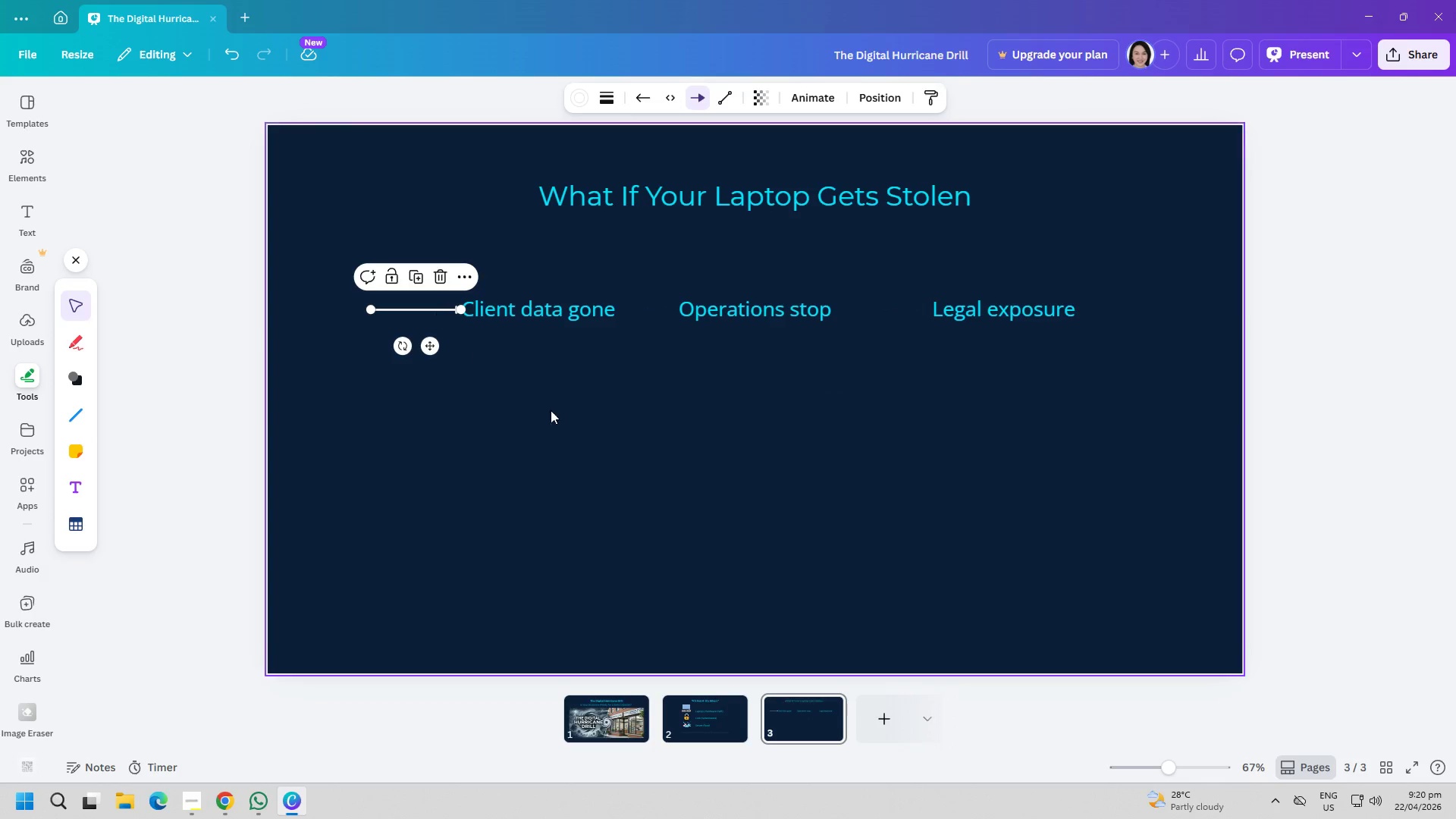 
double_click([559, 417])
 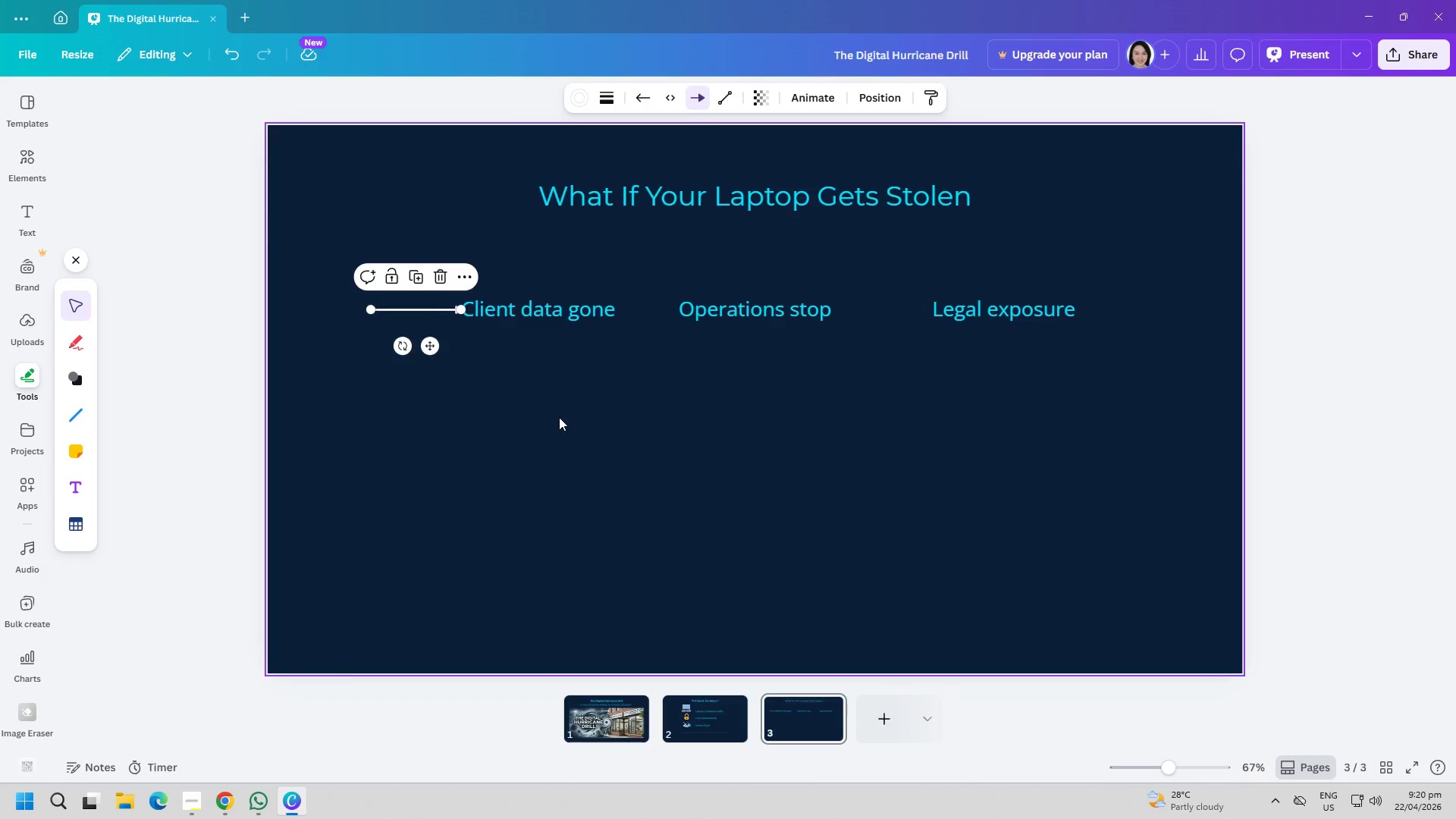 
key(Control+ControlLeft)
 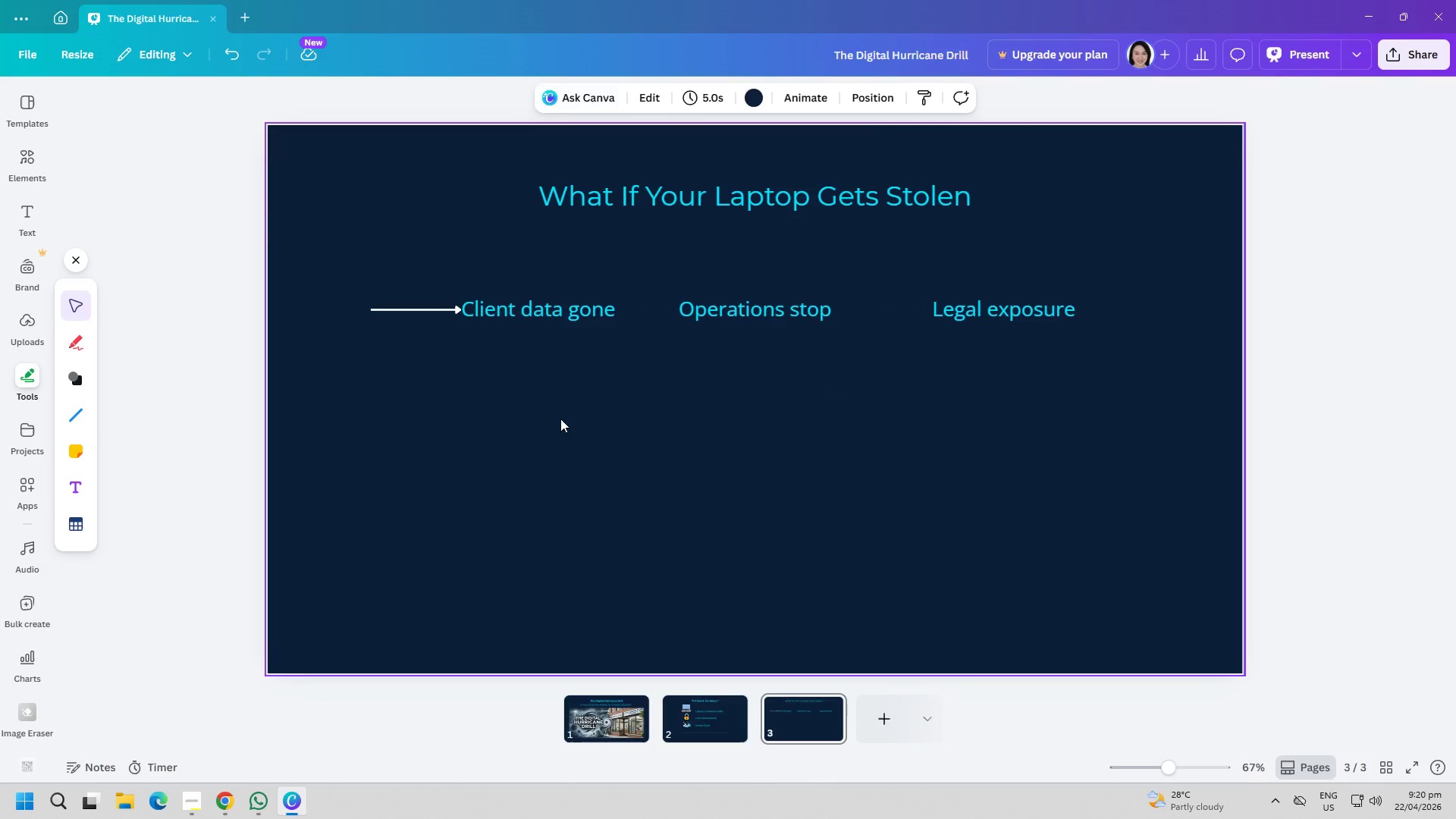 
key(Control+V)
 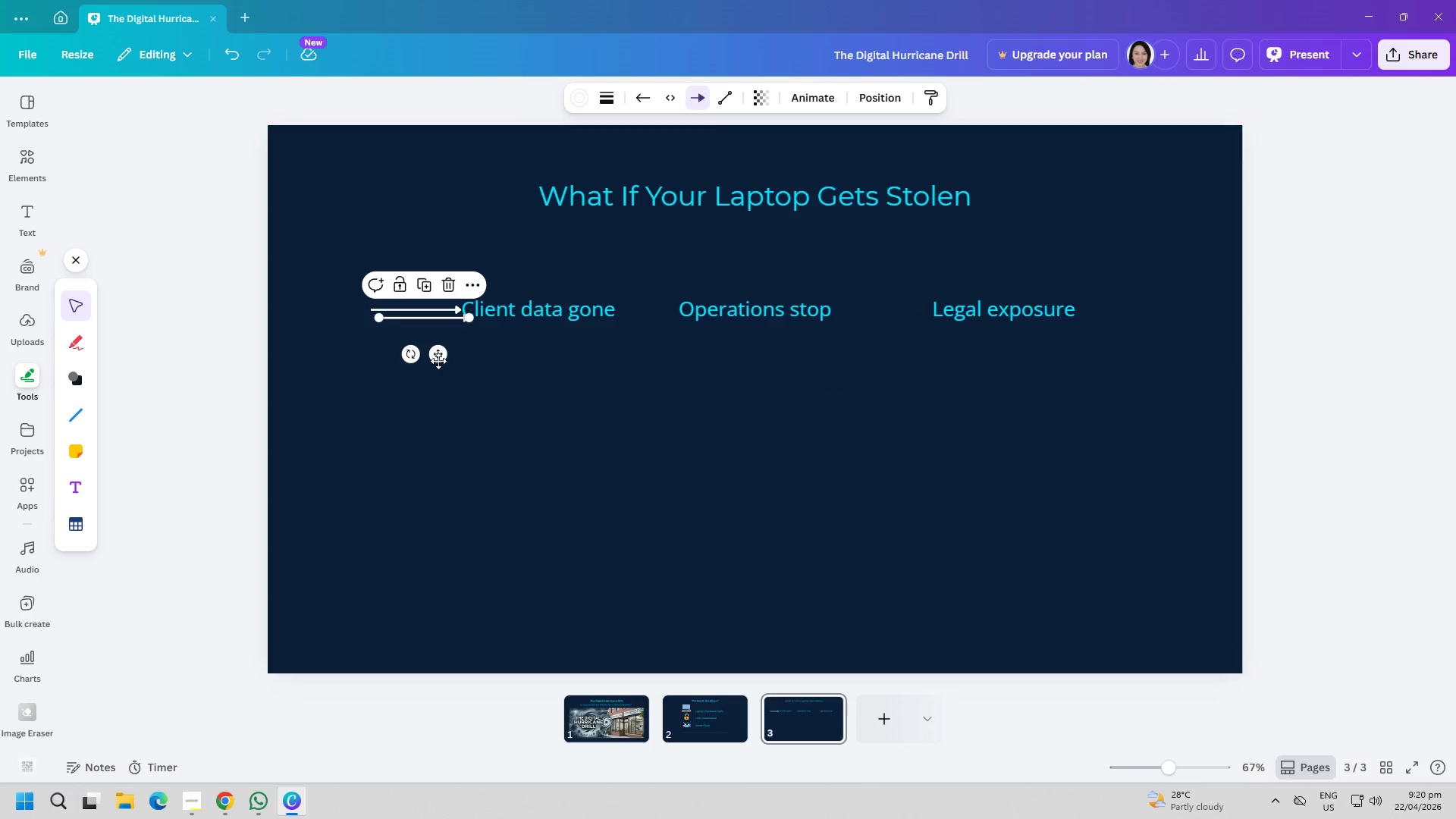 
left_click_drag(start_coordinate=[437, 353], to_coordinate=[655, 347])
 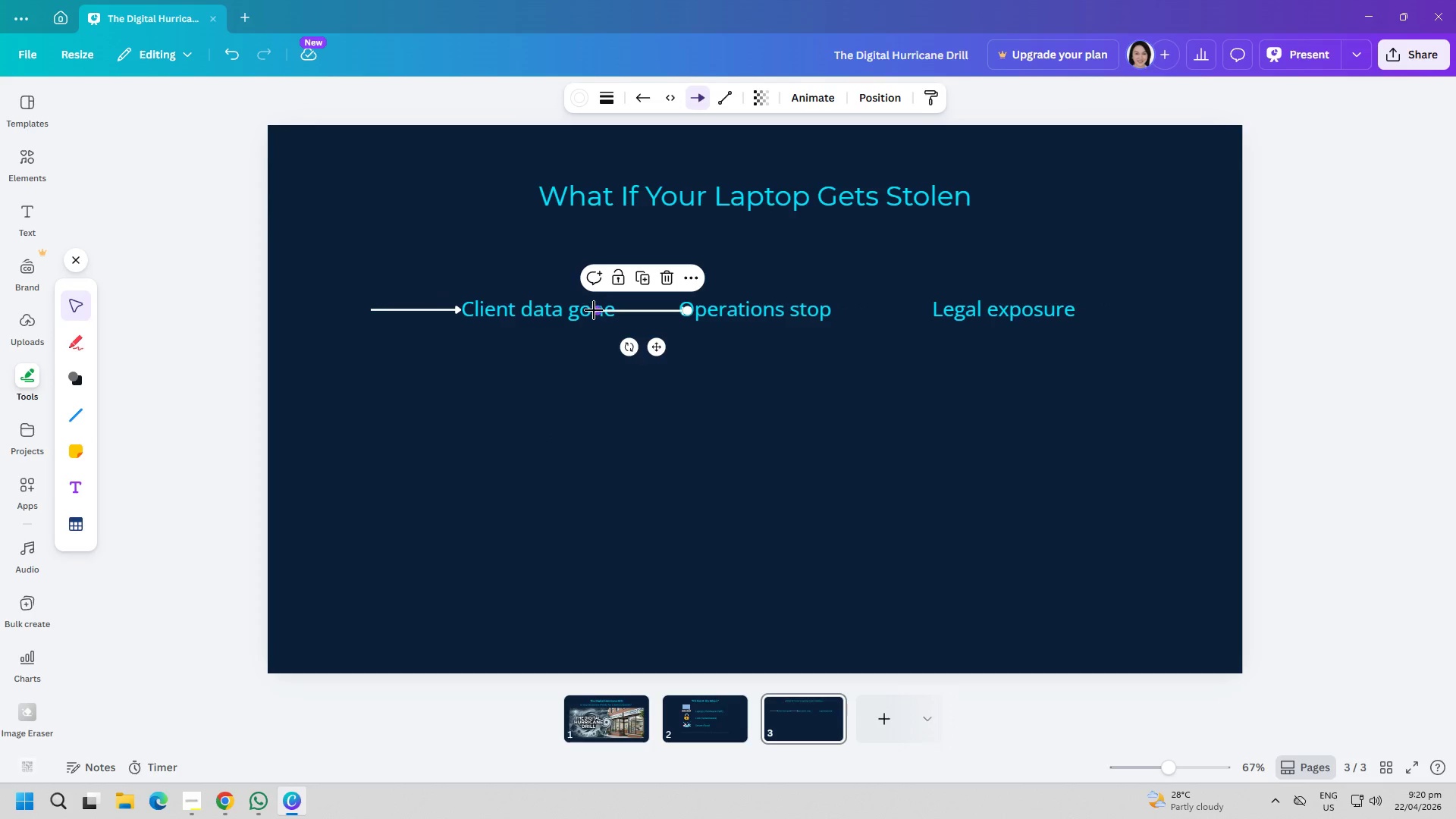 
left_click_drag(start_coordinate=[595, 310], to_coordinate=[623, 313])
 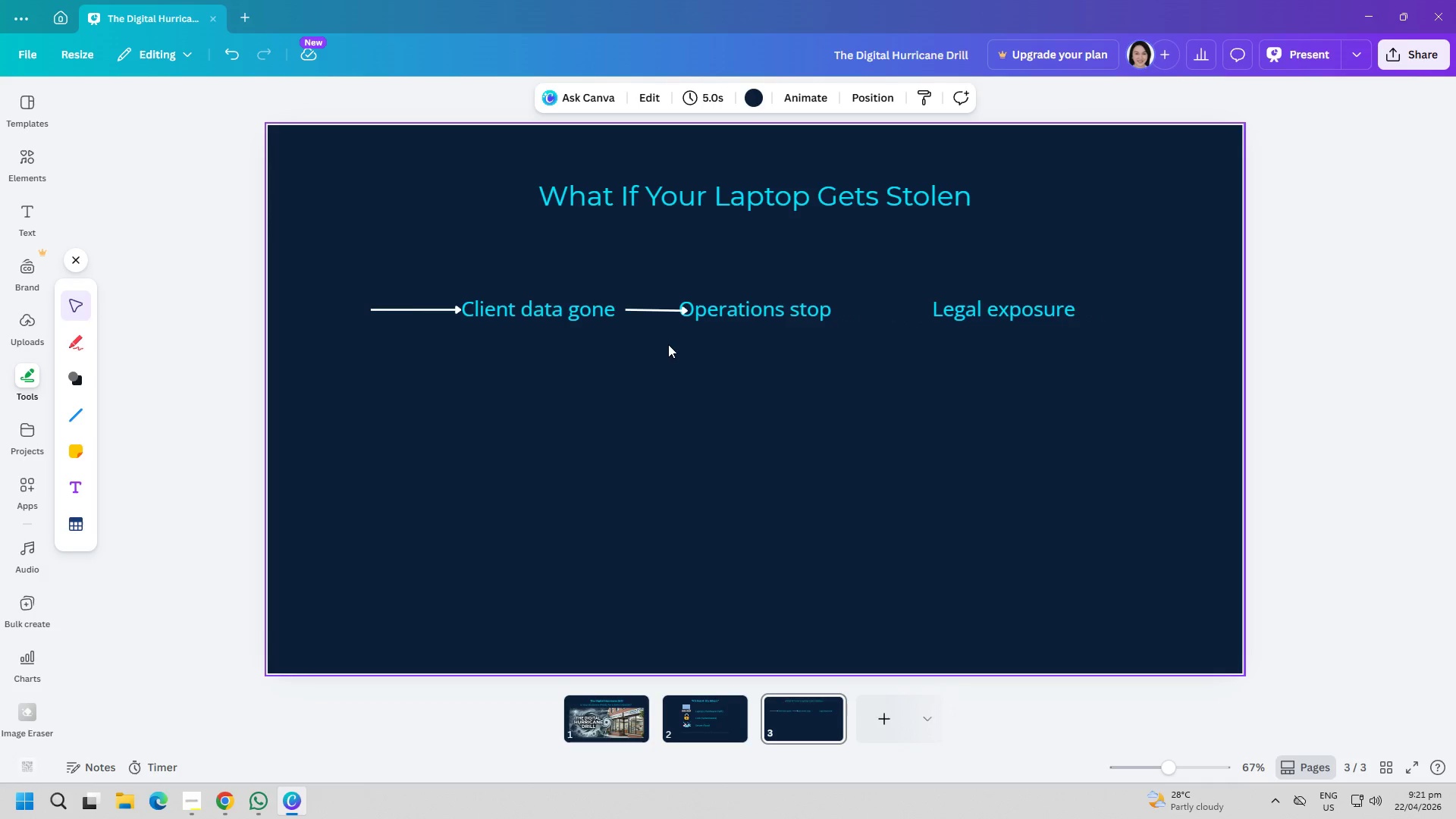 
left_click([664, 310])
 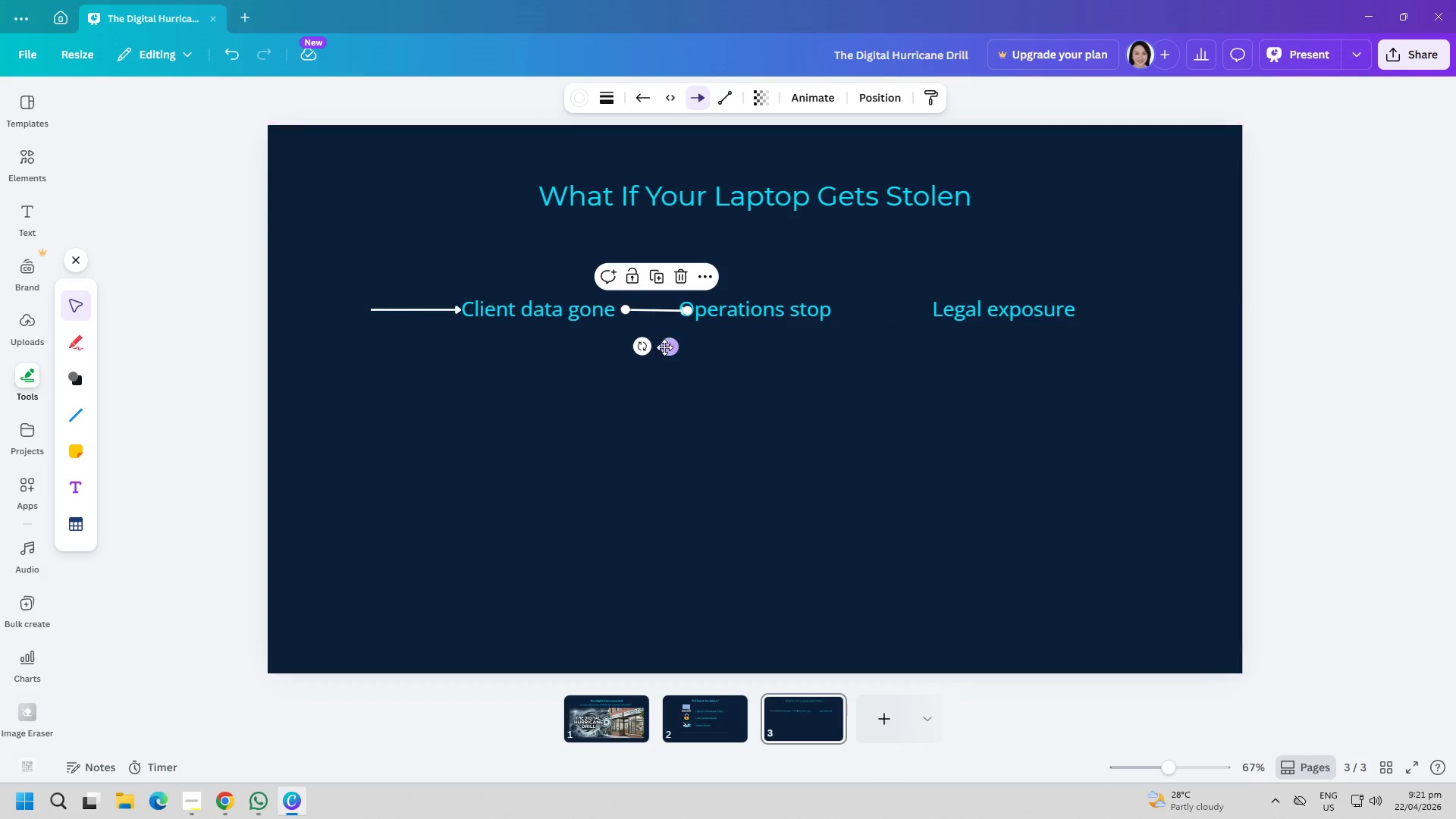 
left_click_drag(start_coordinate=[667, 349], to_coordinate=[660, 349])
 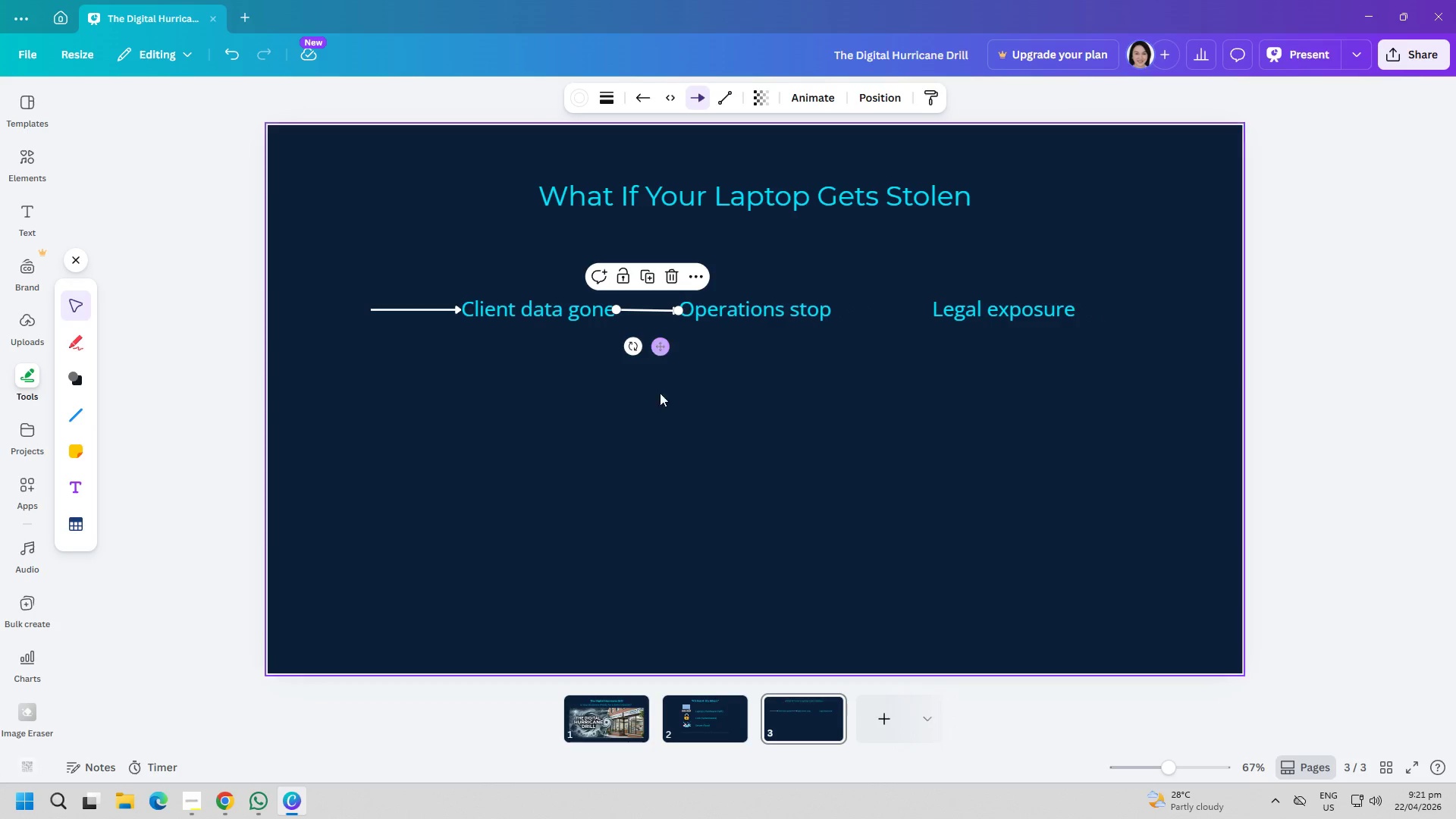 
left_click([661, 403])
 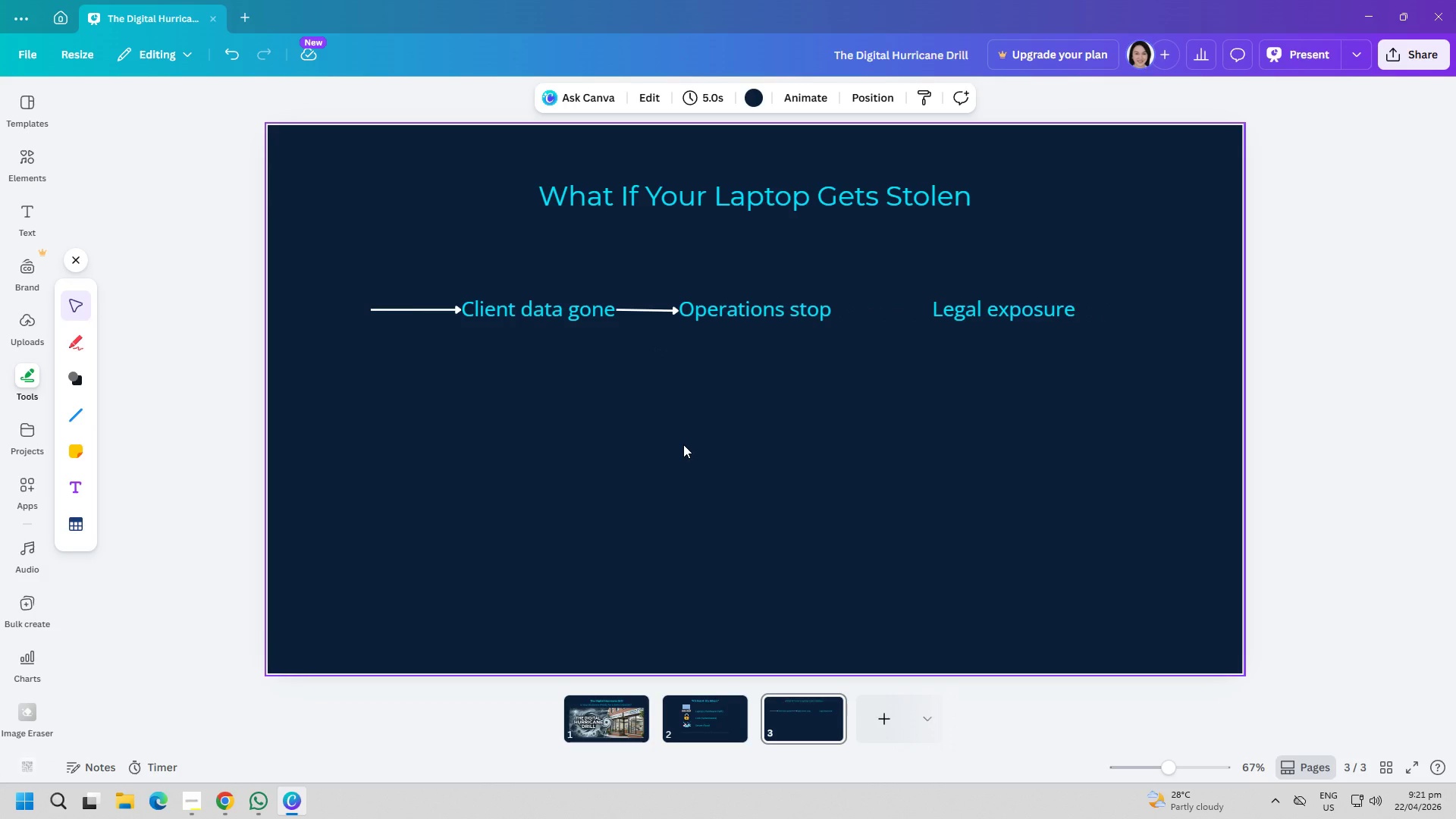 
left_click([683, 444])
 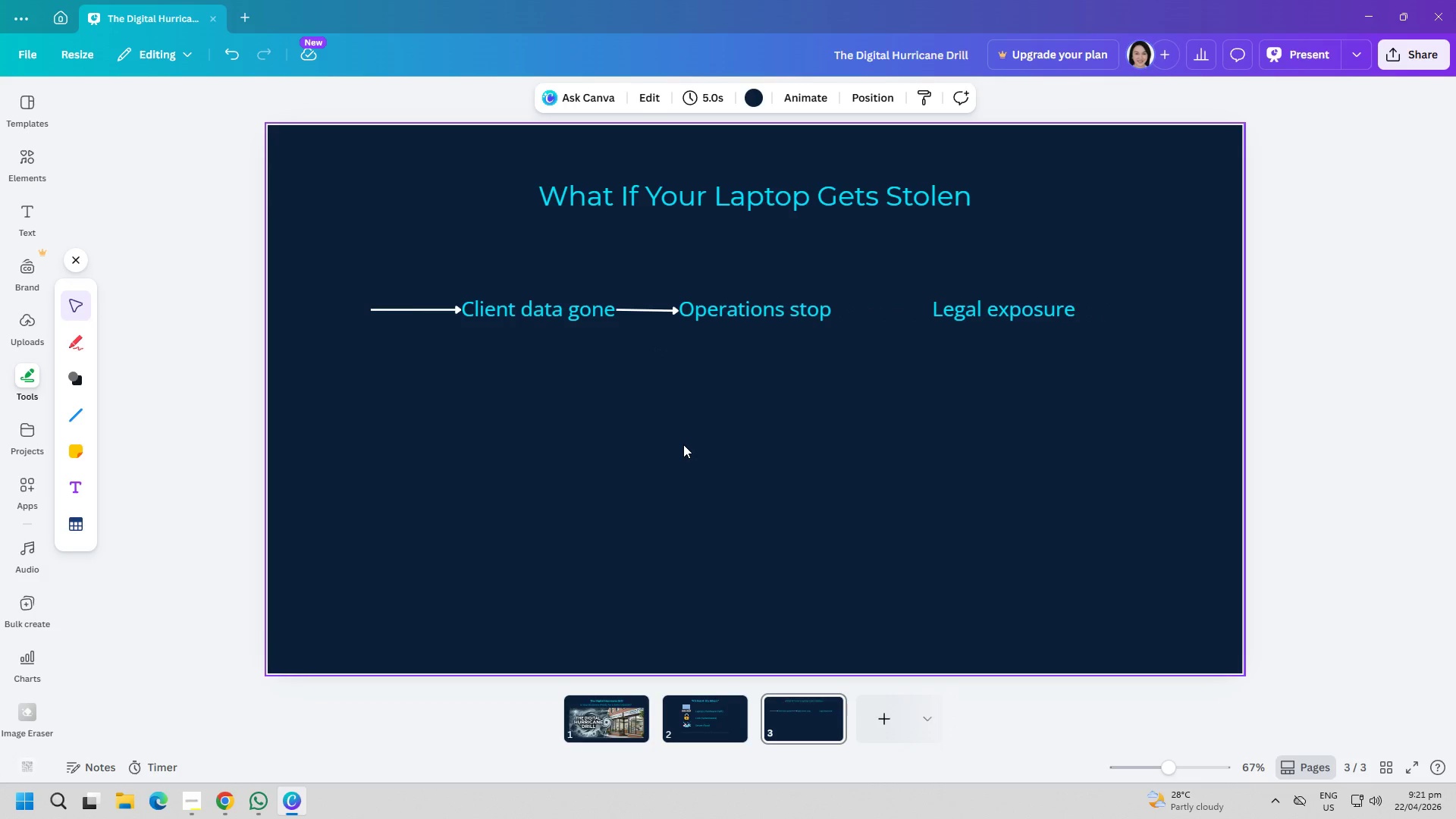 
key(Control+V)
 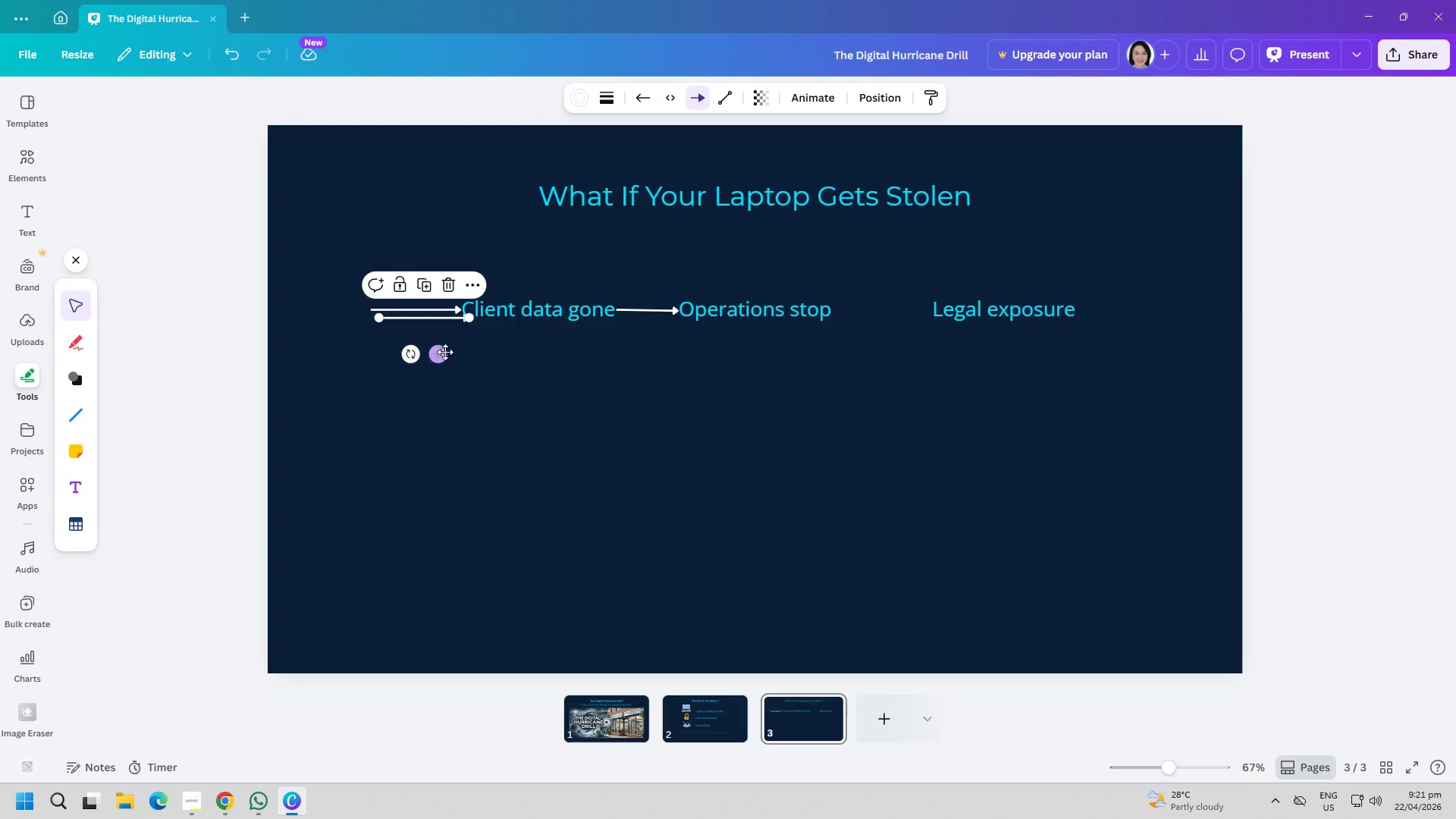 
left_click_drag(start_coordinate=[441, 352], to_coordinate=[901, 344])
 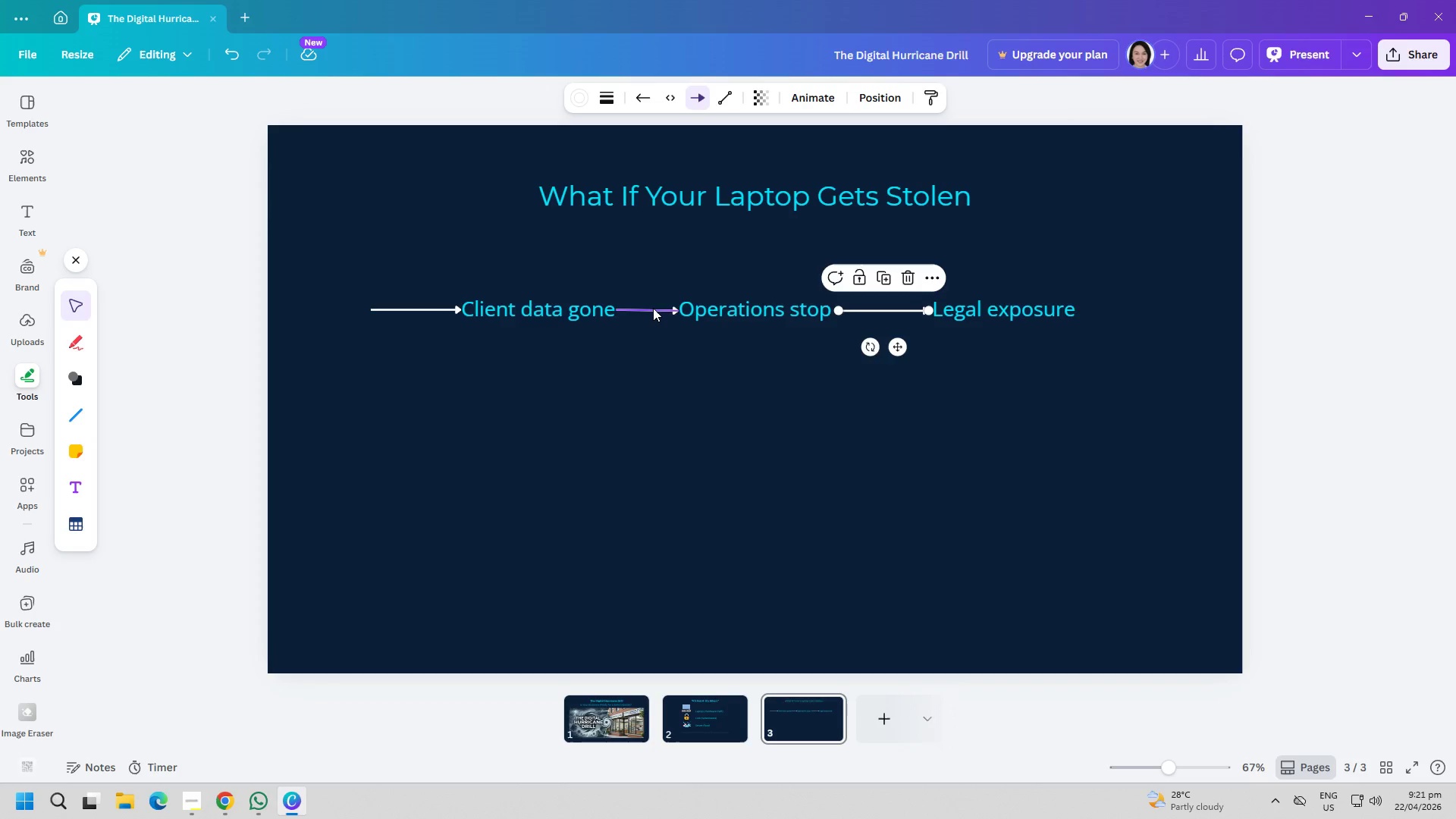 
left_click([656, 309])
 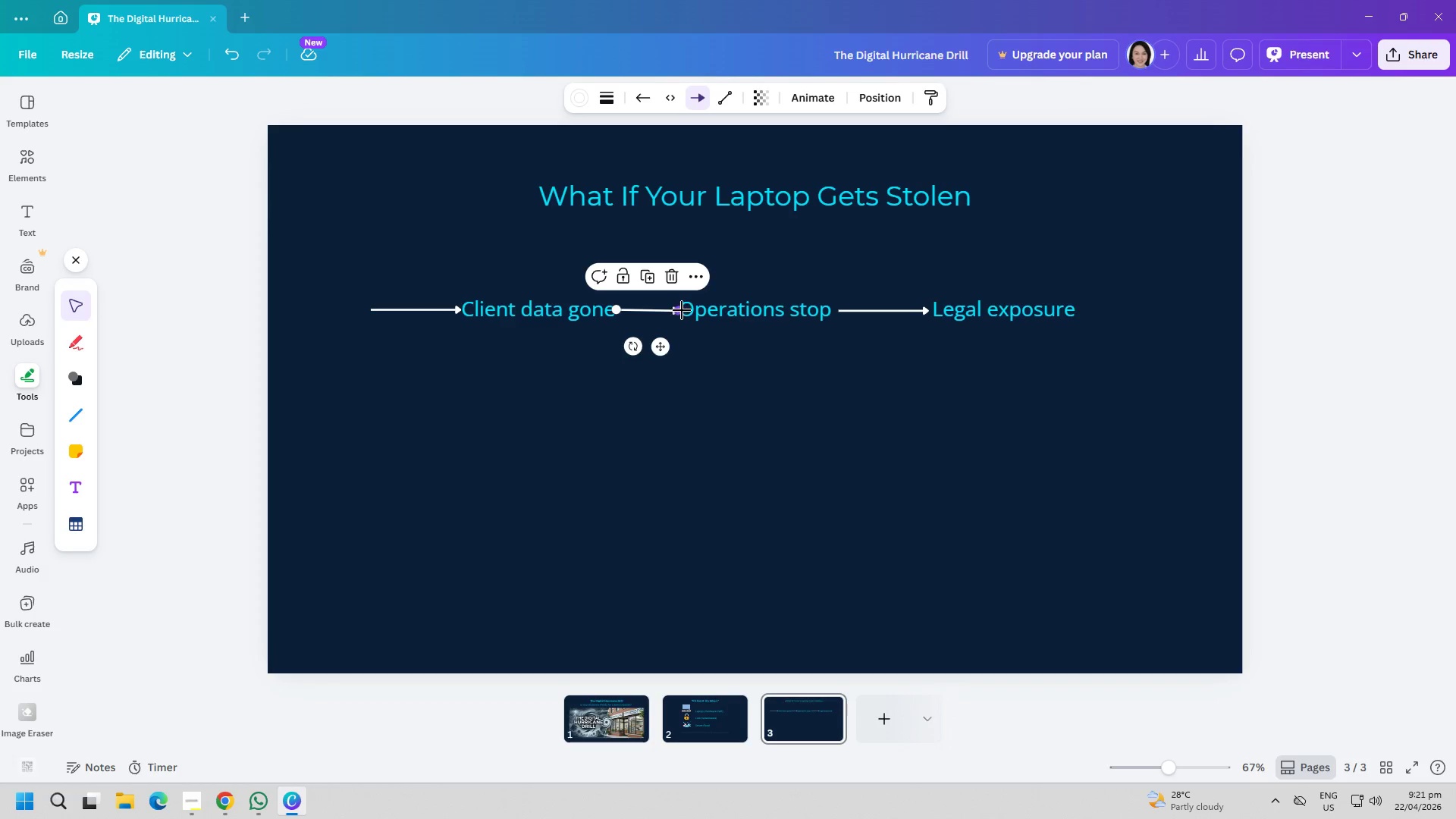 
left_click_drag(start_coordinate=[680, 309], to_coordinate=[669, 308])
 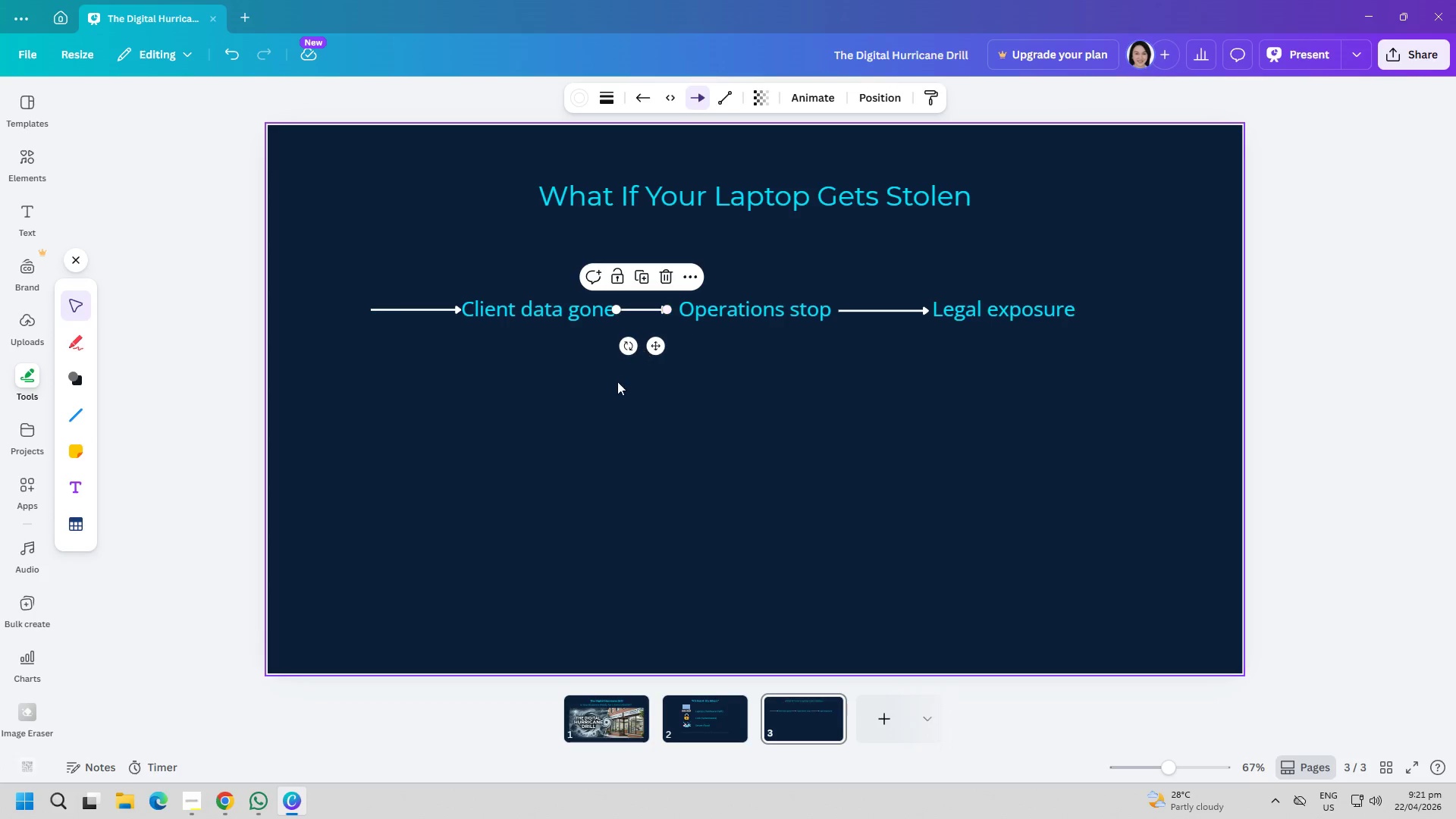 
left_click([617, 381])
 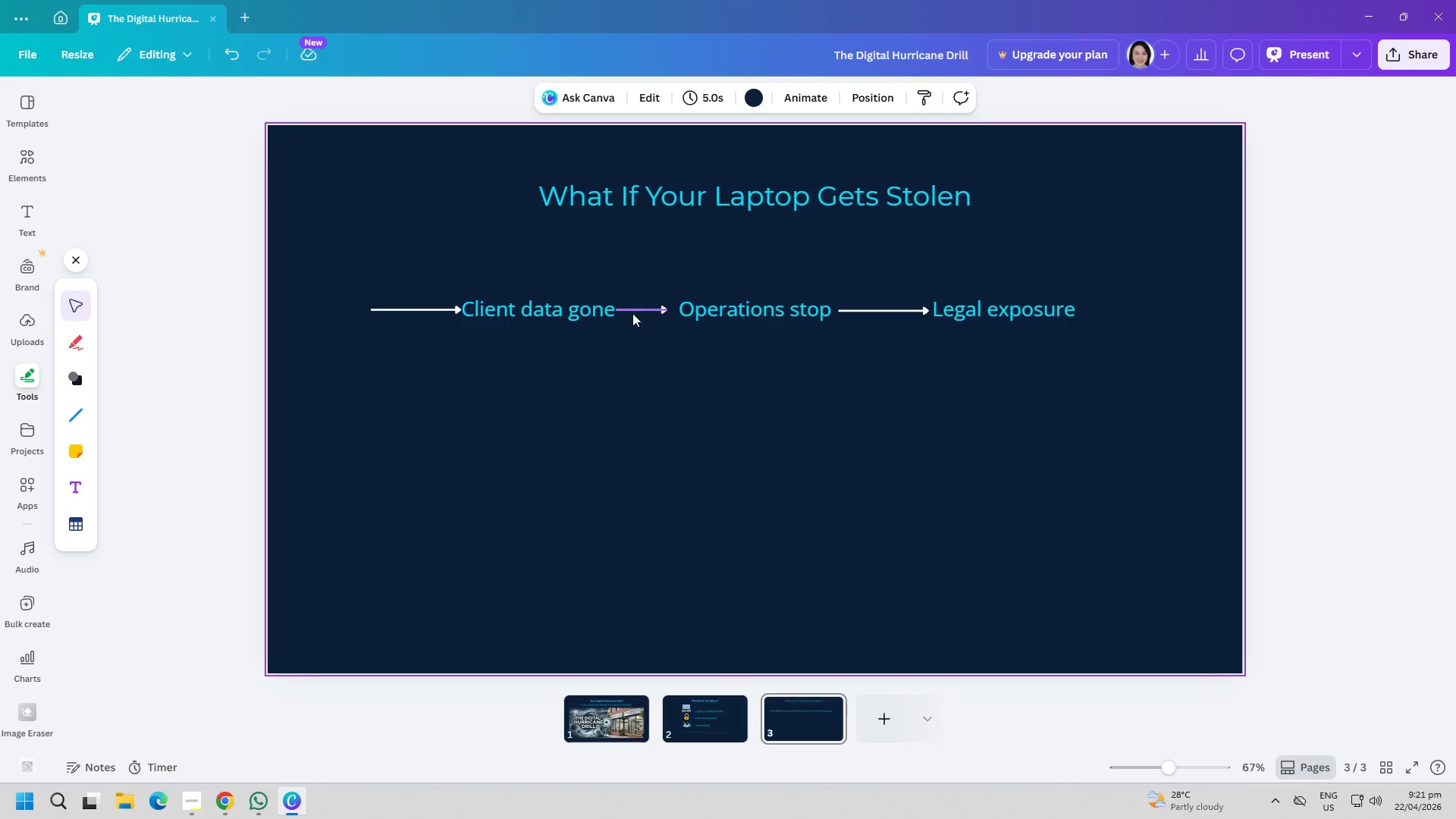 
left_click_drag(start_coordinate=[642, 310], to_coordinate=[653, 310])
 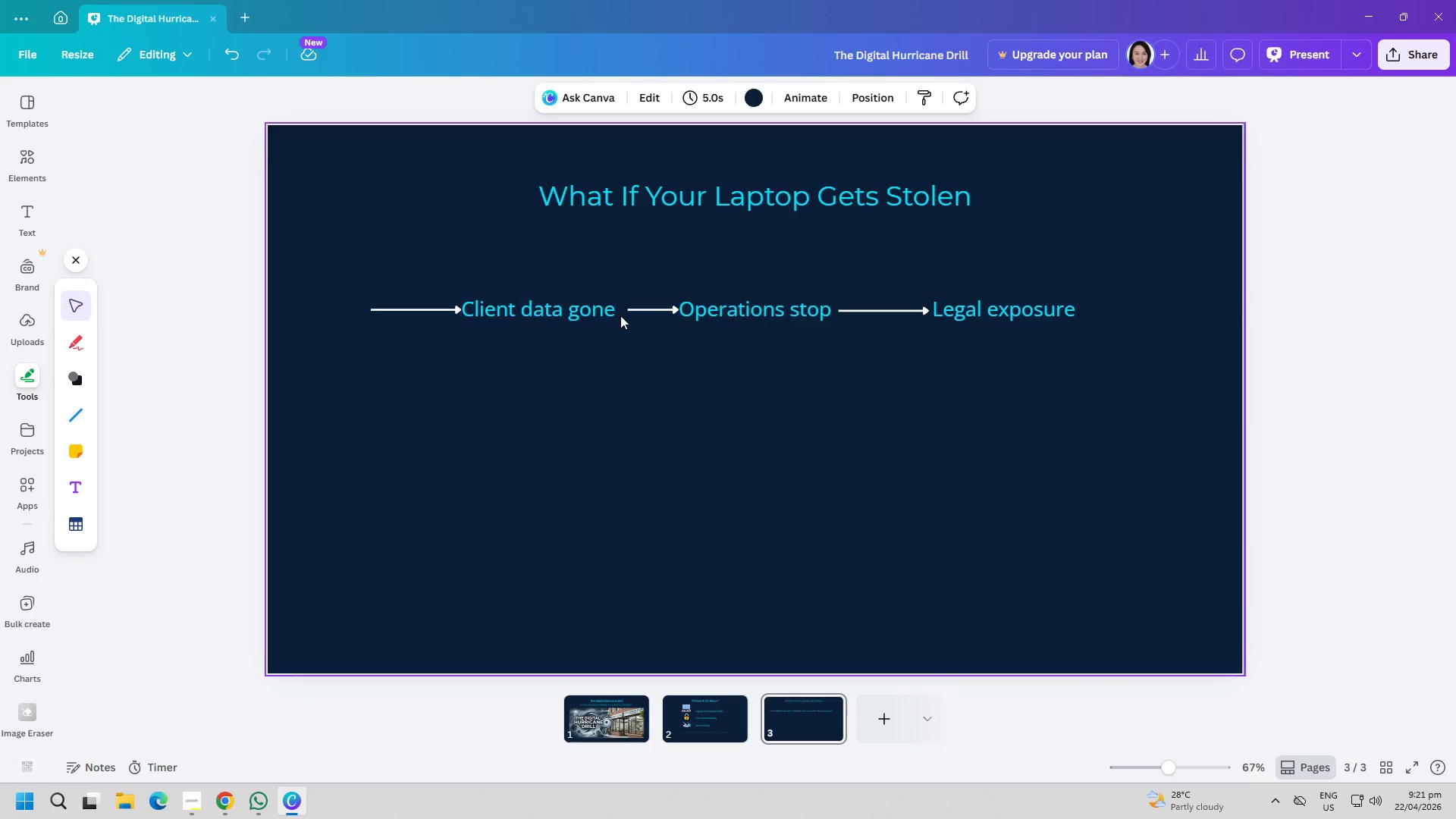 
double_click([629, 313])
 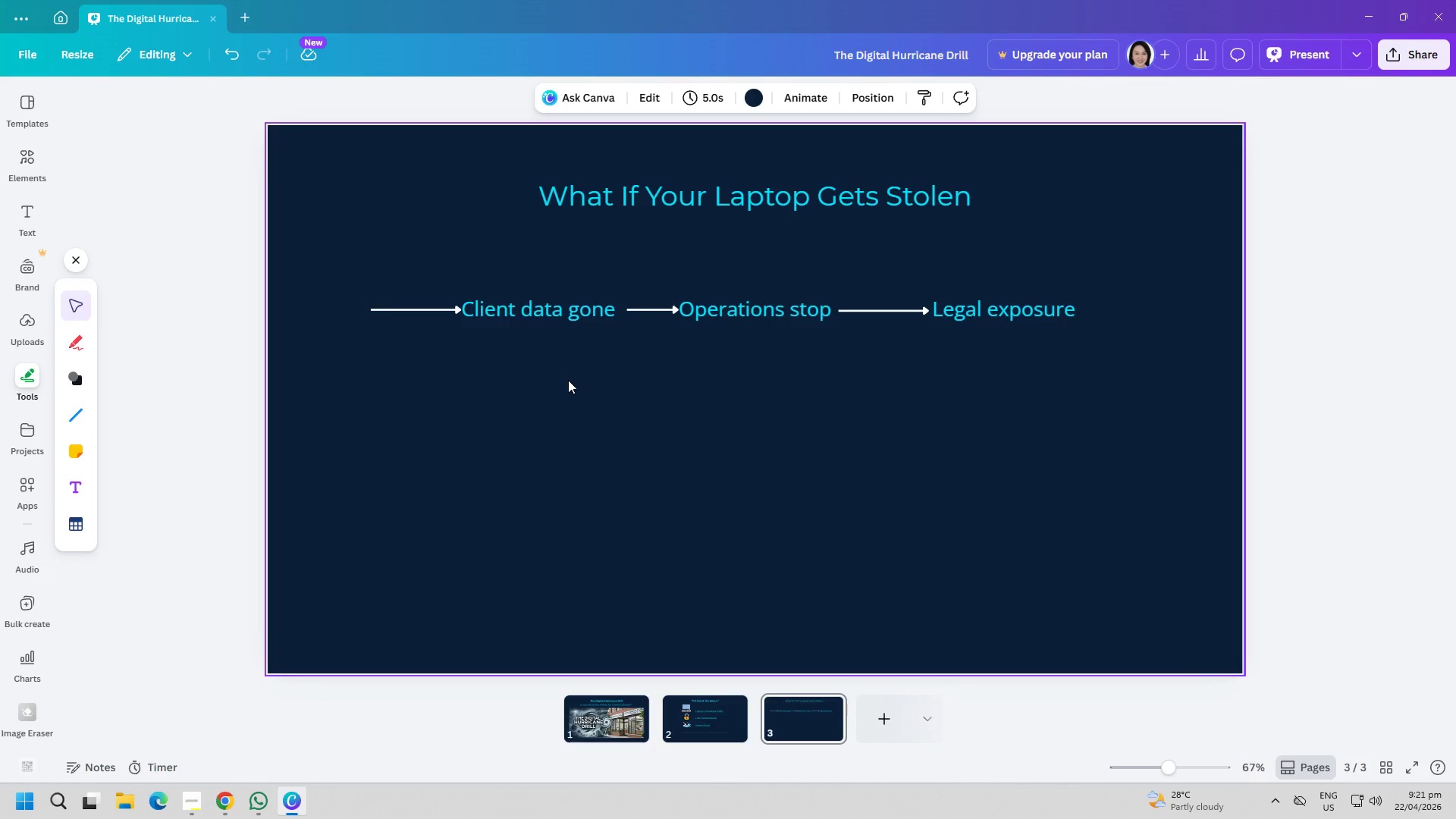 
left_click([639, 312])
 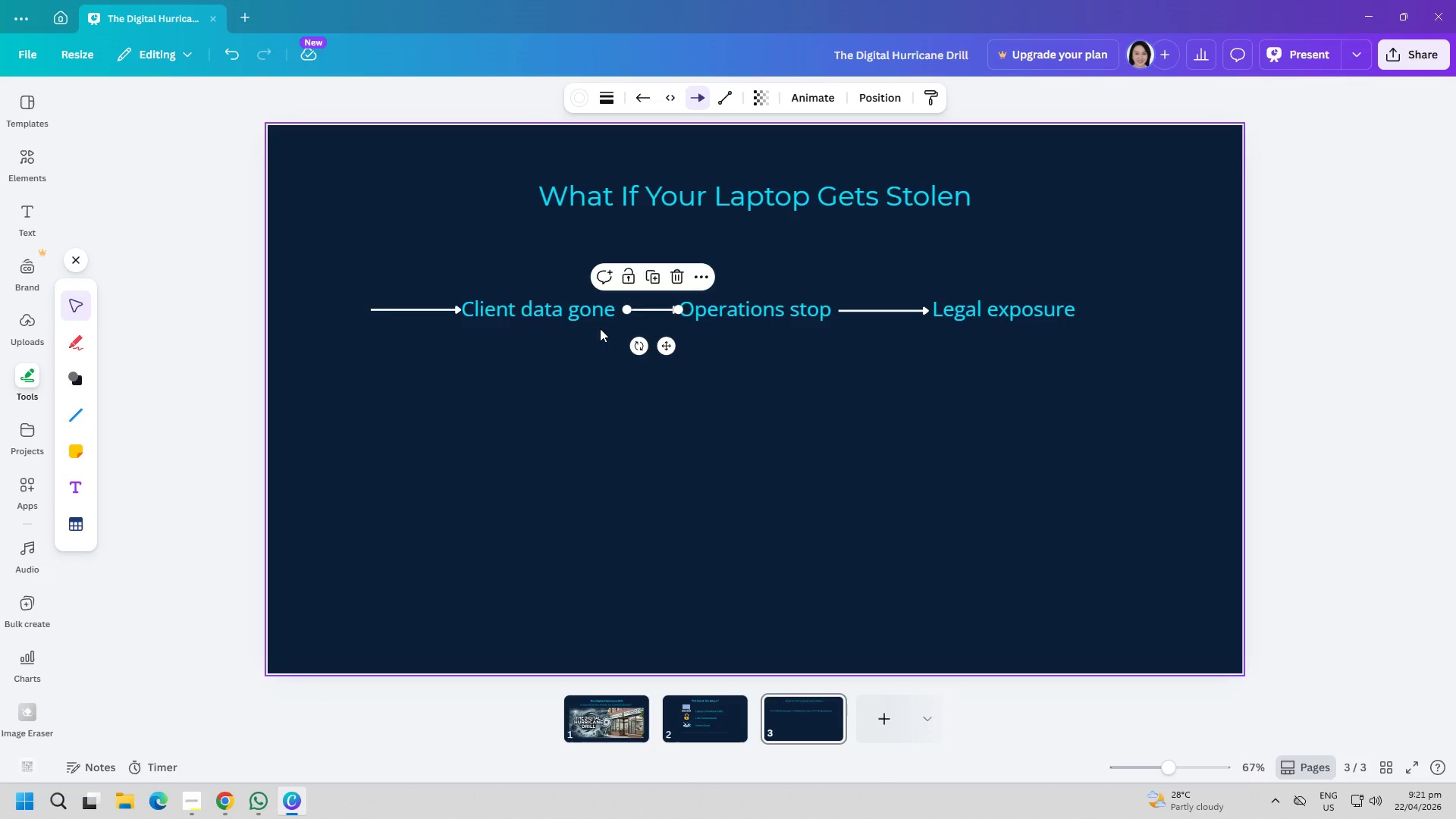 
left_click_drag(start_coordinate=[627, 306], to_coordinate=[621, 310])
 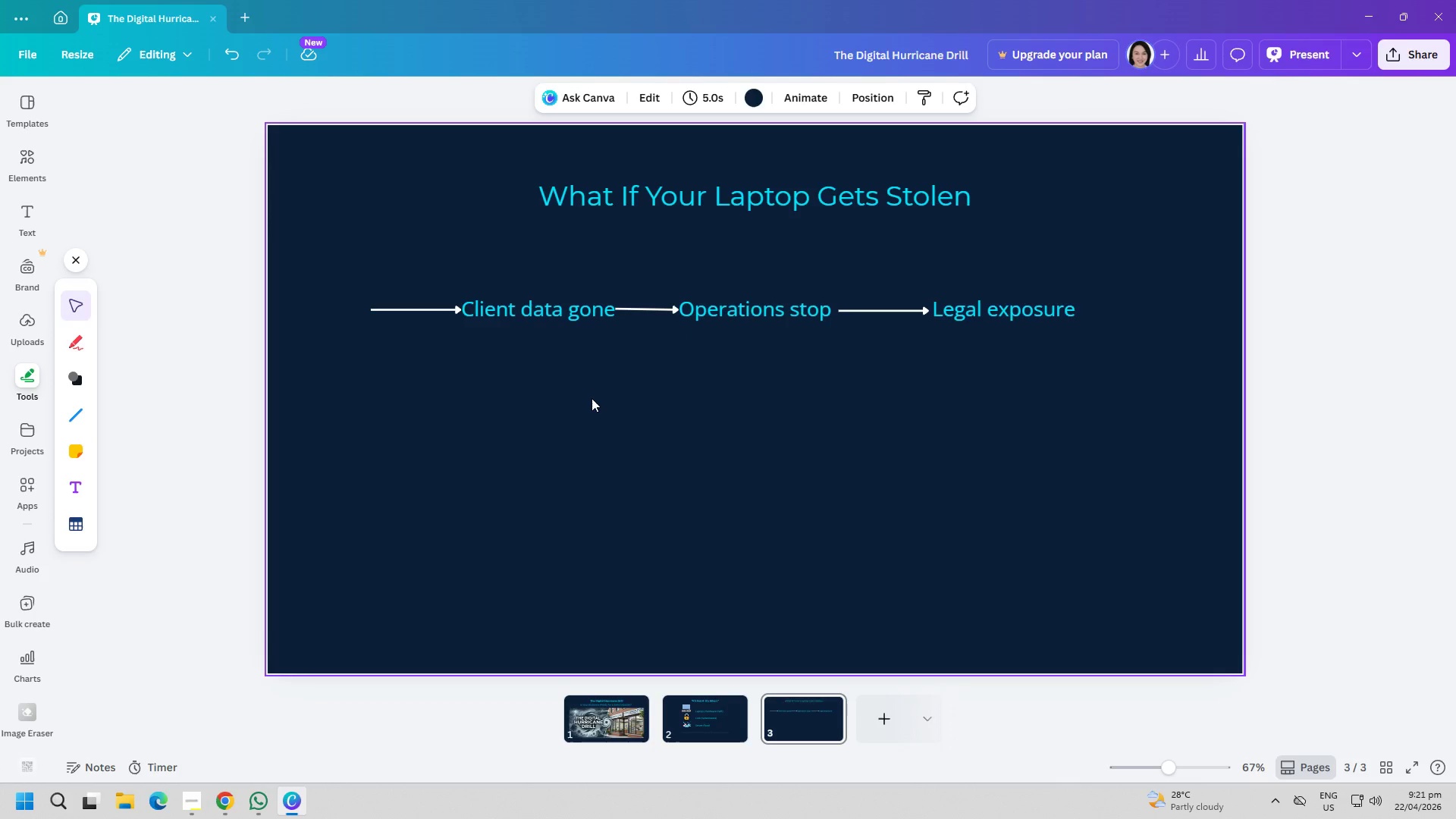 
wait(7.72)
 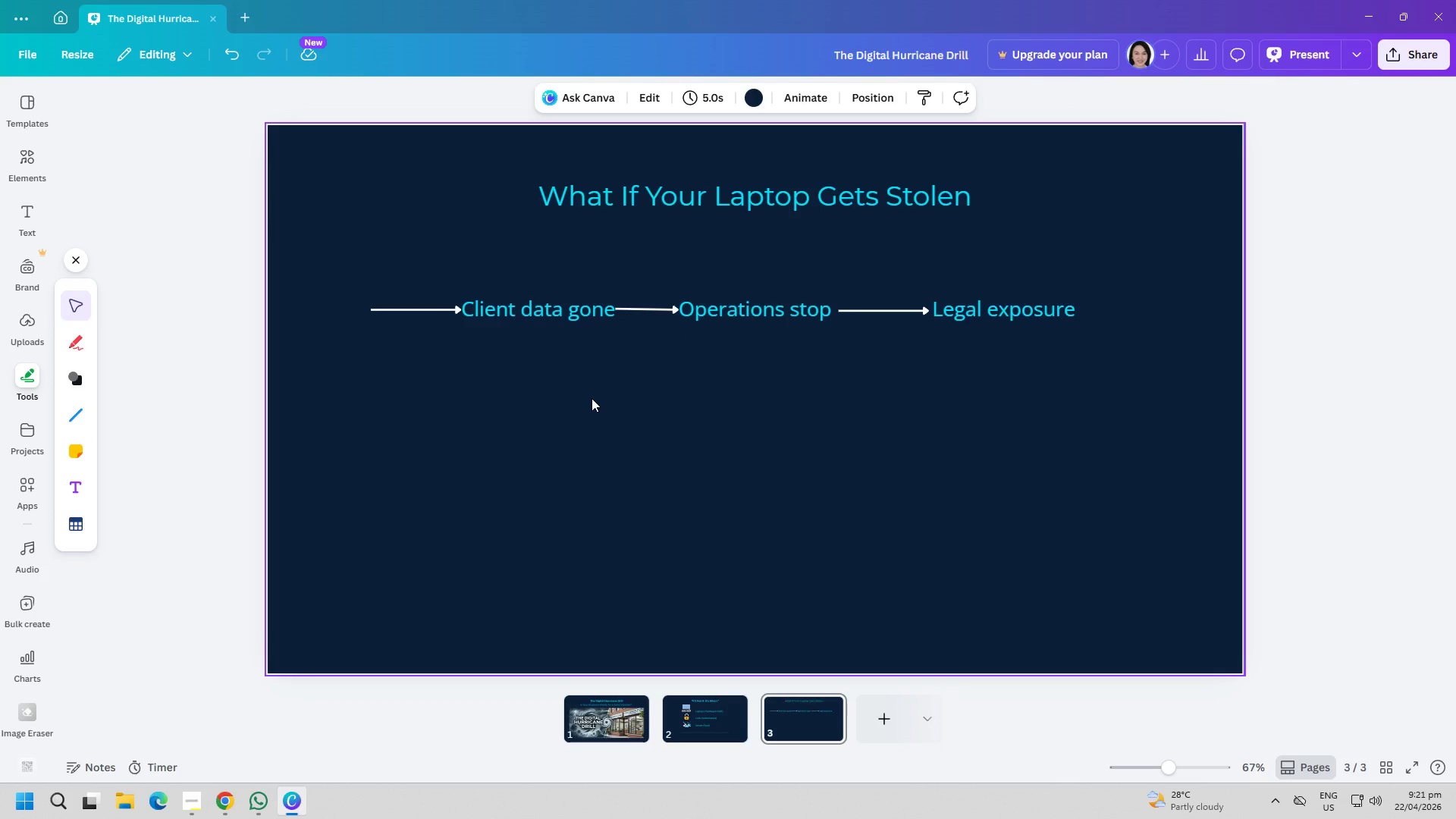 
key(Alt+AltLeft)
 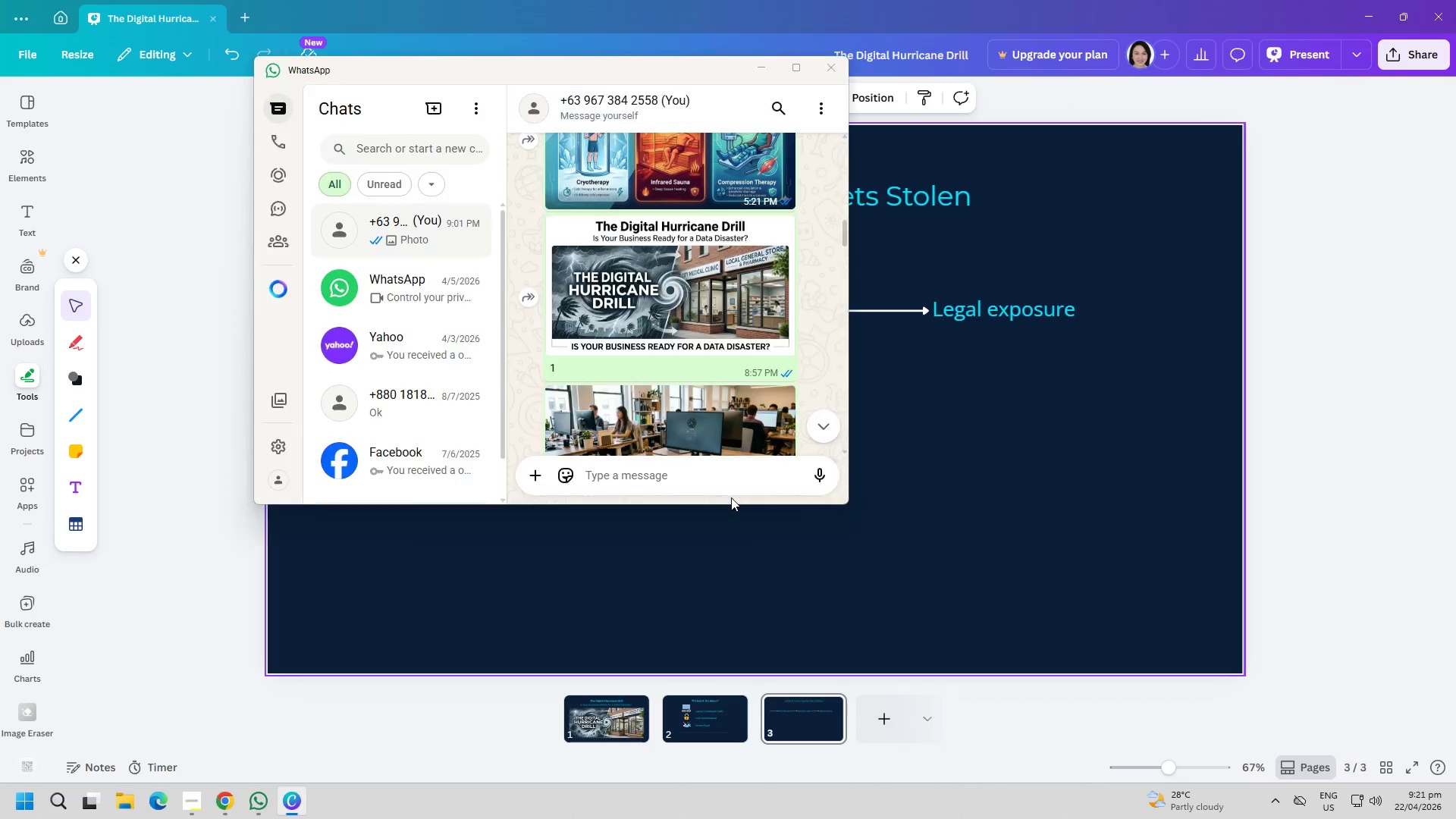 
key(Alt+Tab)
 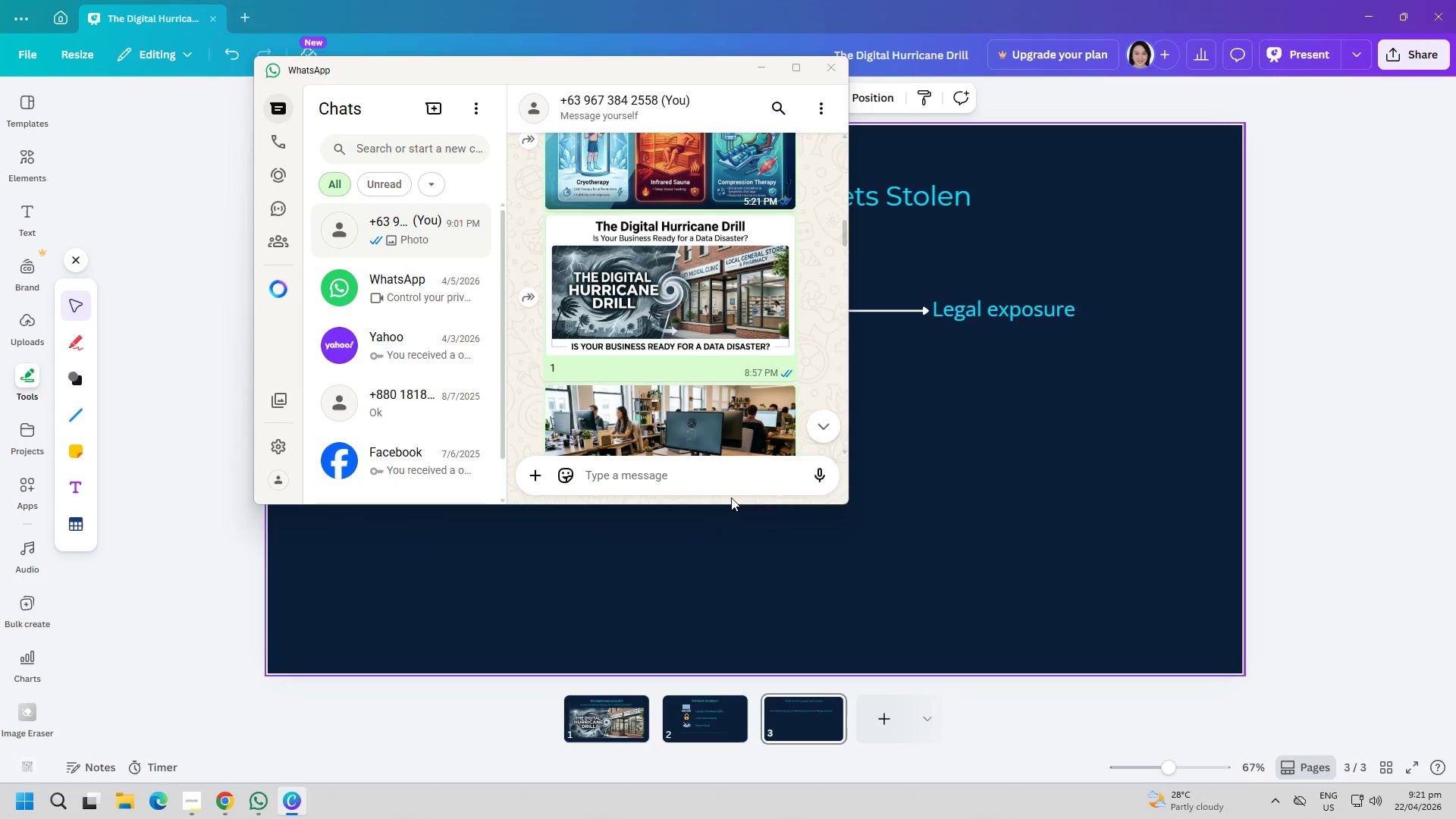 
key(Alt+Tab)
 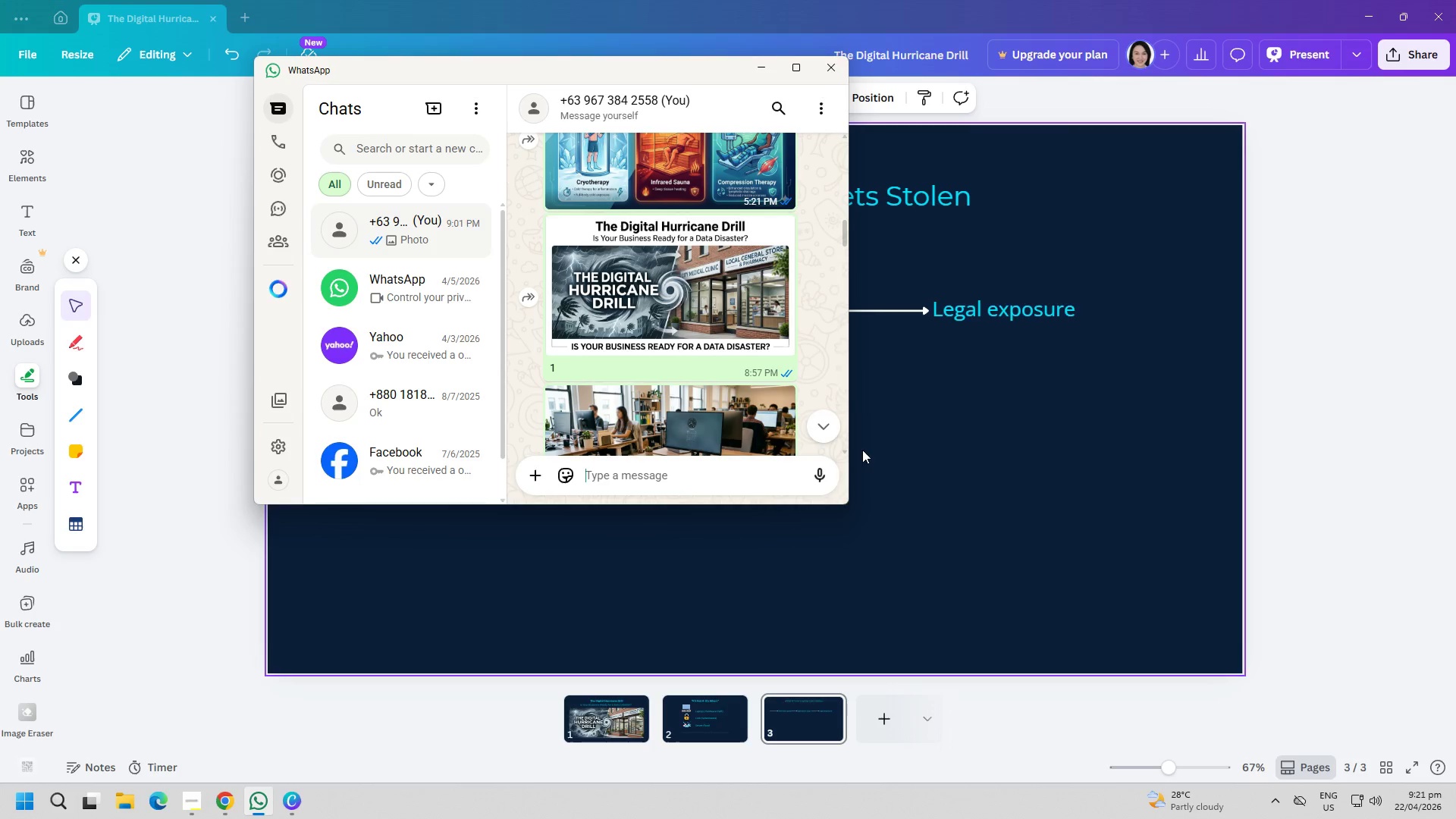 
scroll: coordinate [687, 288], scroll_direction: down, amount: 3.0
 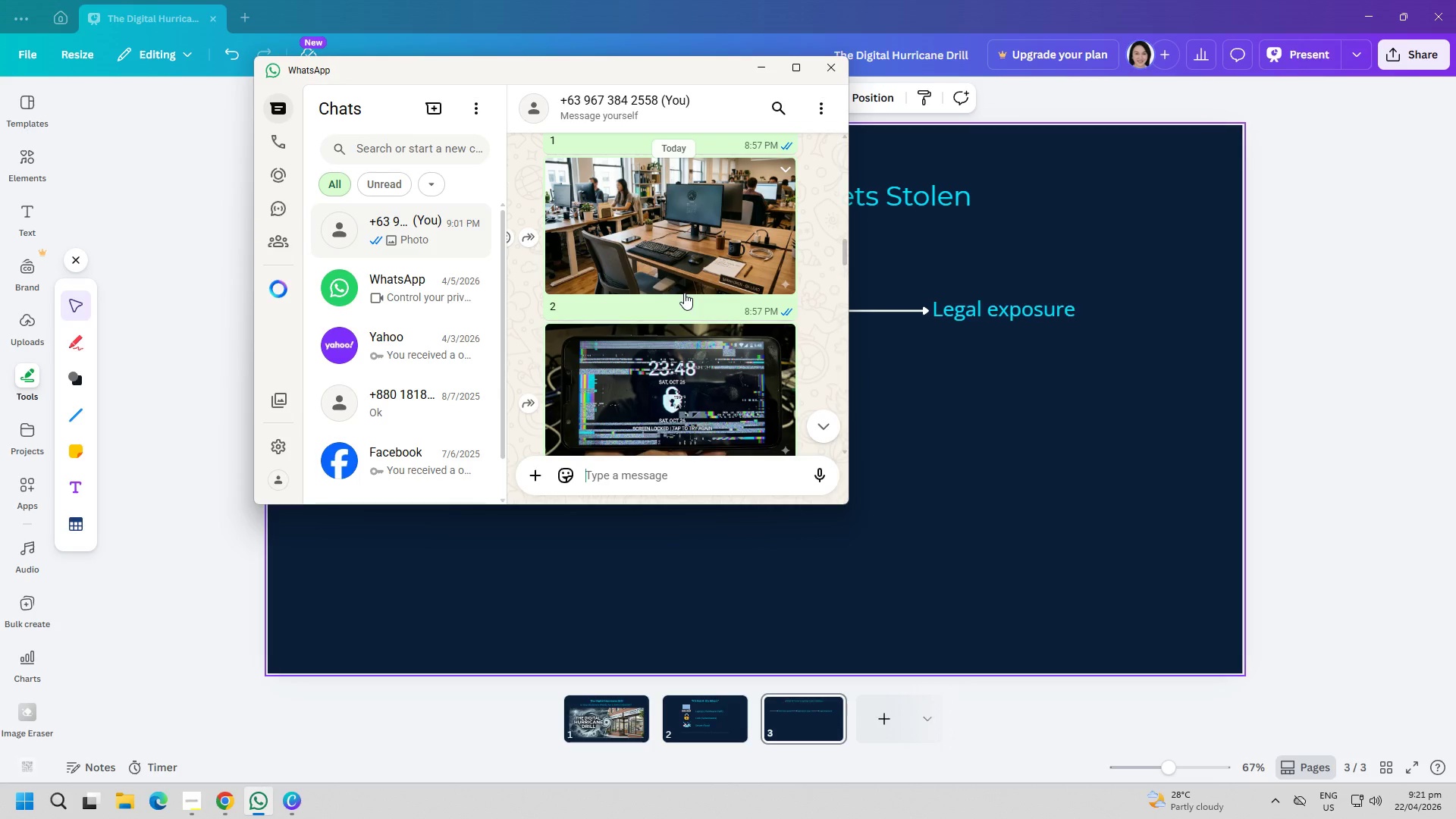 
right_click([609, 220])
 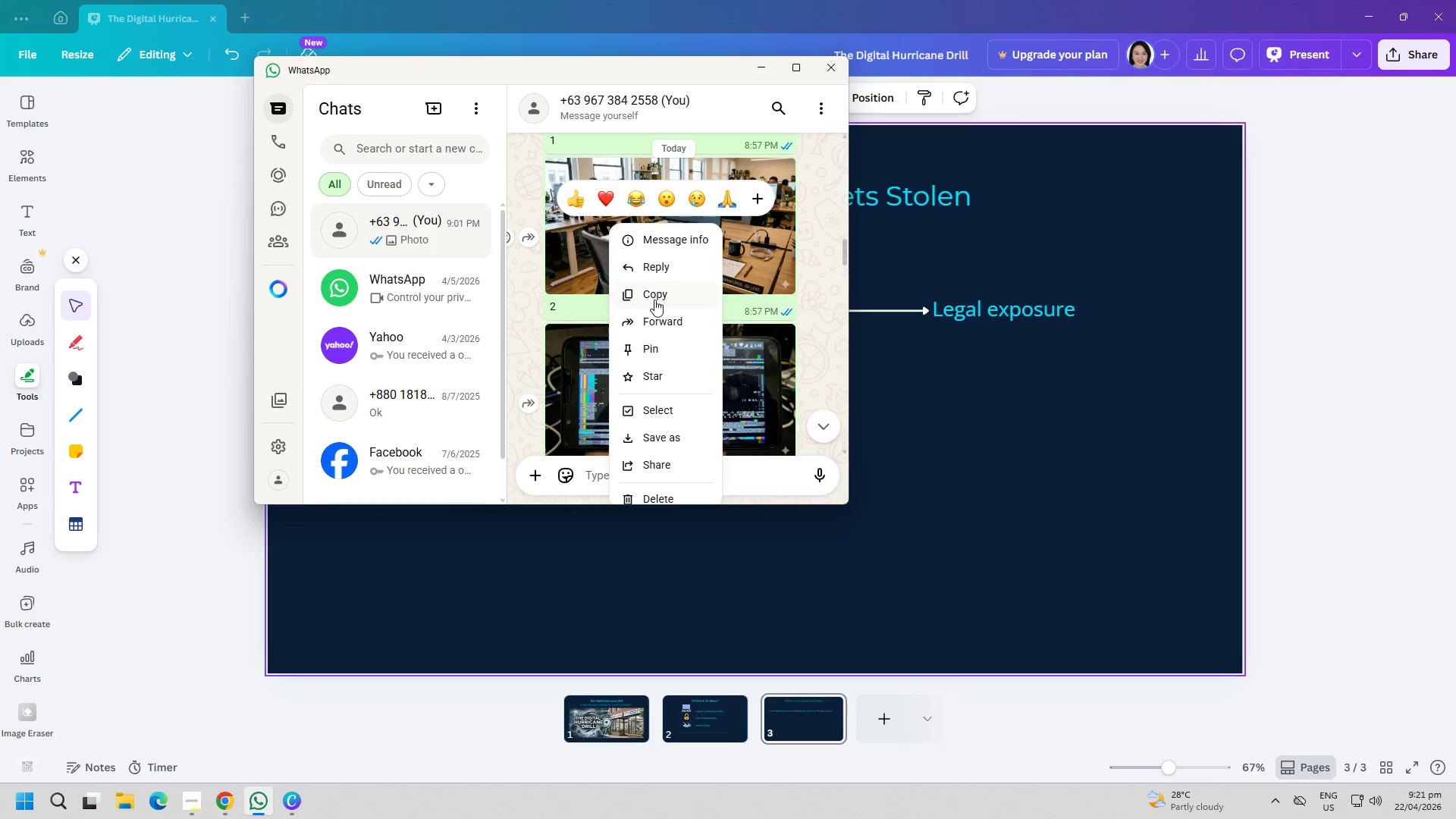 
left_click([654, 300])
 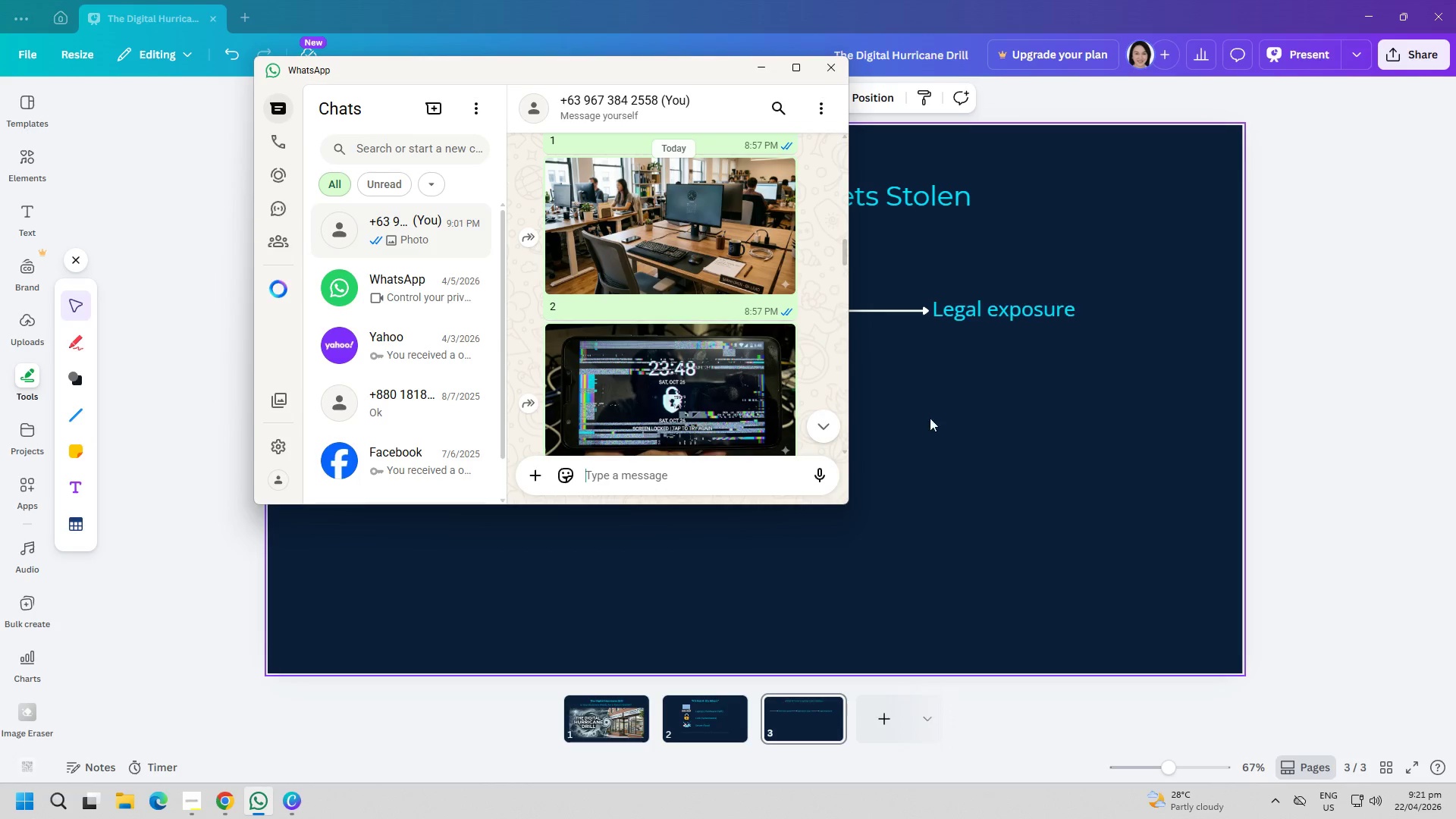 
right_click([602, 215])
 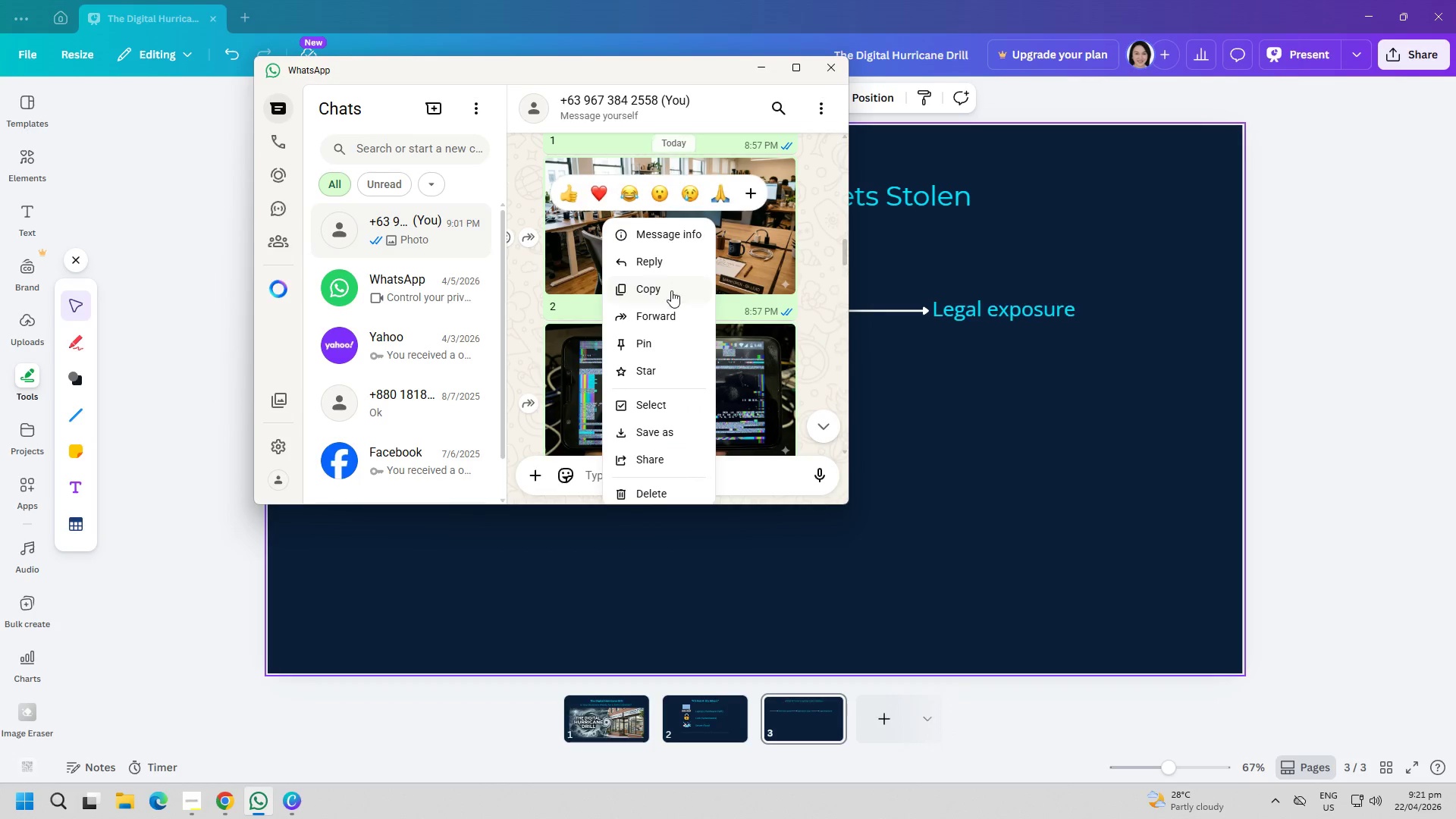 
left_click([670, 296])
 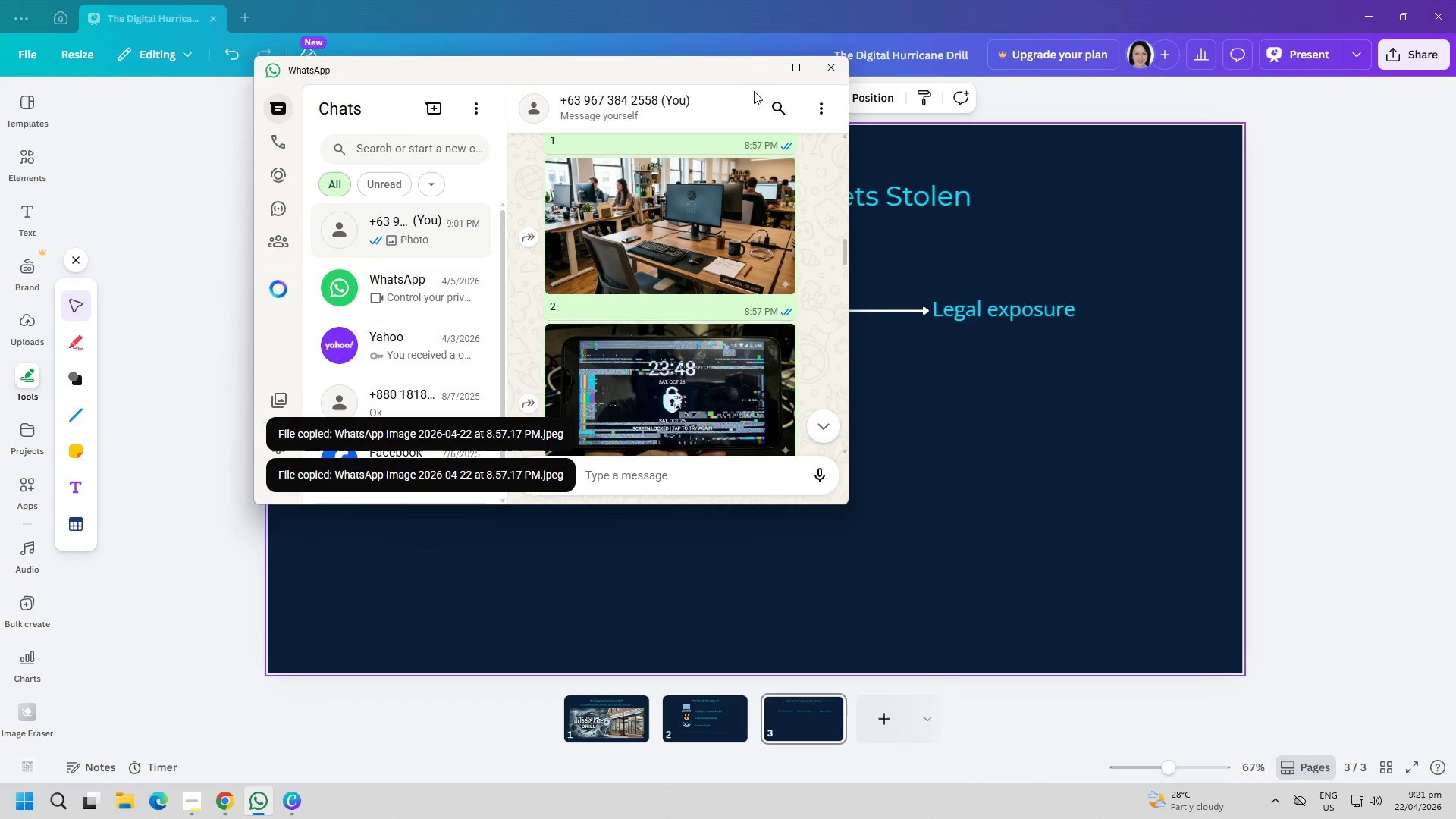 
left_click([762, 70])
 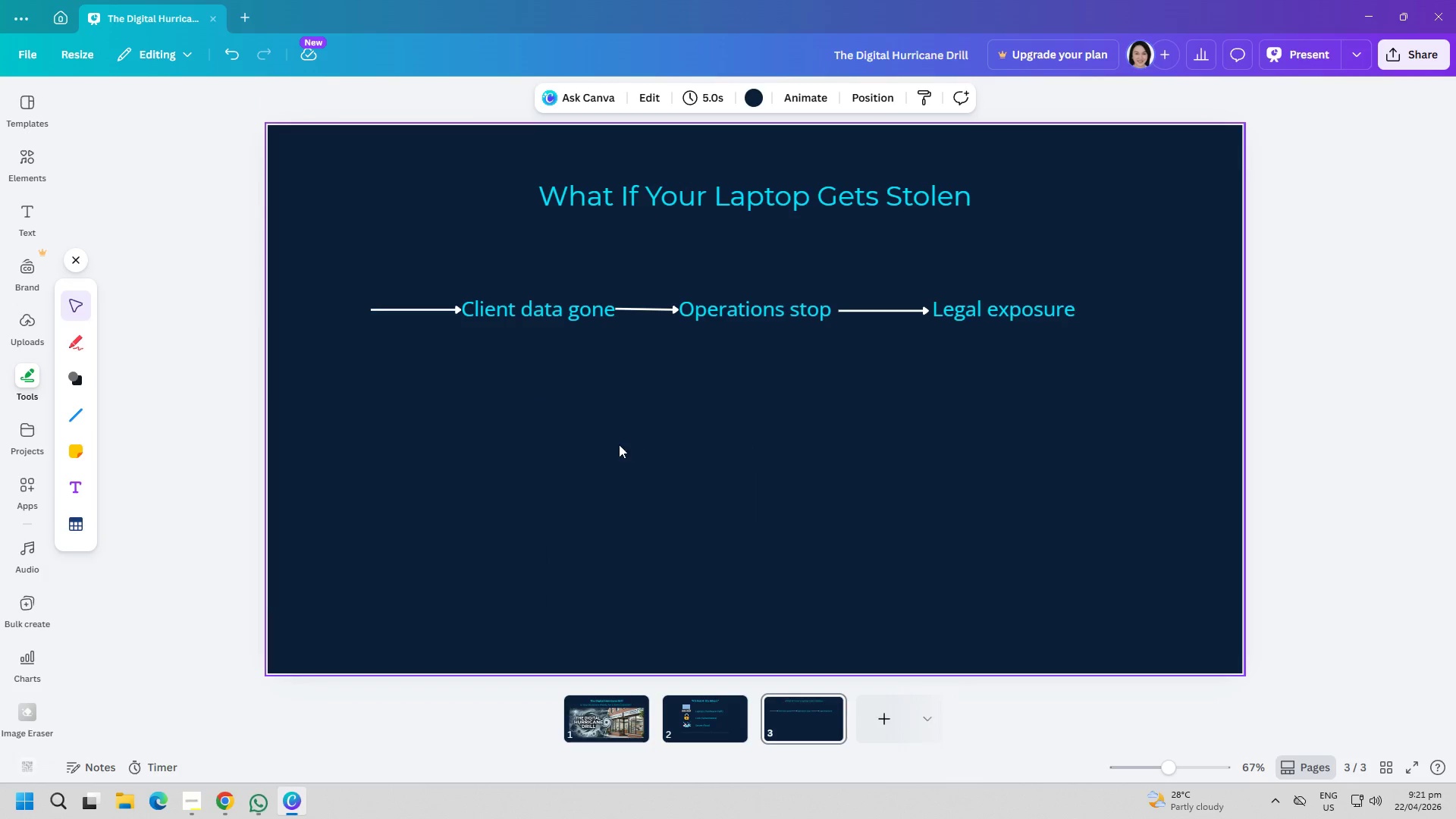 
key(Control+ControlLeft)
 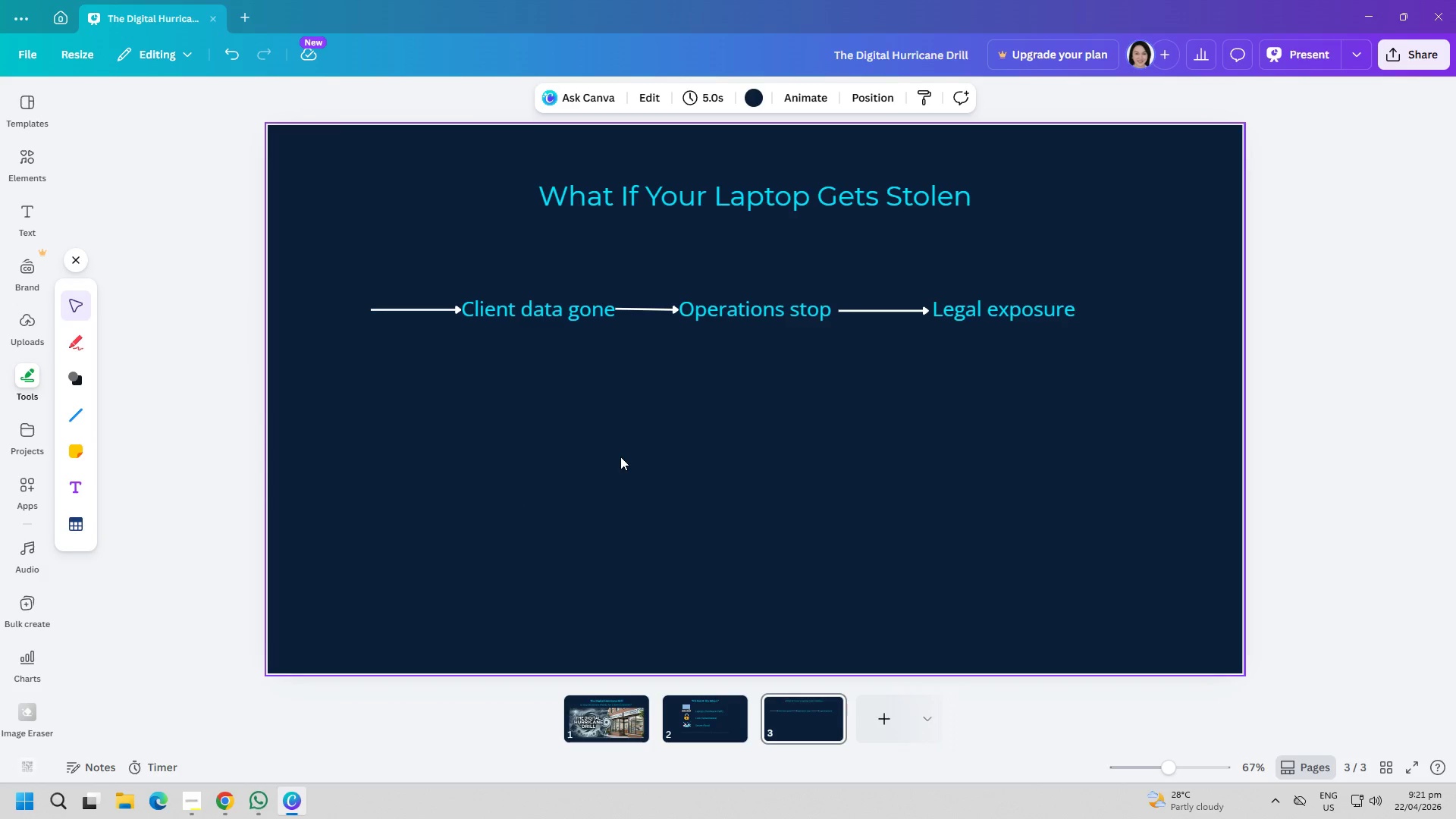 
key(Control+V)
 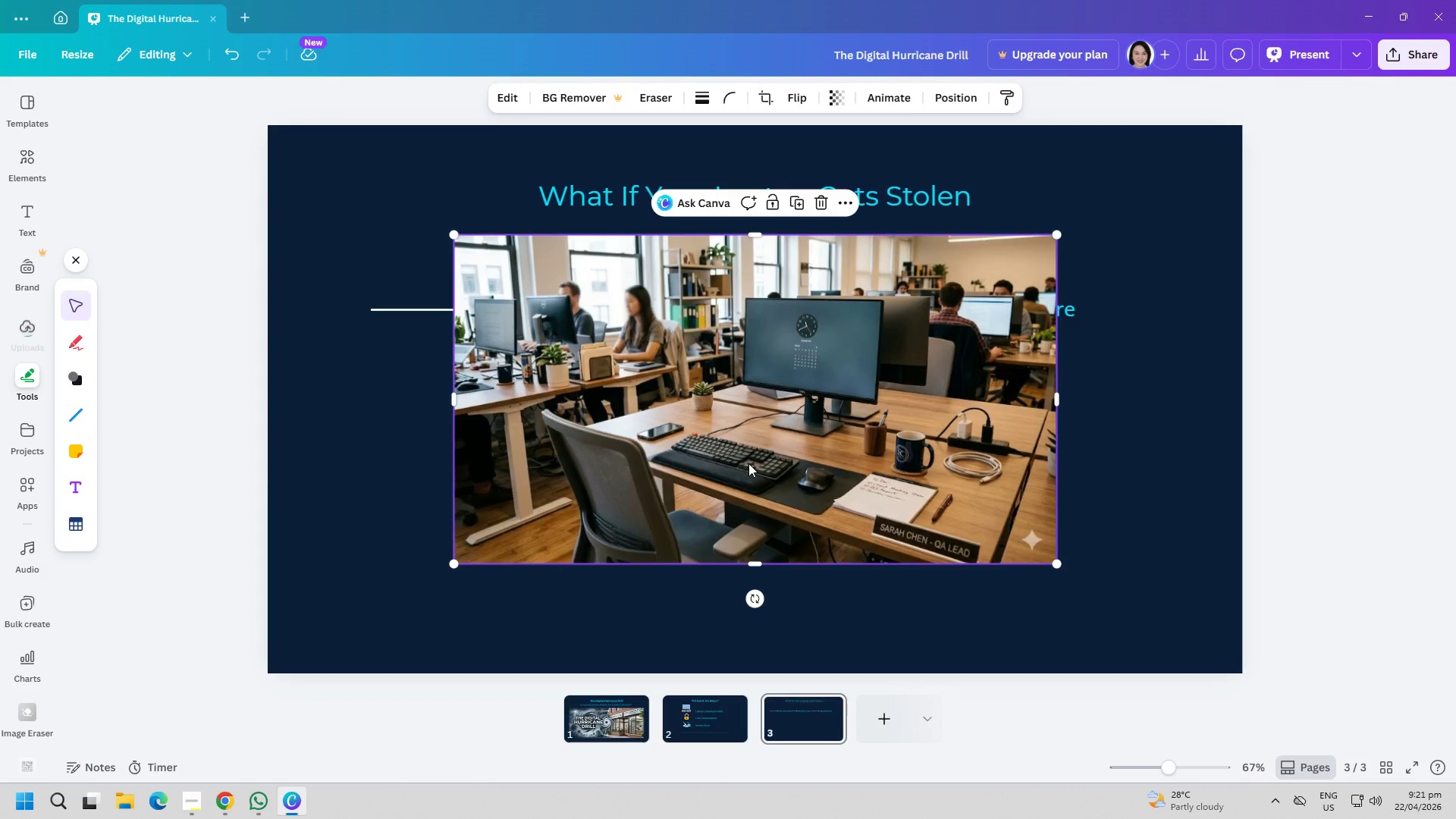 
left_click_drag(start_coordinate=[750, 462], to_coordinate=[747, 550])
 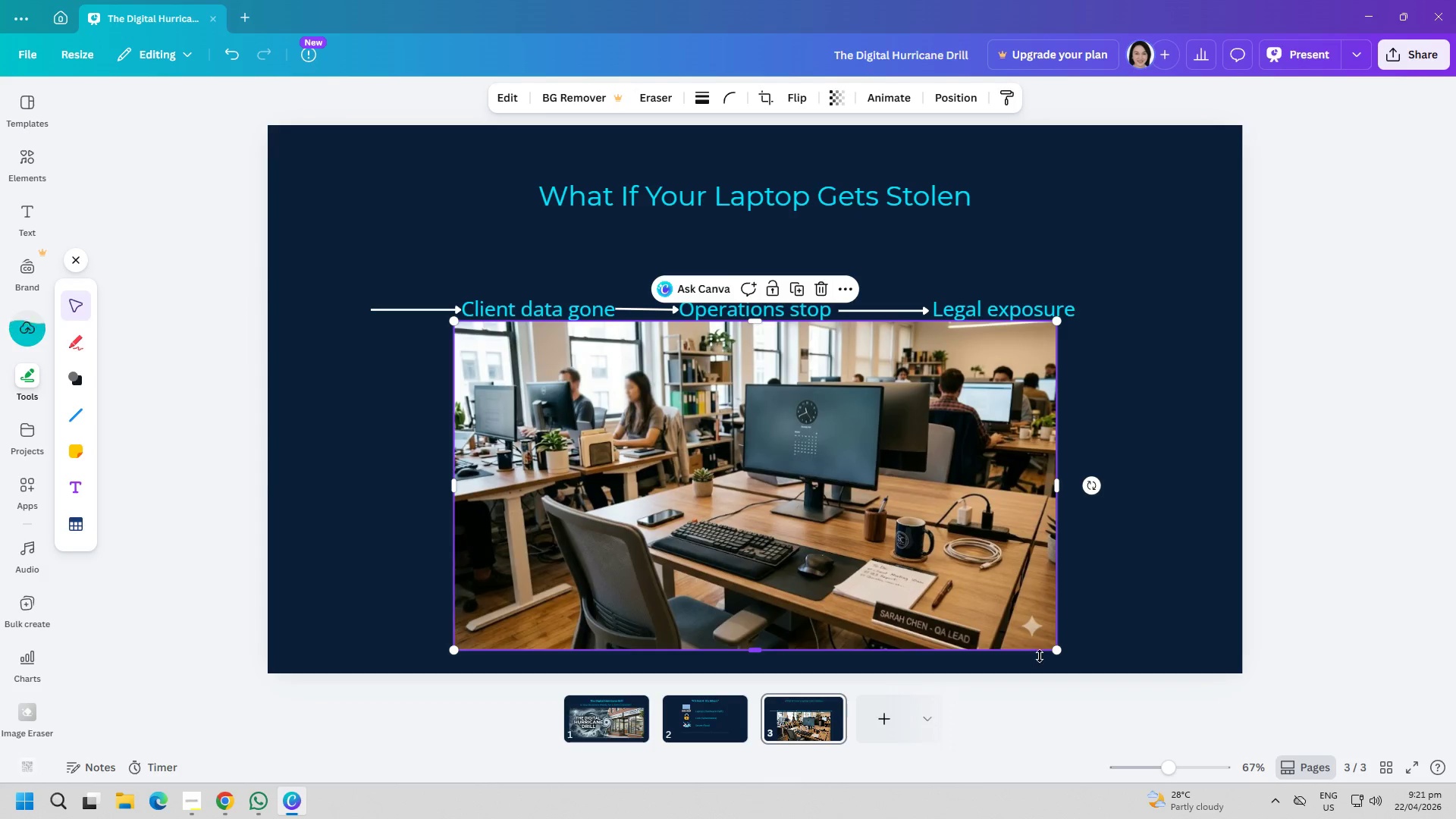 
left_click_drag(start_coordinate=[1052, 653], to_coordinate=[928, 564])
 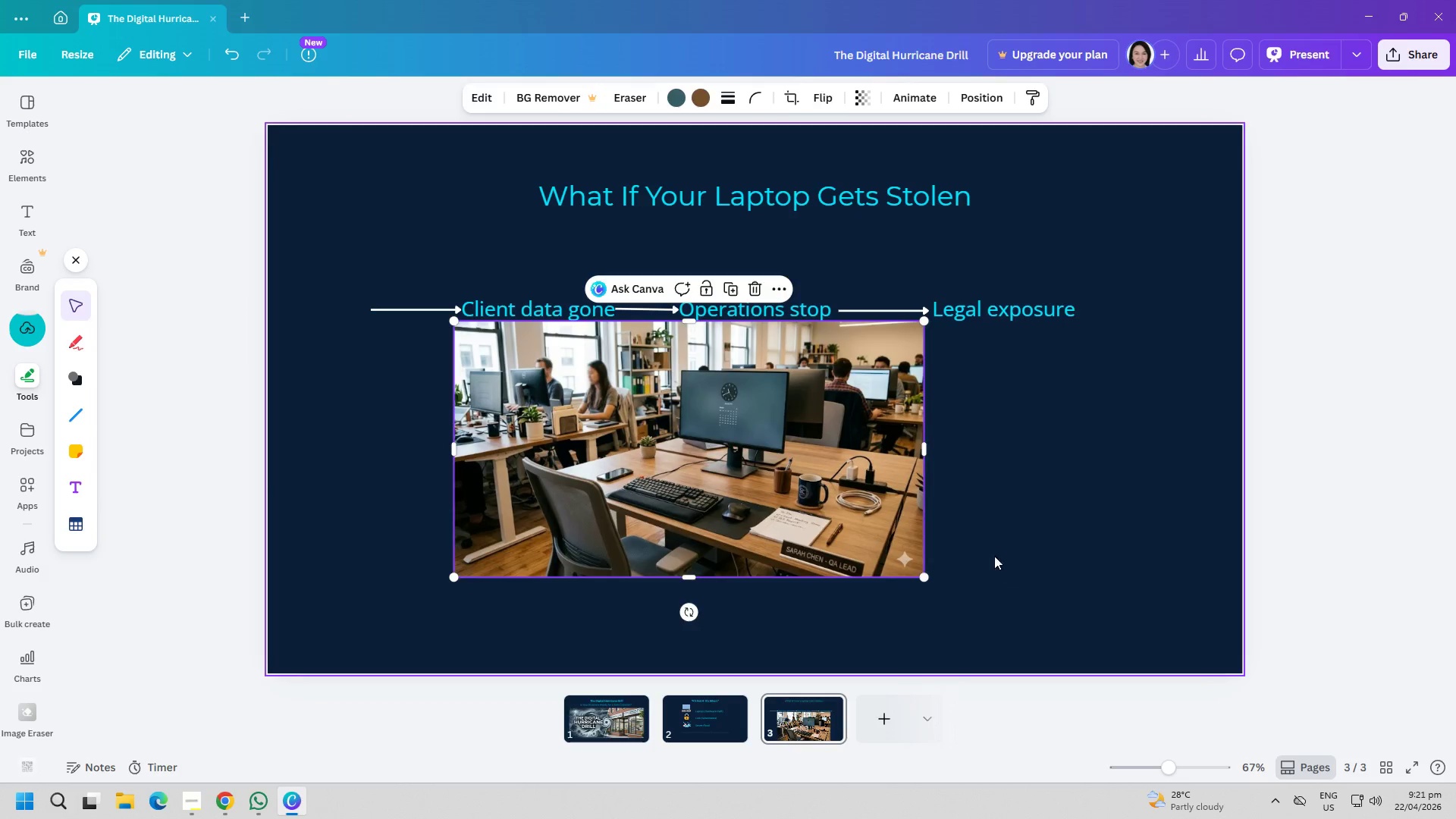 
left_click_drag(start_coordinate=[745, 470], to_coordinate=[817, 481])
 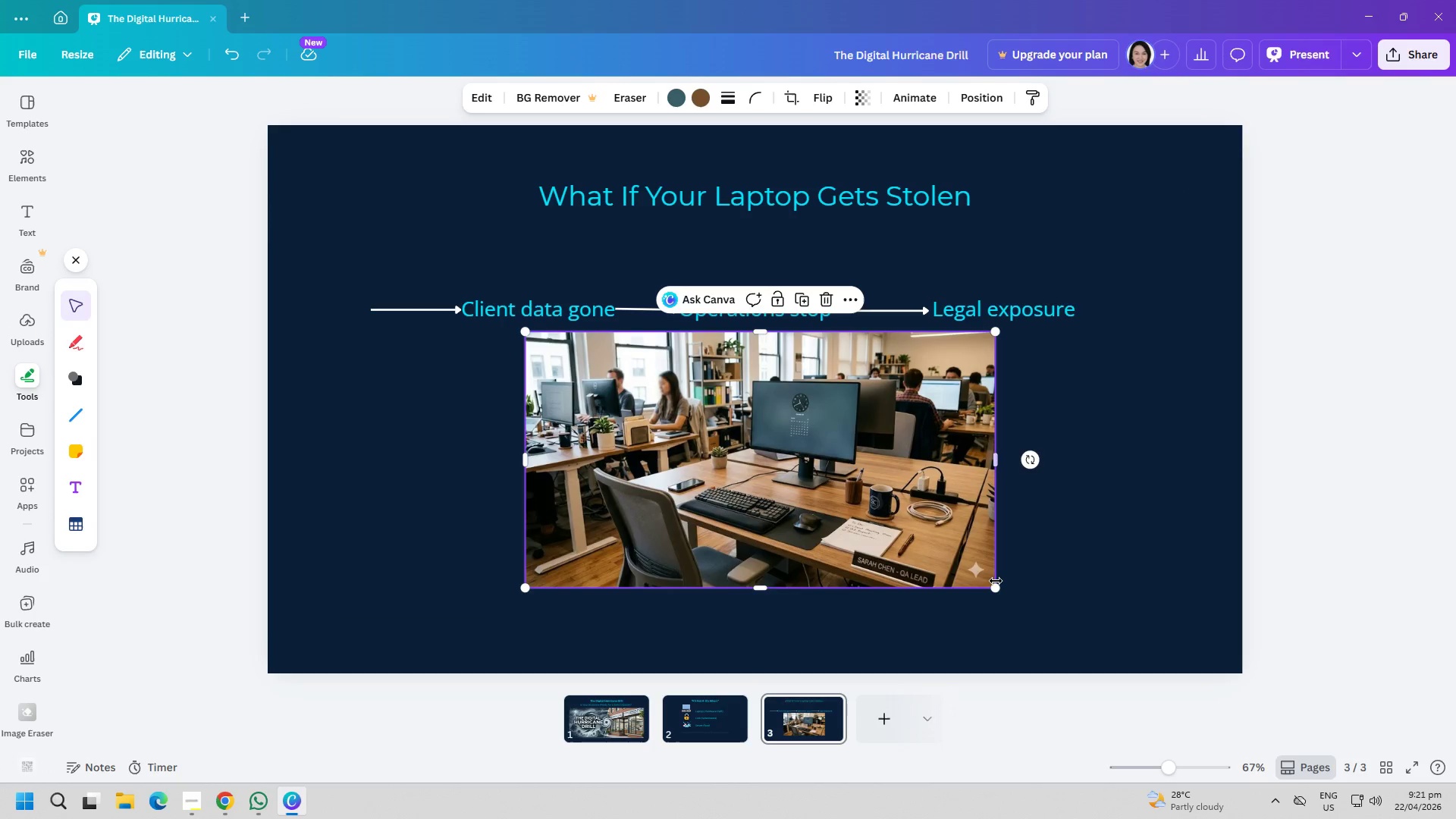 
left_click_drag(start_coordinate=[996, 581], to_coordinate=[999, 586])
 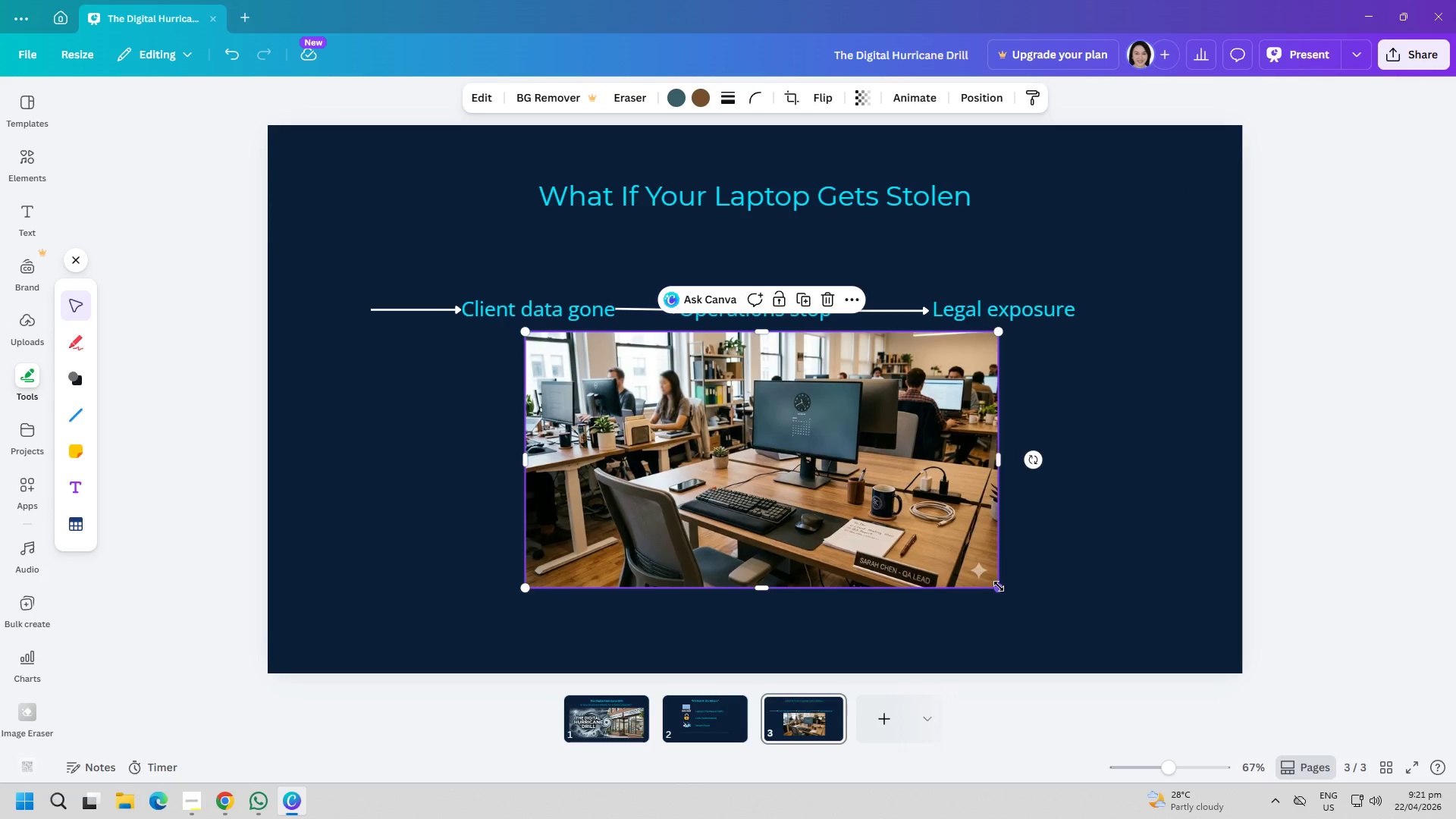 
left_click_drag(start_coordinate=[999, 586], to_coordinate=[1033, 600])
 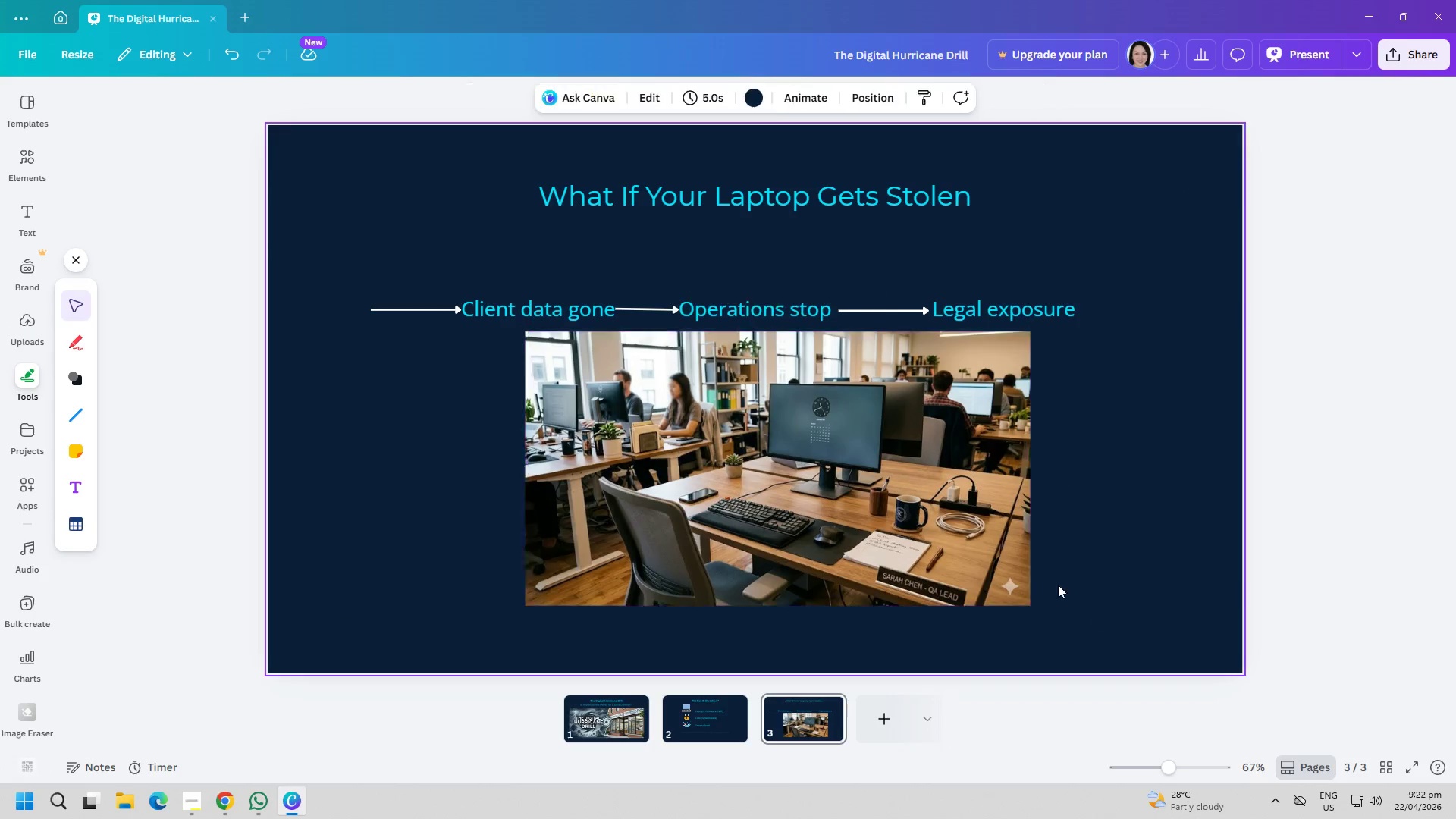 
left_click_drag(start_coordinate=[894, 532], to_coordinate=[889, 530])
 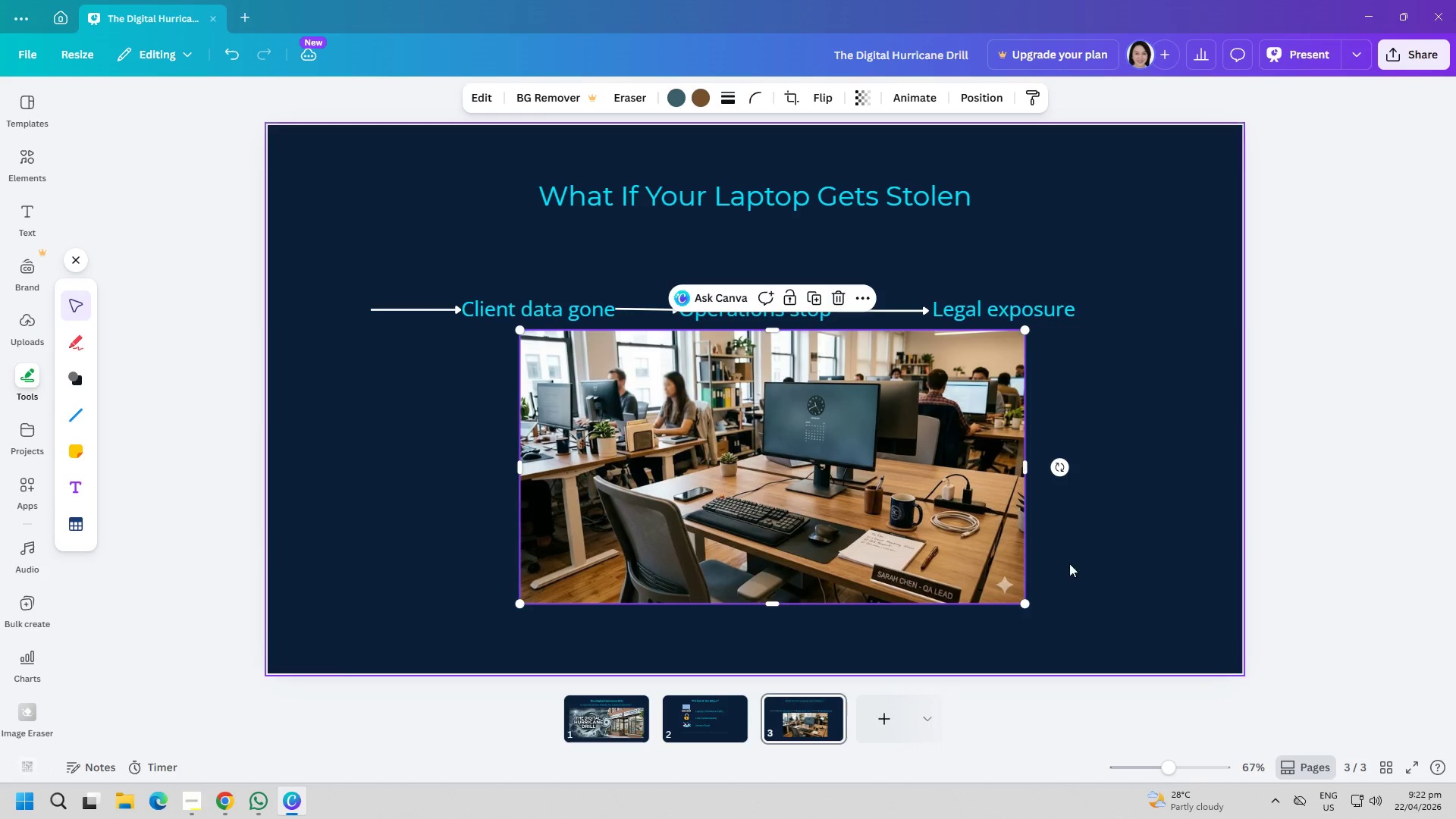 
left_click([1112, 570])
 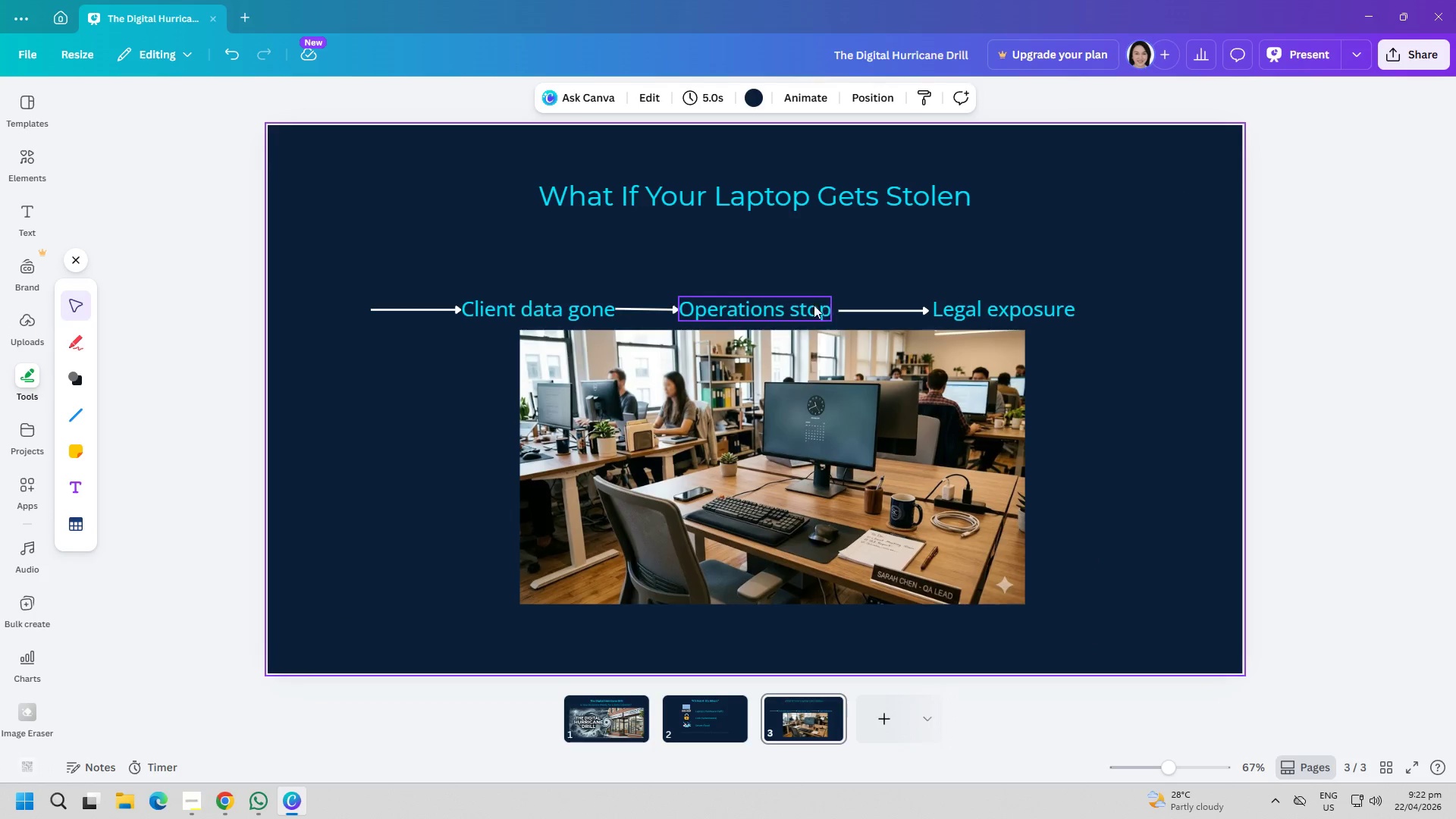 
left_click_drag(start_coordinate=[781, 302], to_coordinate=[778, 281])
 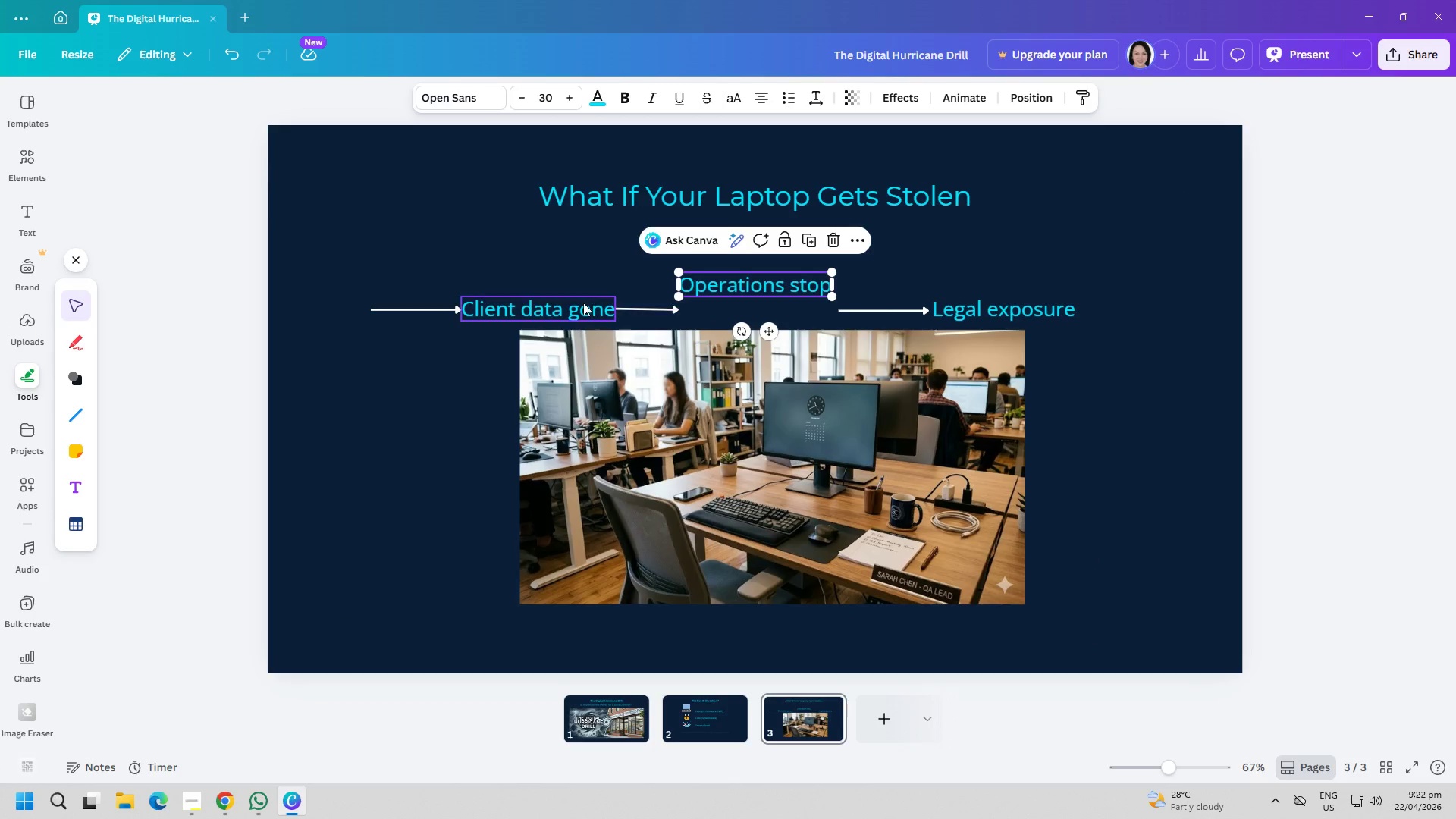 
left_click_drag(start_coordinate=[583, 303], to_coordinate=[583, 278])
 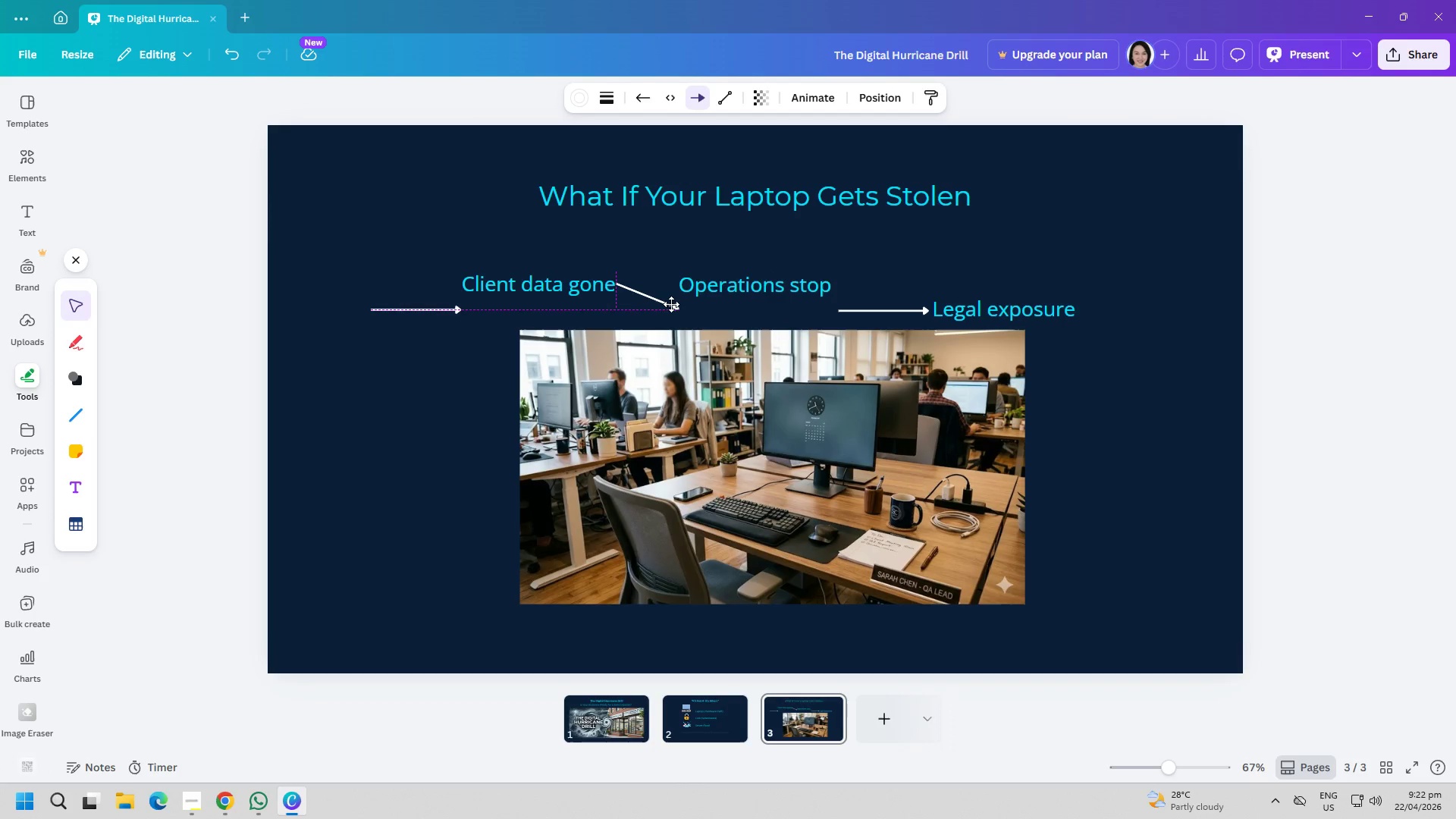 
left_click_drag(start_coordinate=[678, 304], to_coordinate=[671, 284])
 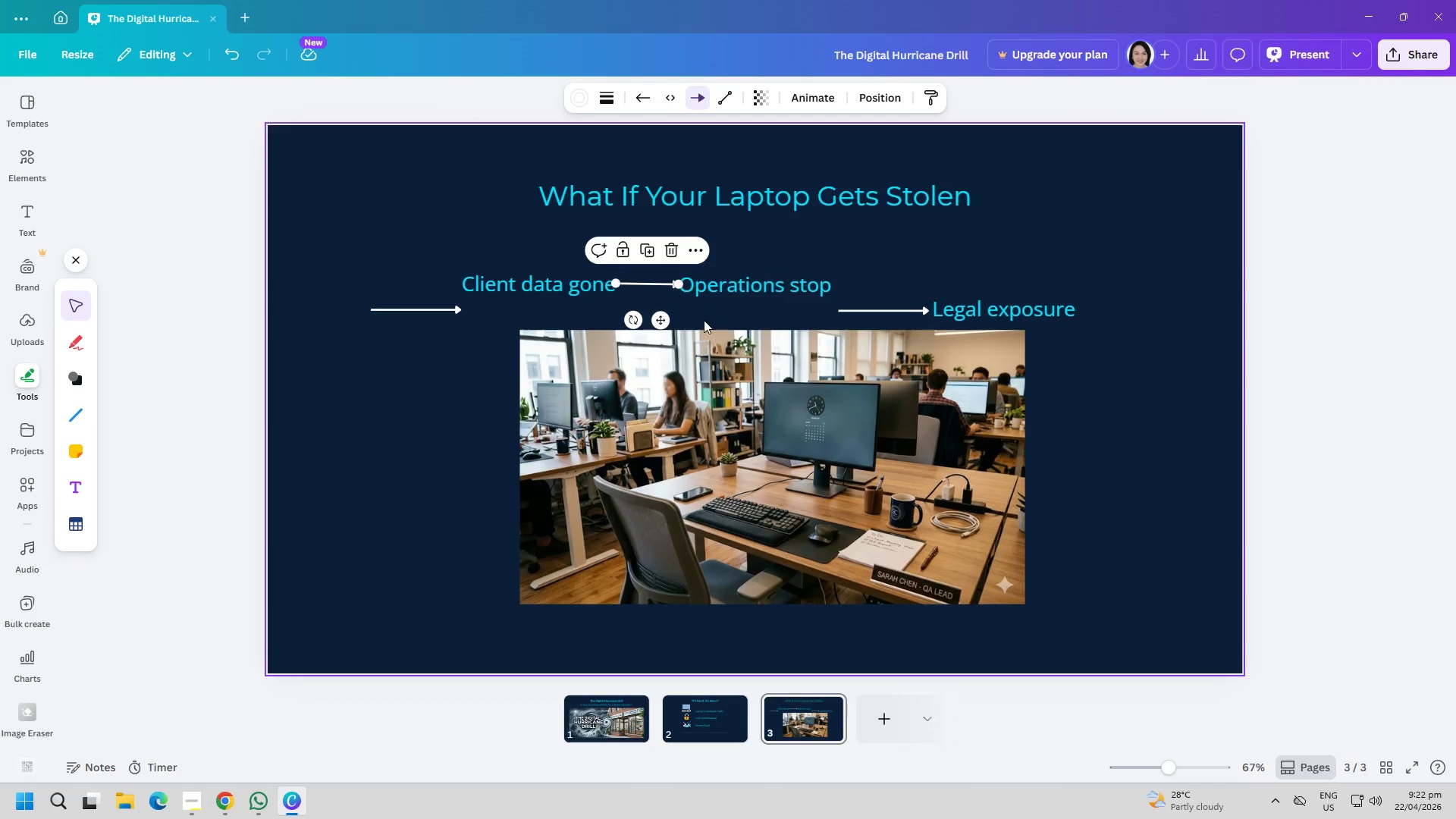 
left_click([704, 320])
 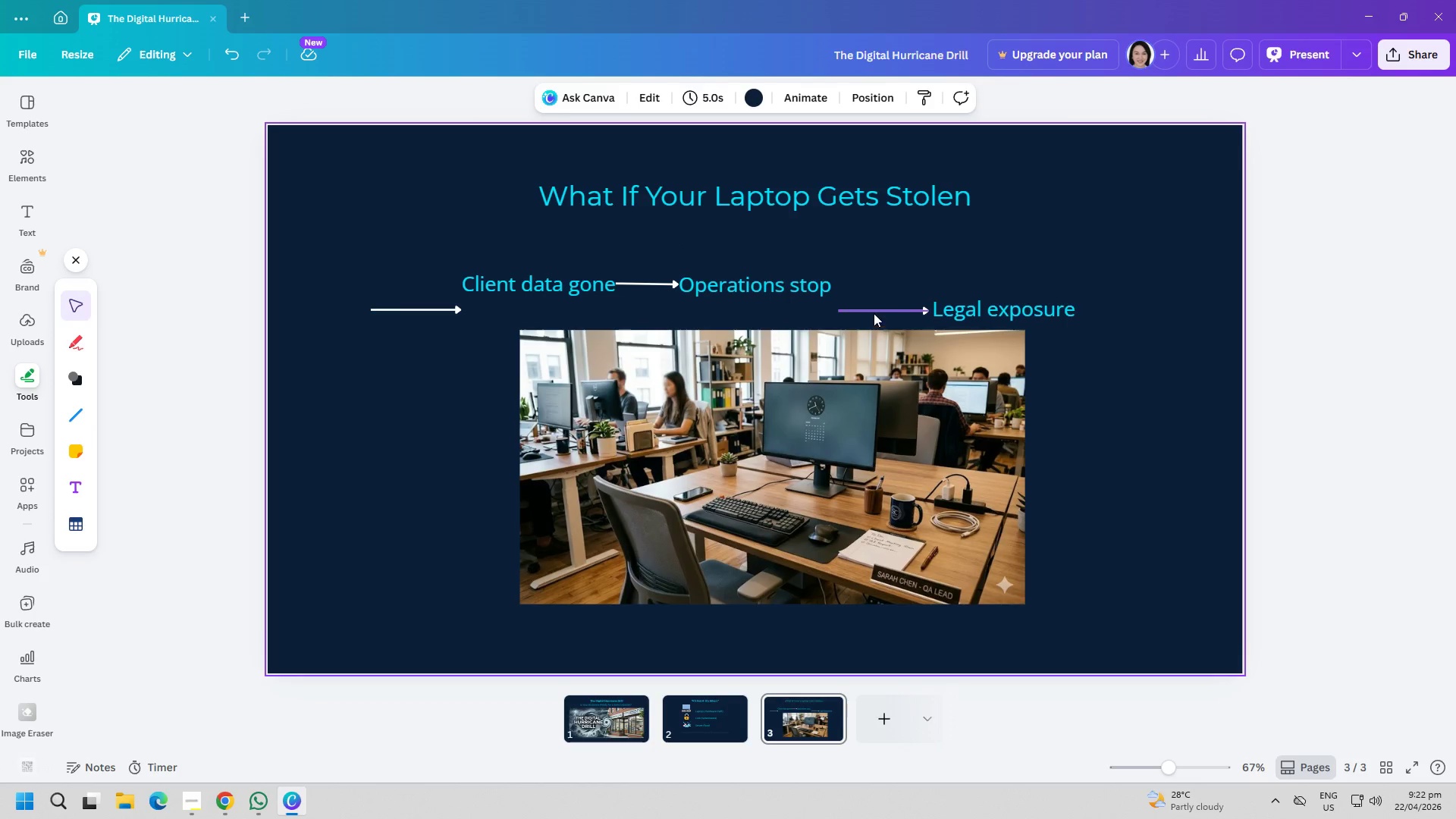 
left_click_drag(start_coordinate=[874, 310], to_coordinate=[871, 288])
 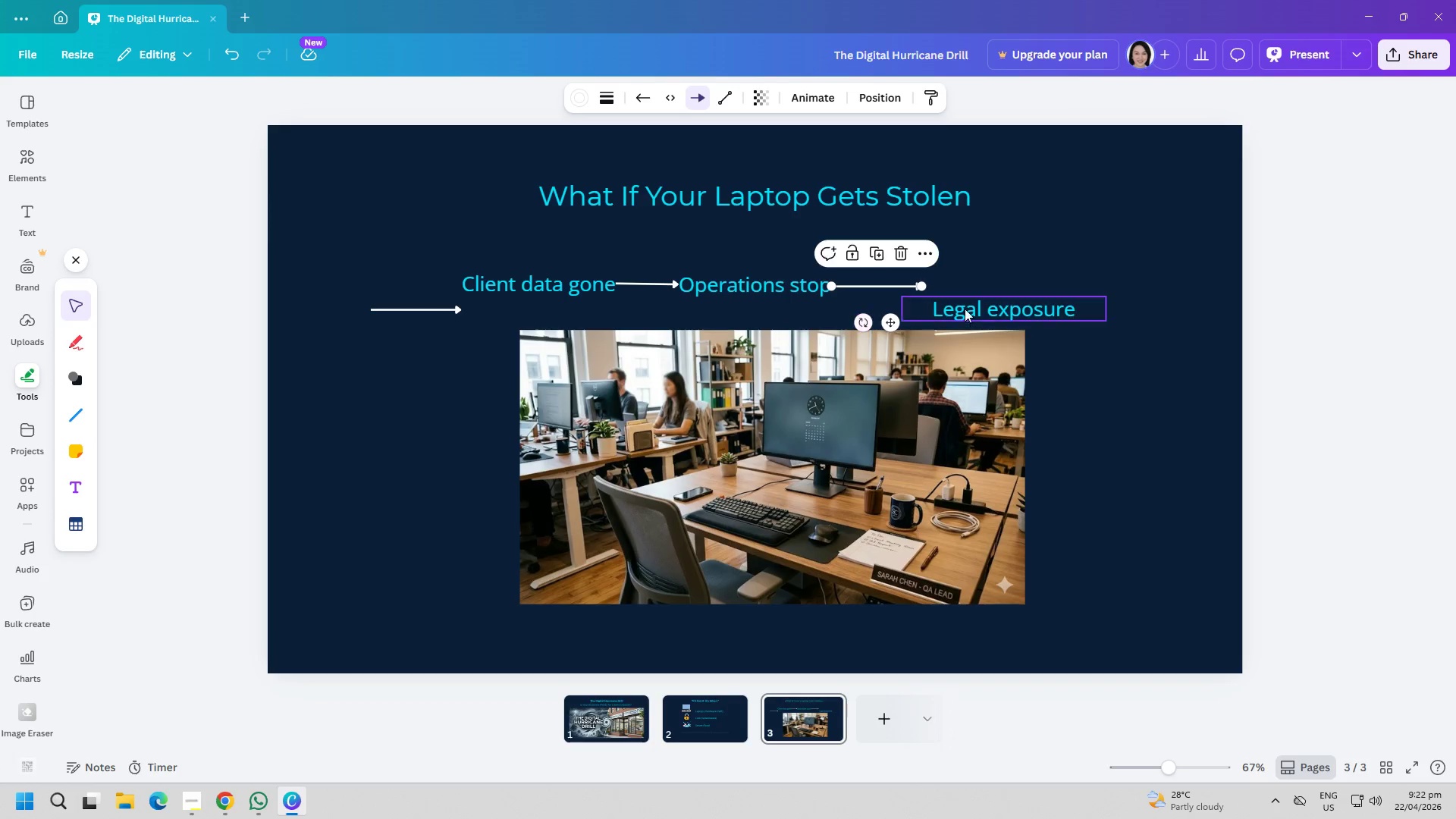 
left_click_drag(start_coordinate=[982, 313], to_coordinate=[979, 293])
 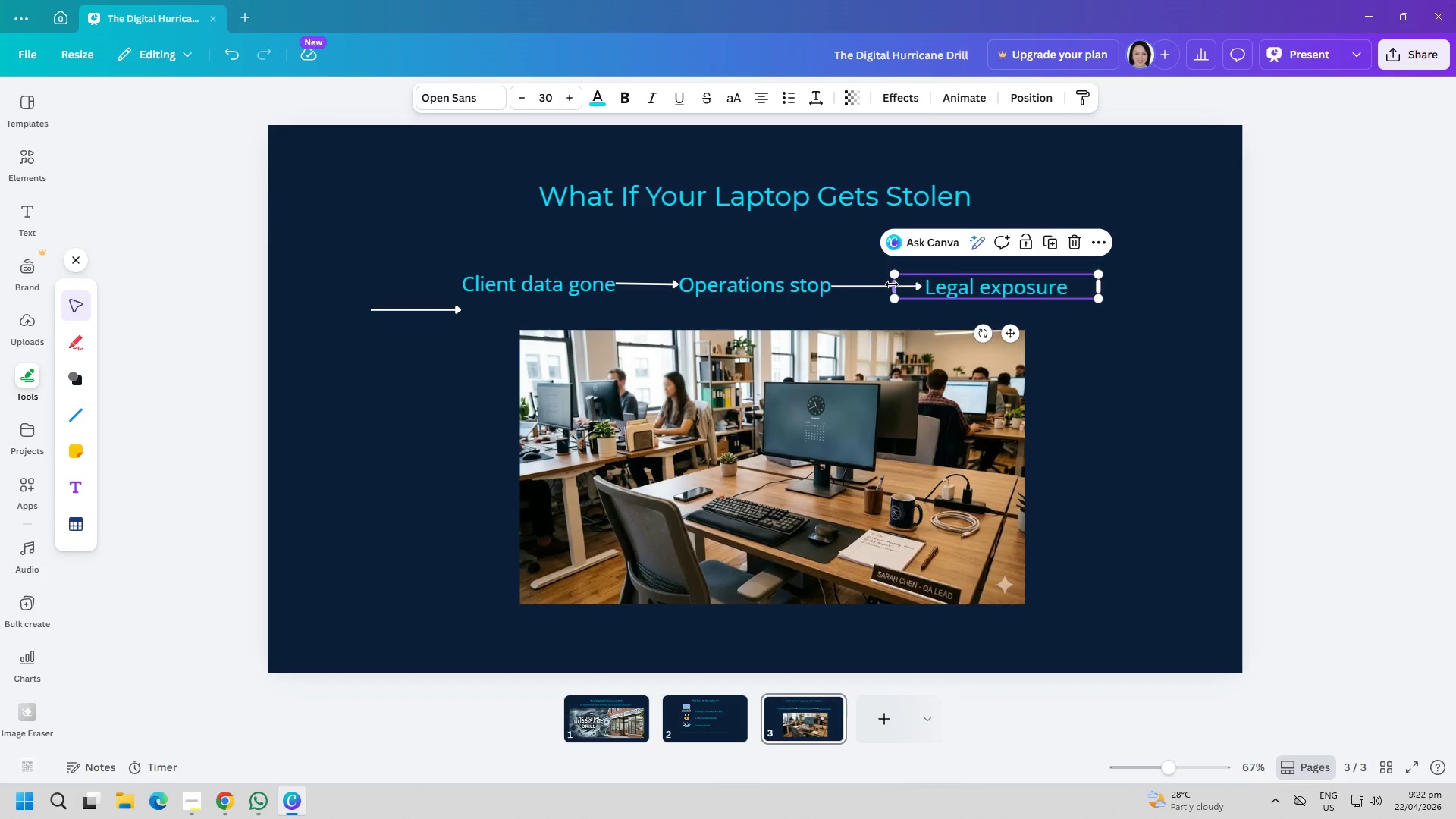 
left_click_drag(start_coordinate=[892, 284], to_coordinate=[943, 289])
 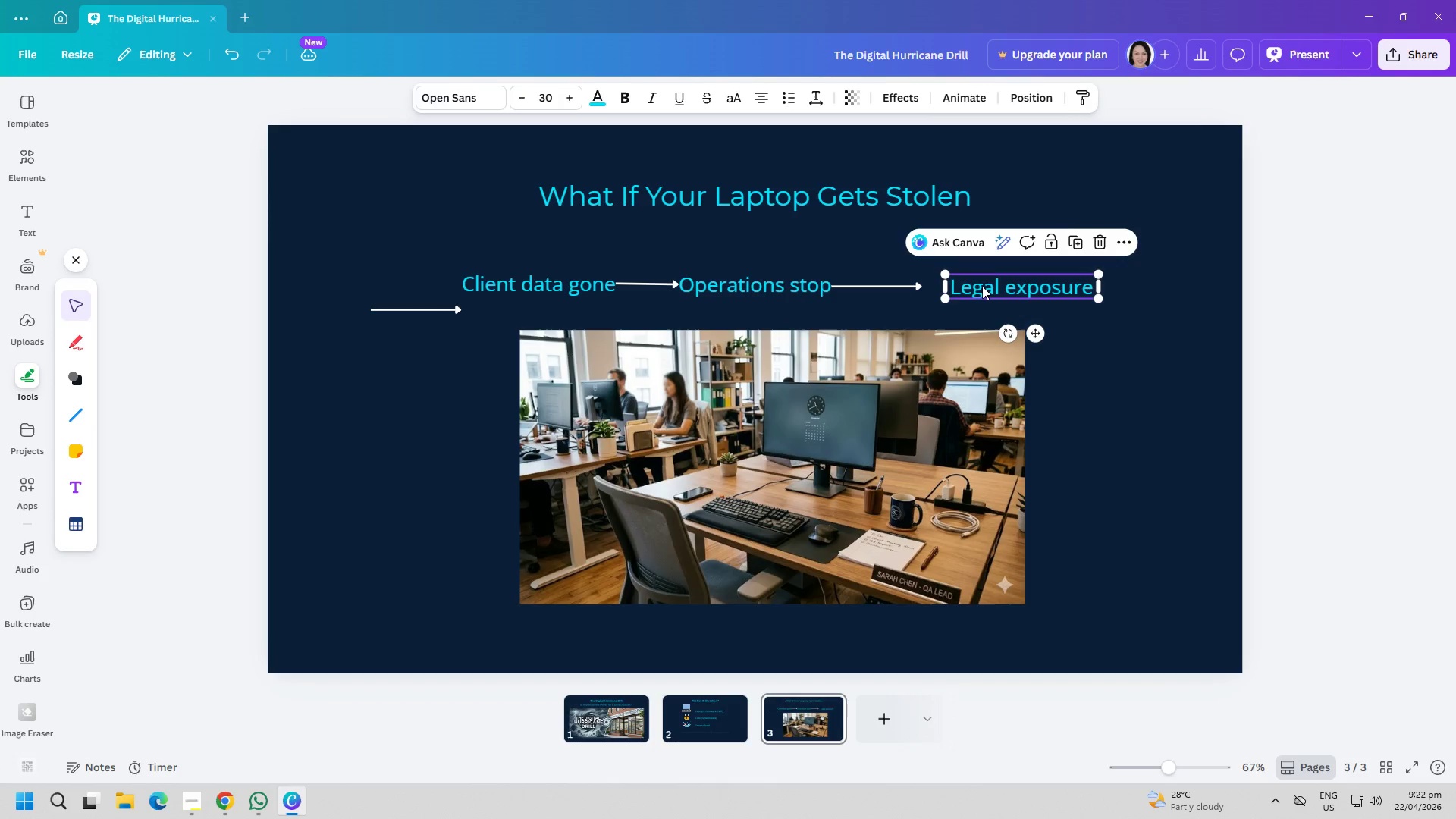 
left_click_drag(start_coordinate=[982, 286], to_coordinate=[959, 286])
 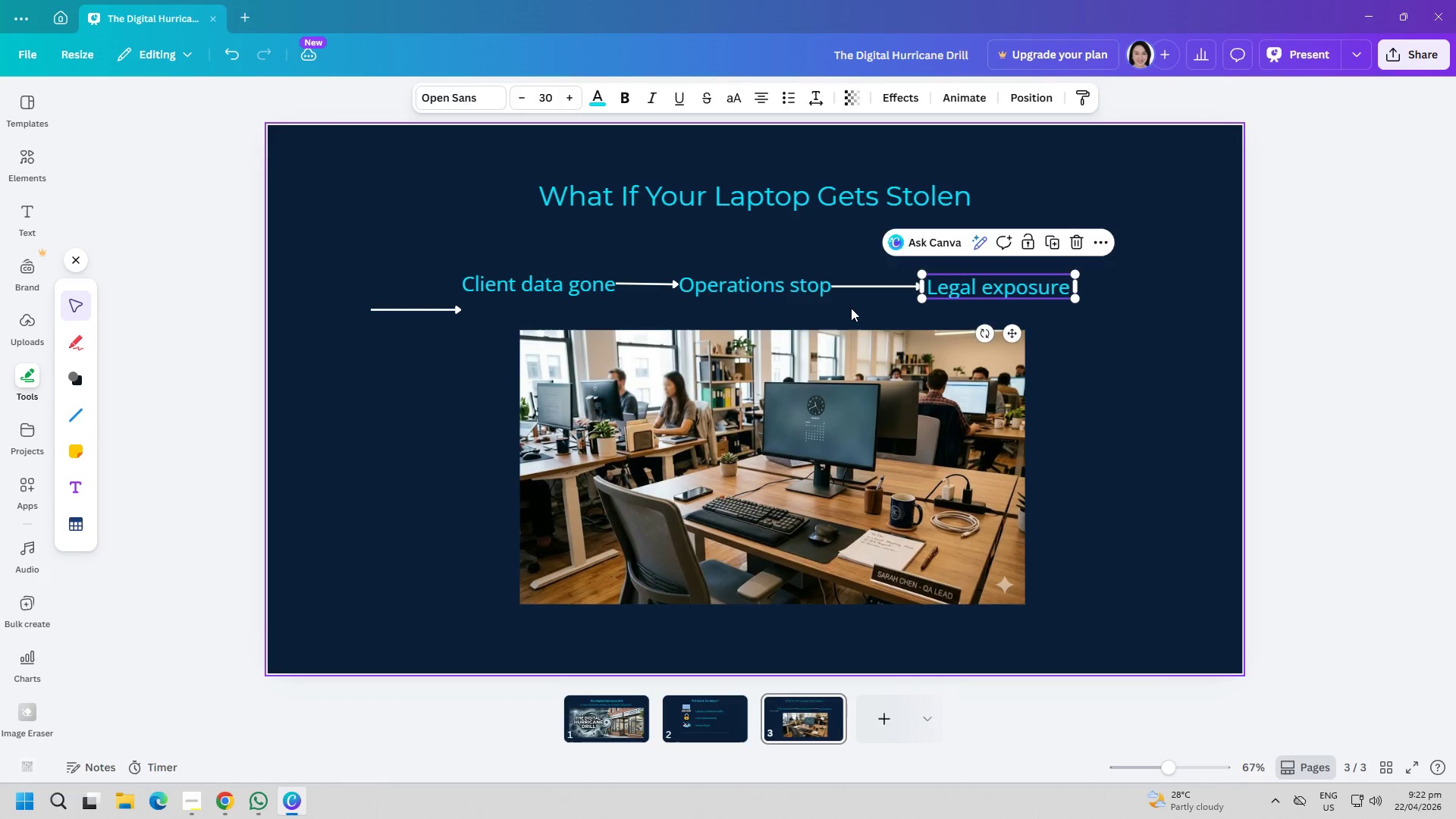 
left_click([851, 308])
 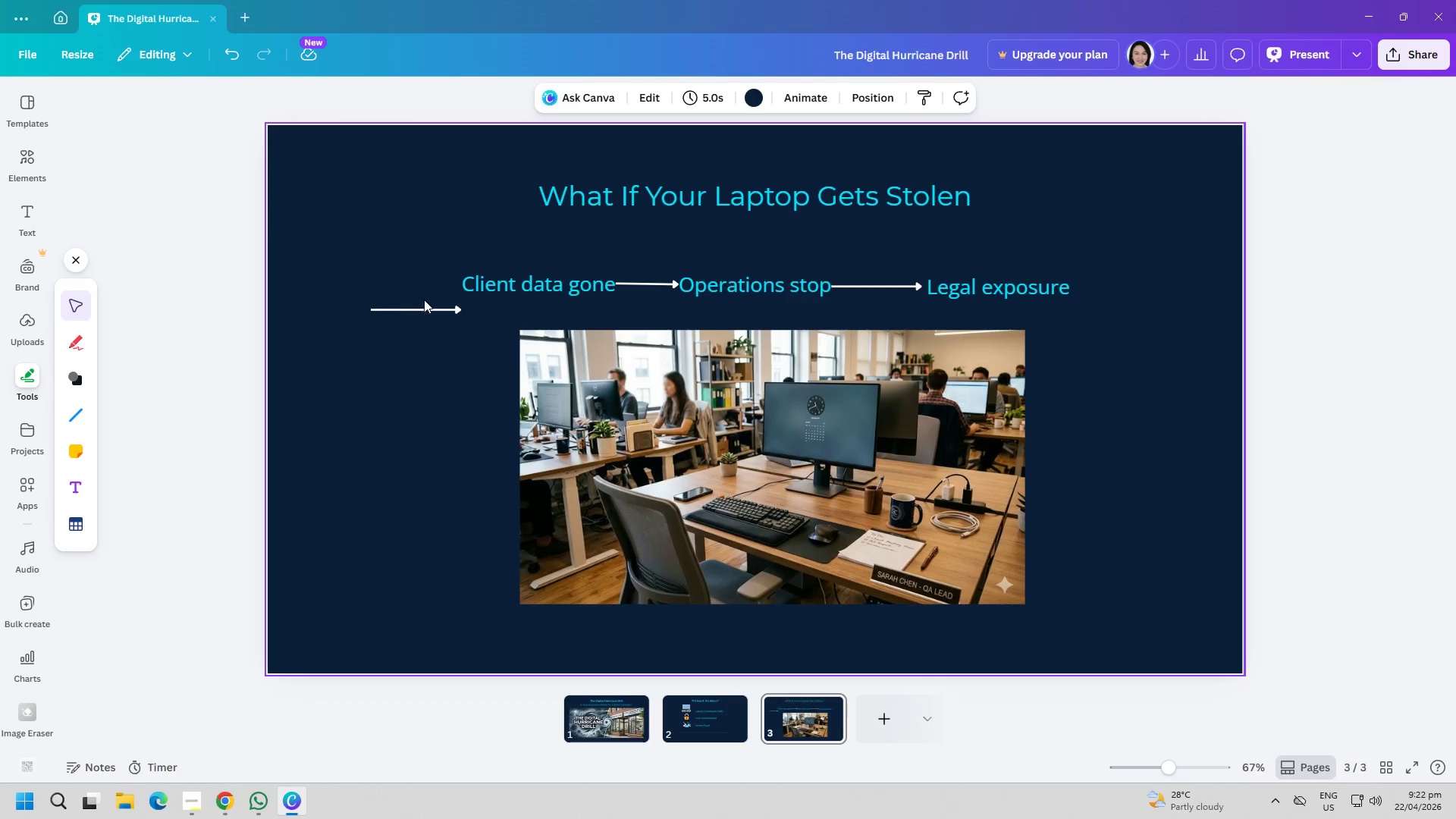 
left_click_drag(start_coordinate=[425, 306], to_coordinate=[429, 284])
 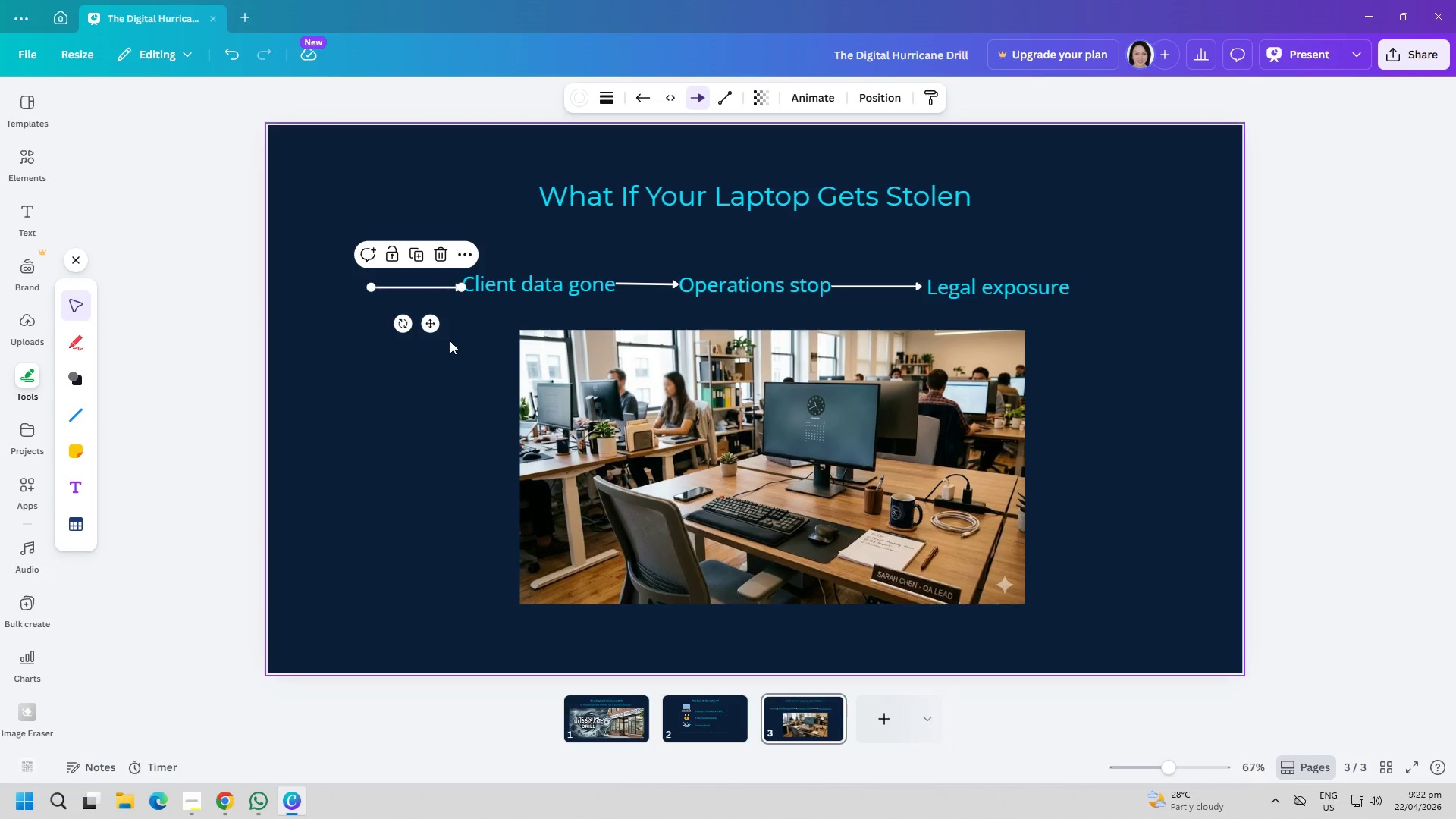 
left_click([451, 344])
 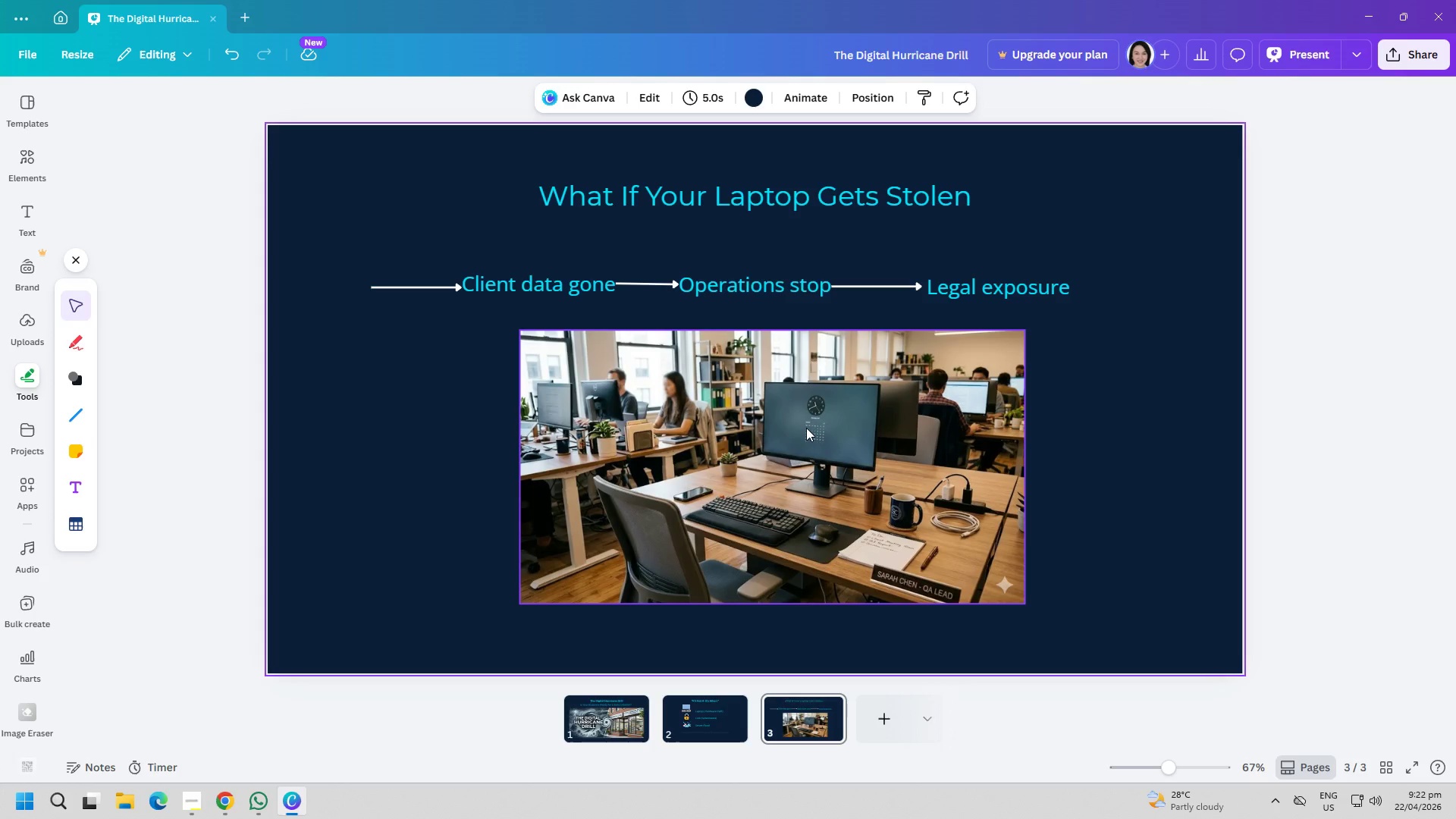 
wait(14.02)
 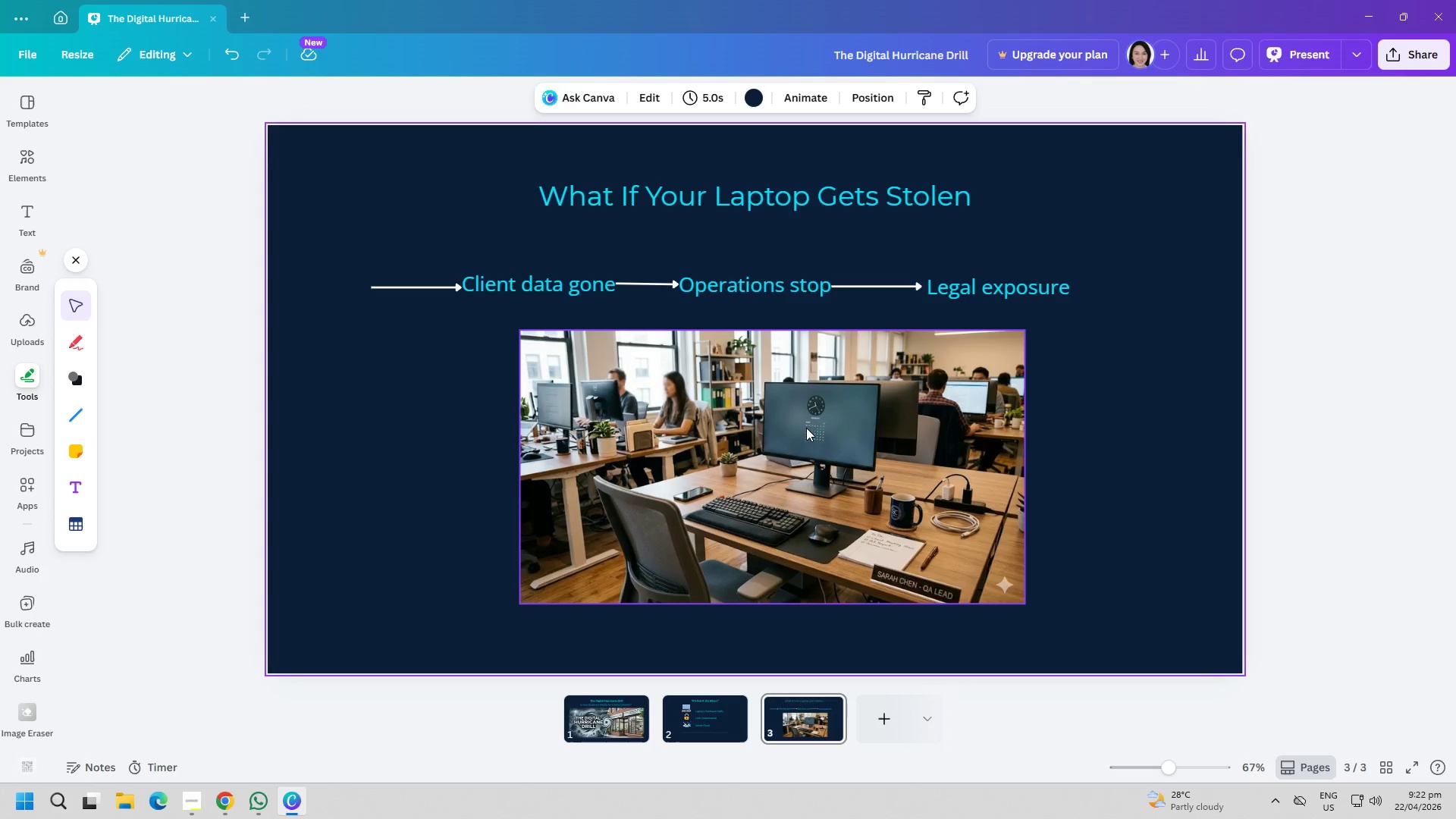 
left_click_drag(start_coordinate=[789, 494], to_coordinate=[774, 460])
 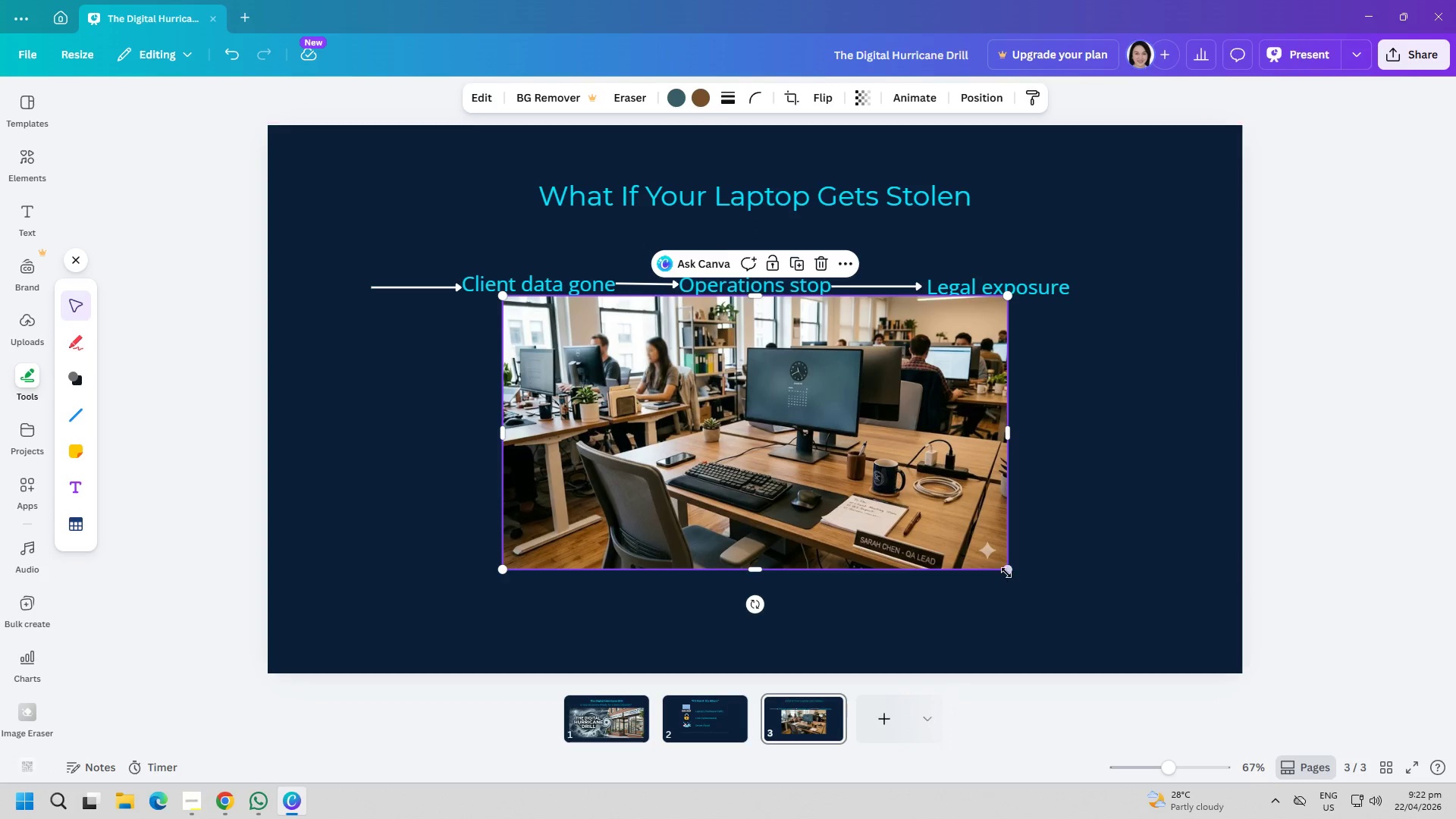 
left_click_drag(start_coordinate=[1006, 573], to_coordinate=[1090, 627])
 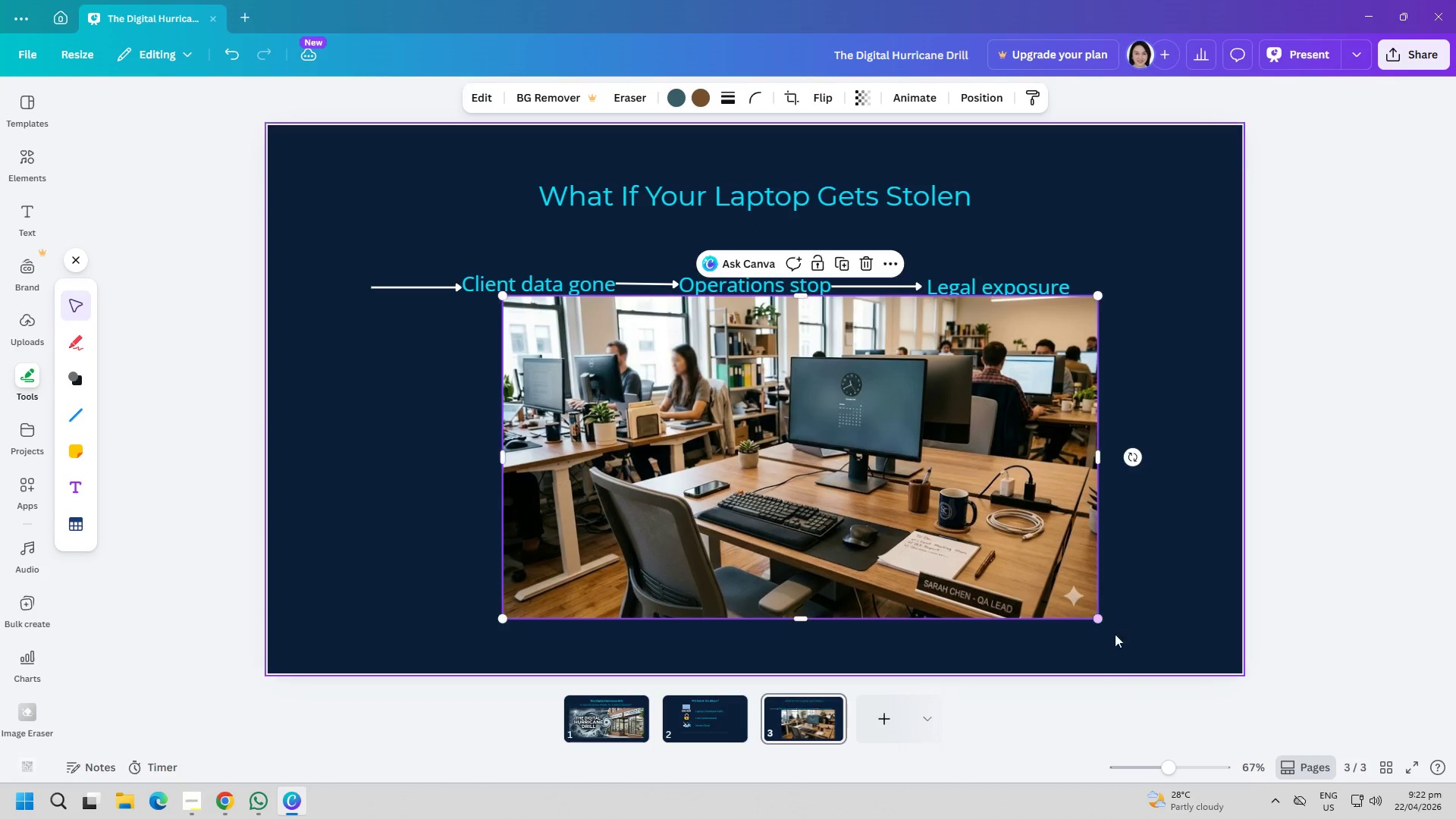 
left_click([1168, 644])
 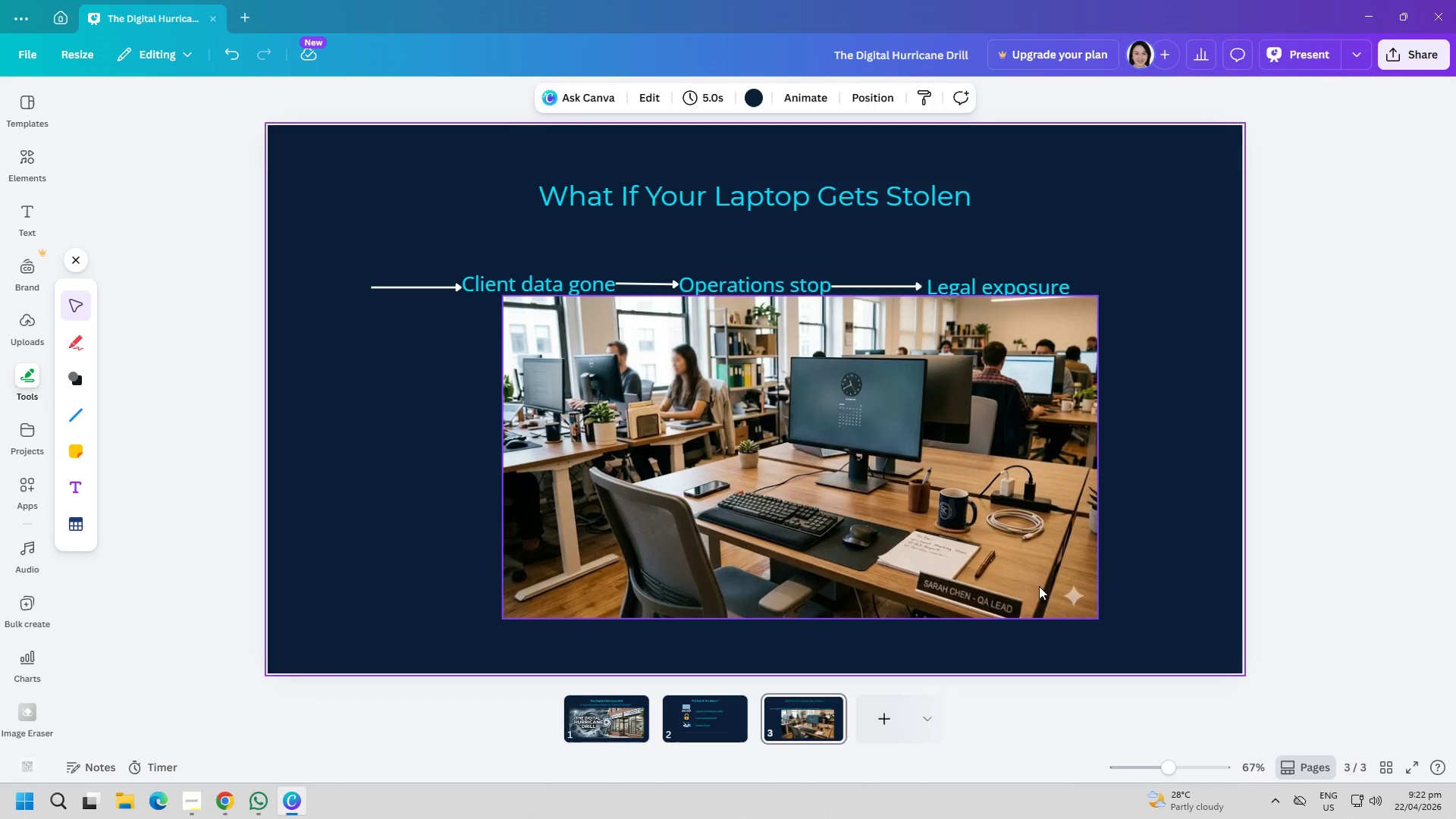 
left_click_drag(start_coordinate=[991, 564], to_coordinate=[948, 564])
 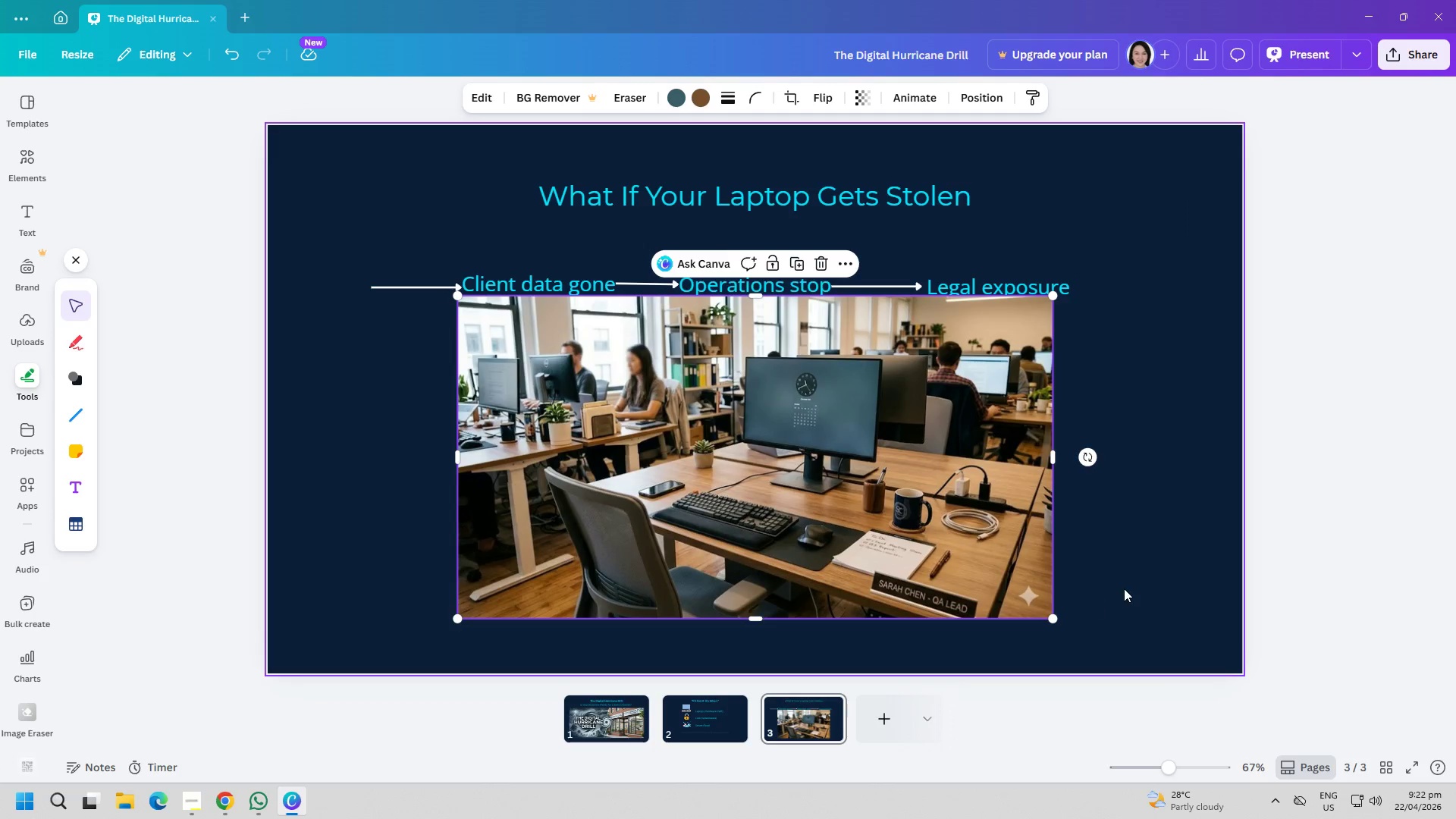 
left_click([1125, 588])
 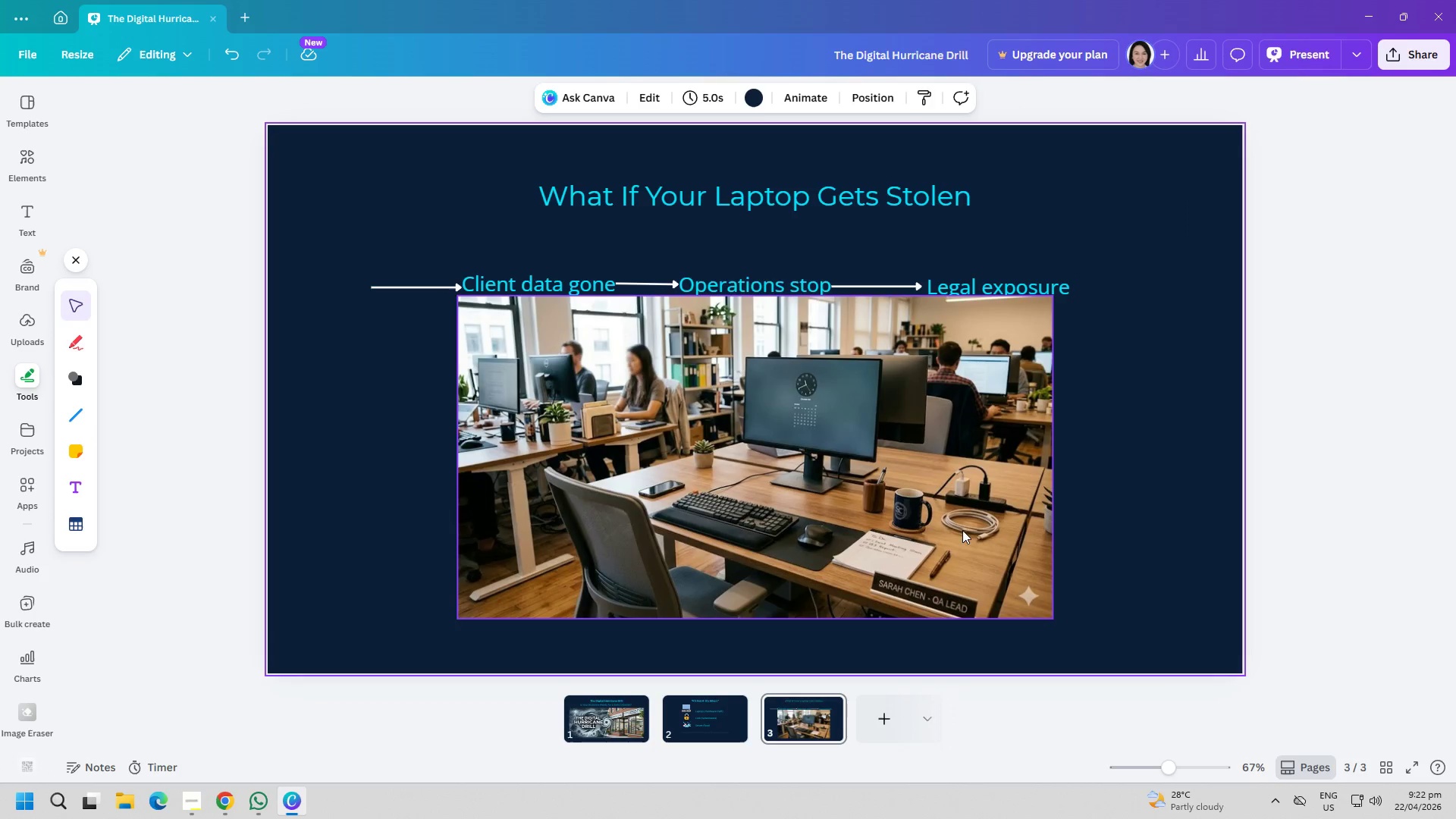 
left_click([956, 533])
 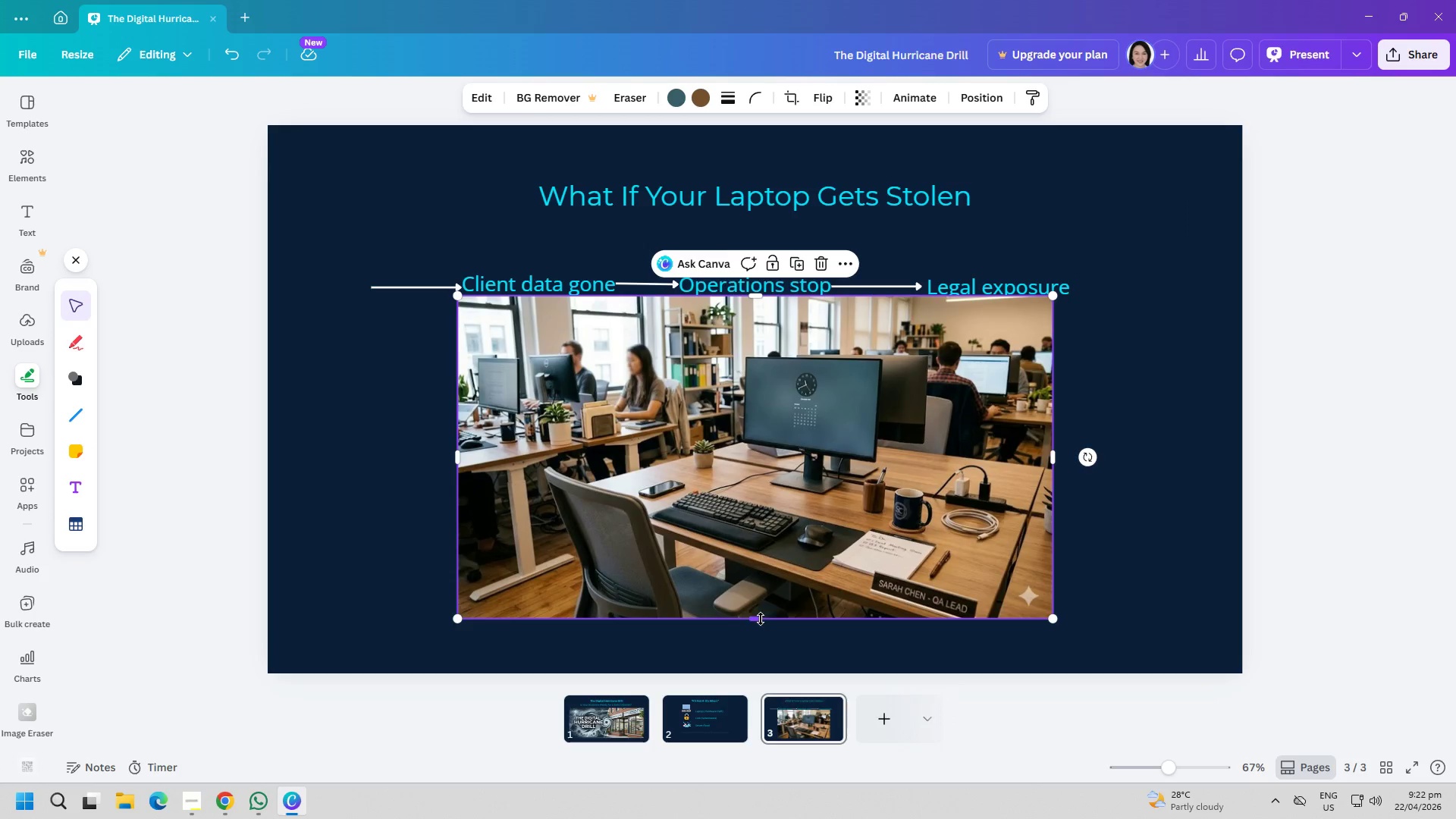 
left_click_drag(start_coordinate=[759, 620], to_coordinate=[762, 613])
 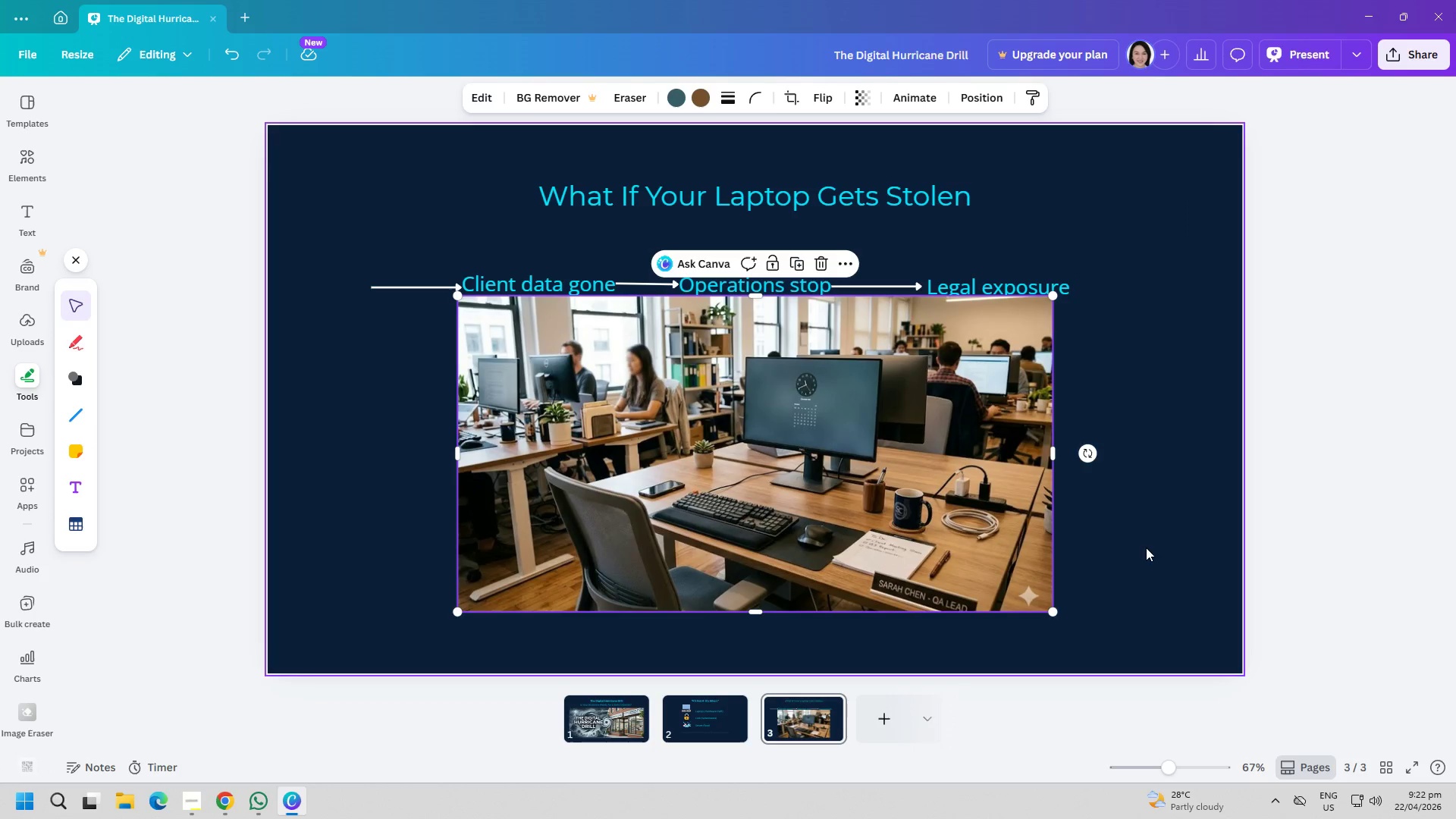 
left_click([1146, 545])
 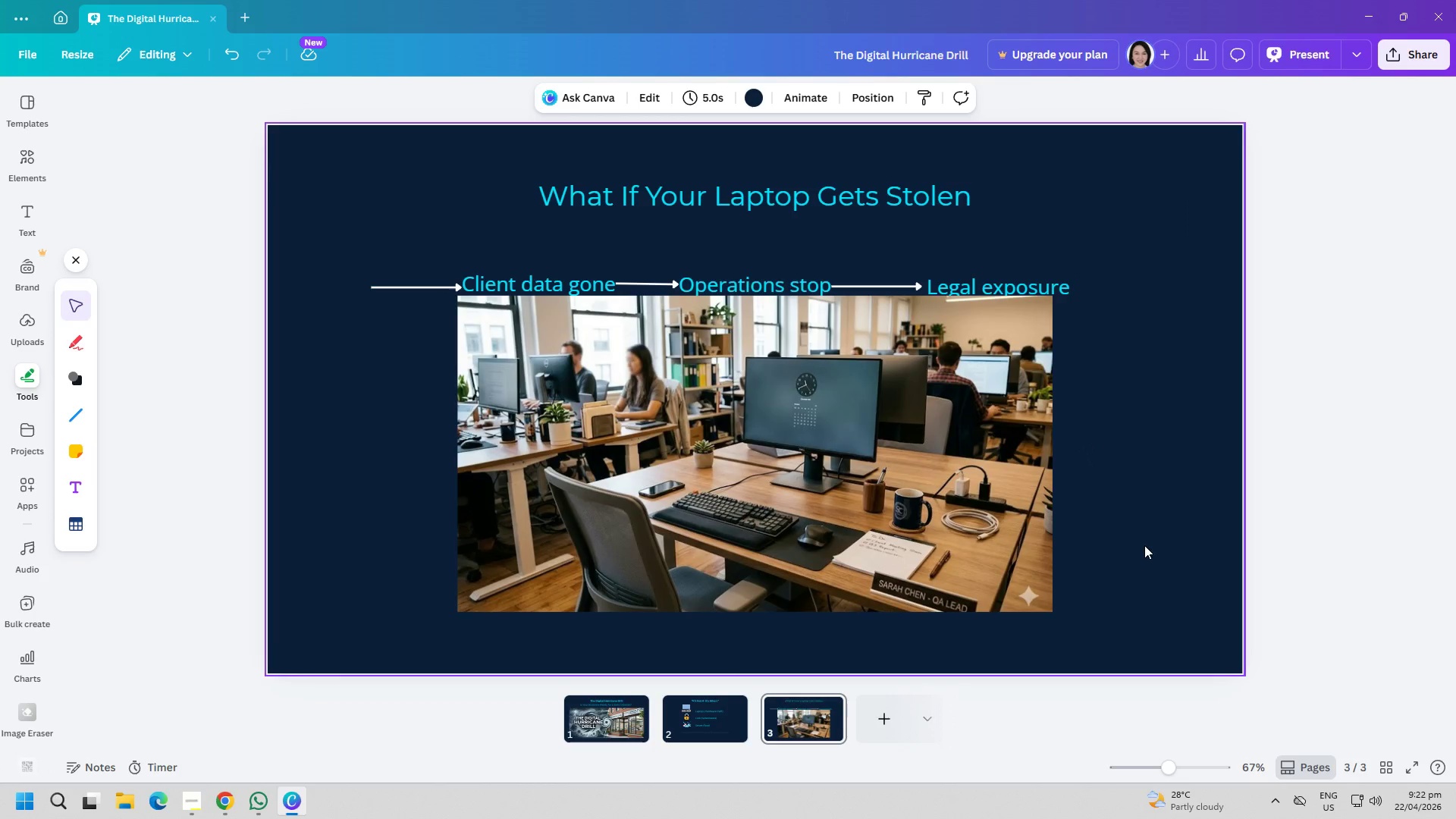 
left_click_drag(start_coordinate=[897, 491], to_coordinate=[897, 499])
 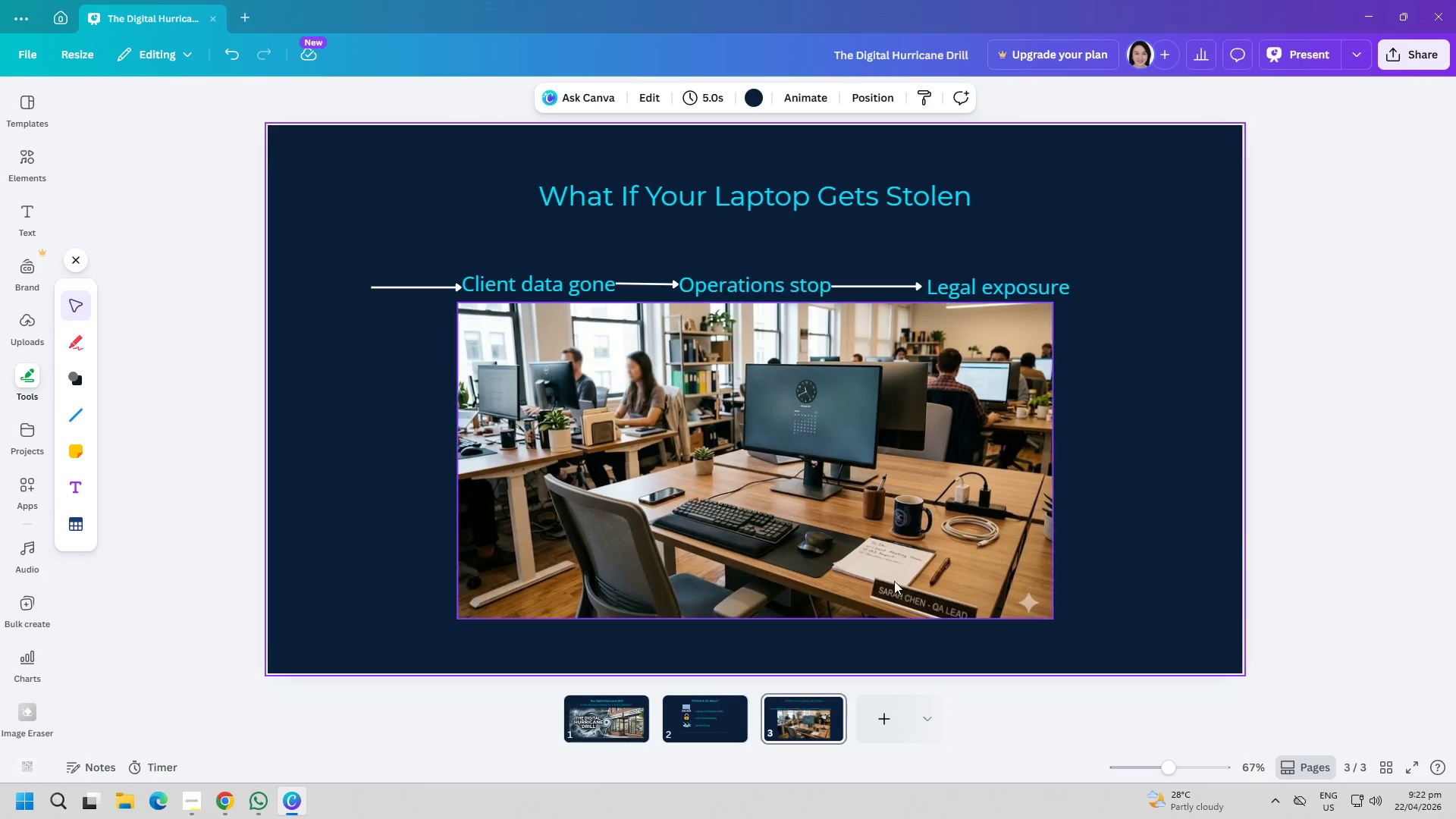 
double_click([788, 585])
 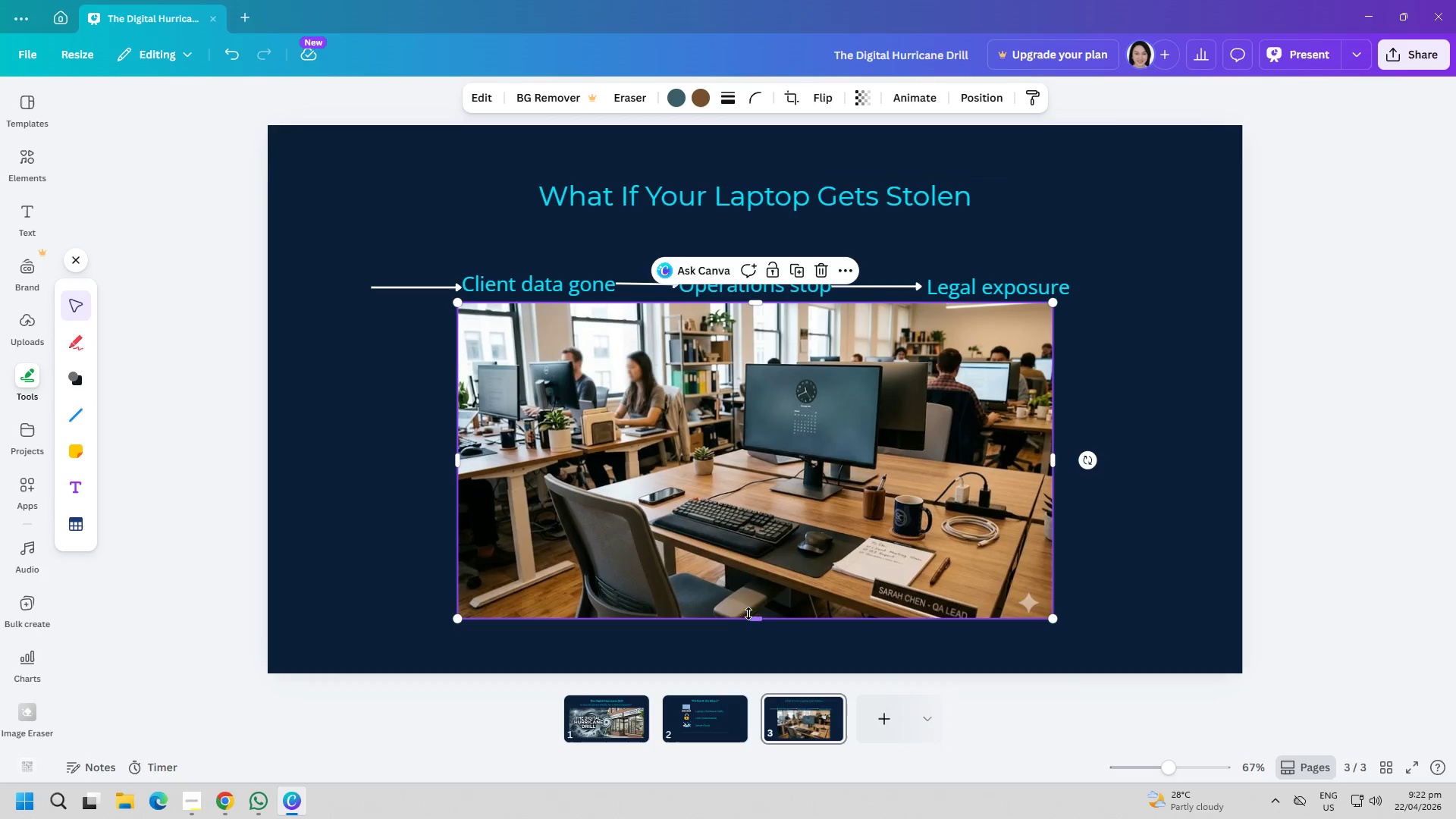 
left_click_drag(start_coordinate=[752, 615], to_coordinate=[752, 609])
 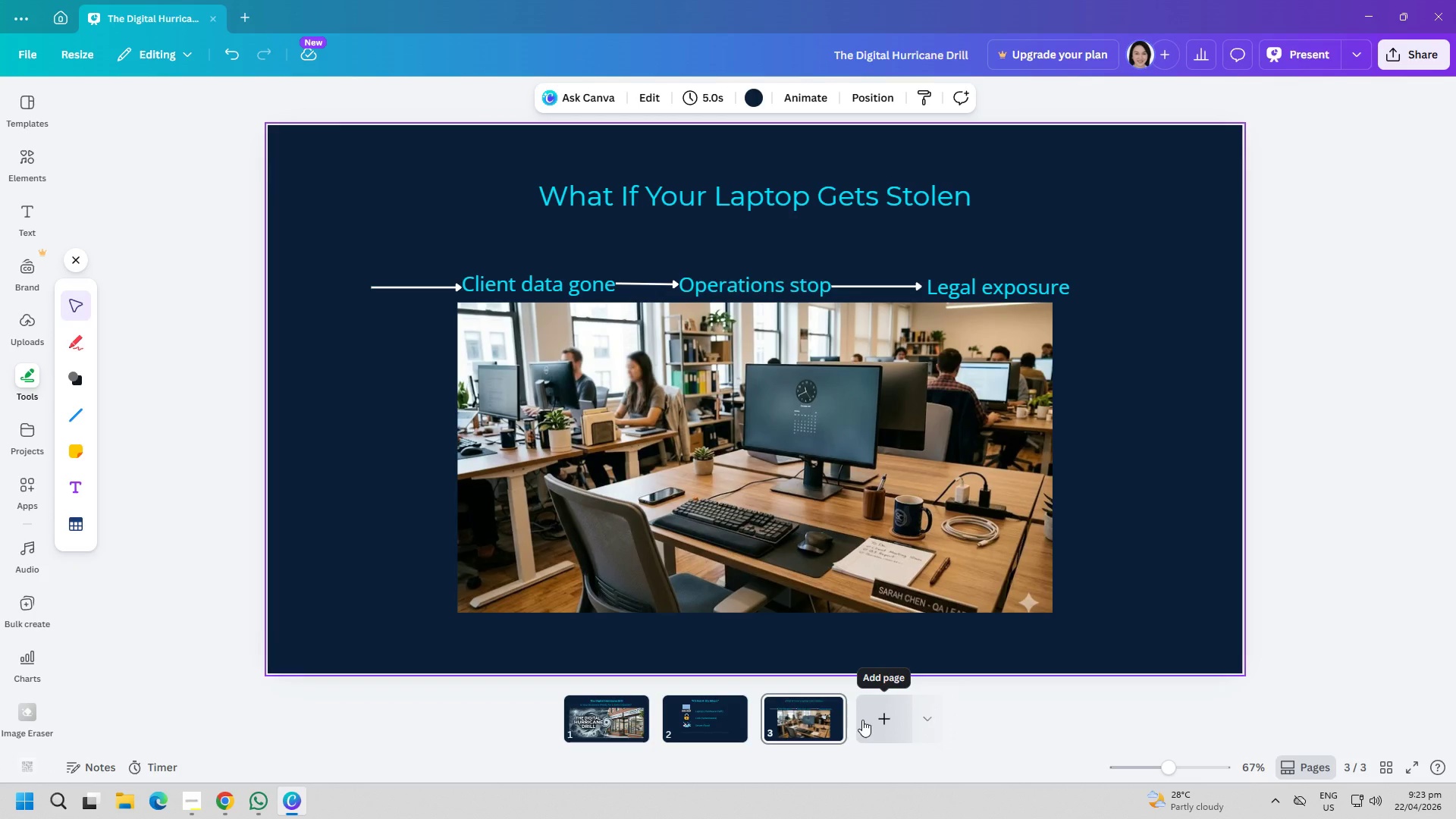 
left_click([862, 718])
 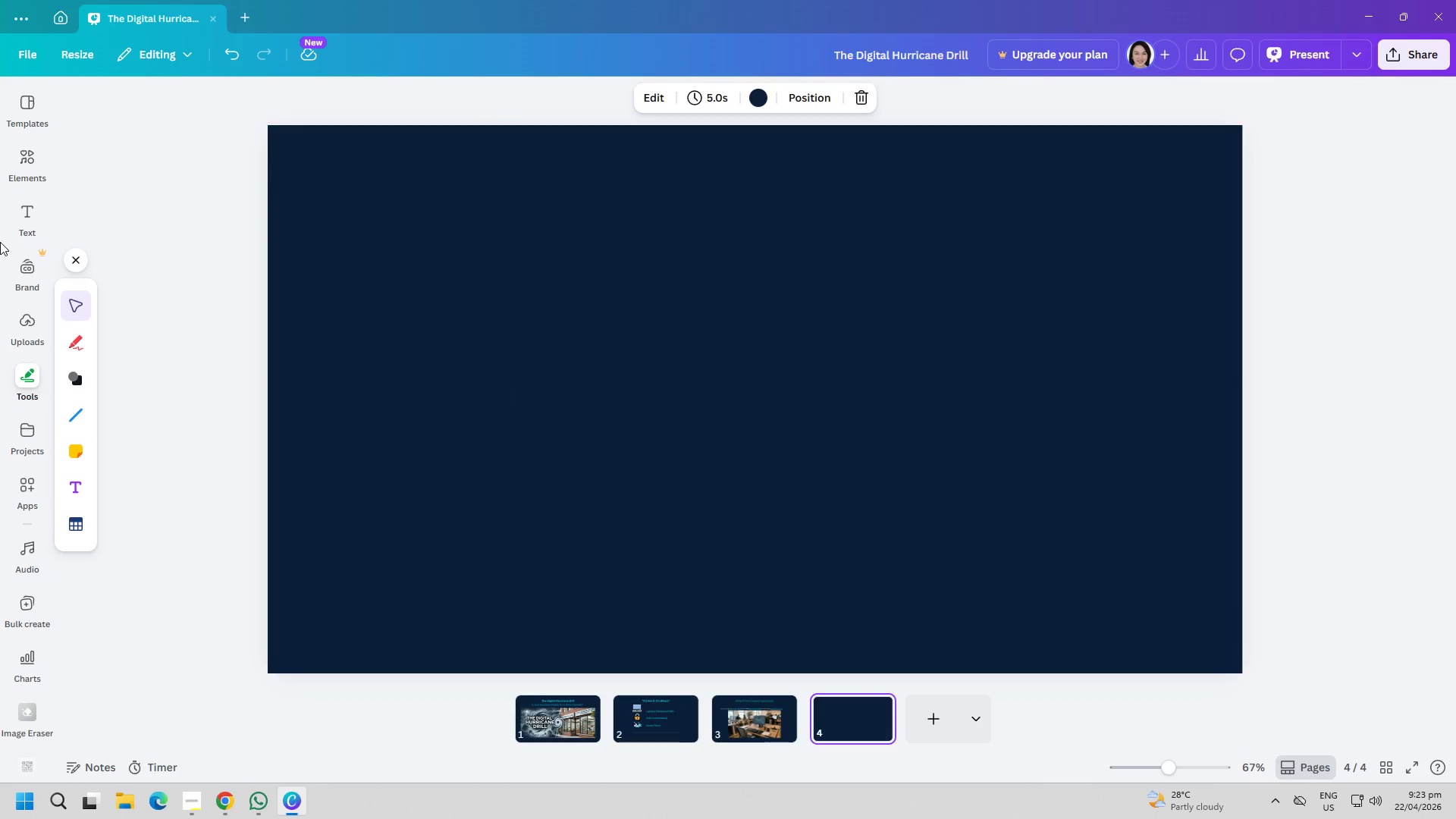 
left_click([12, 228])
 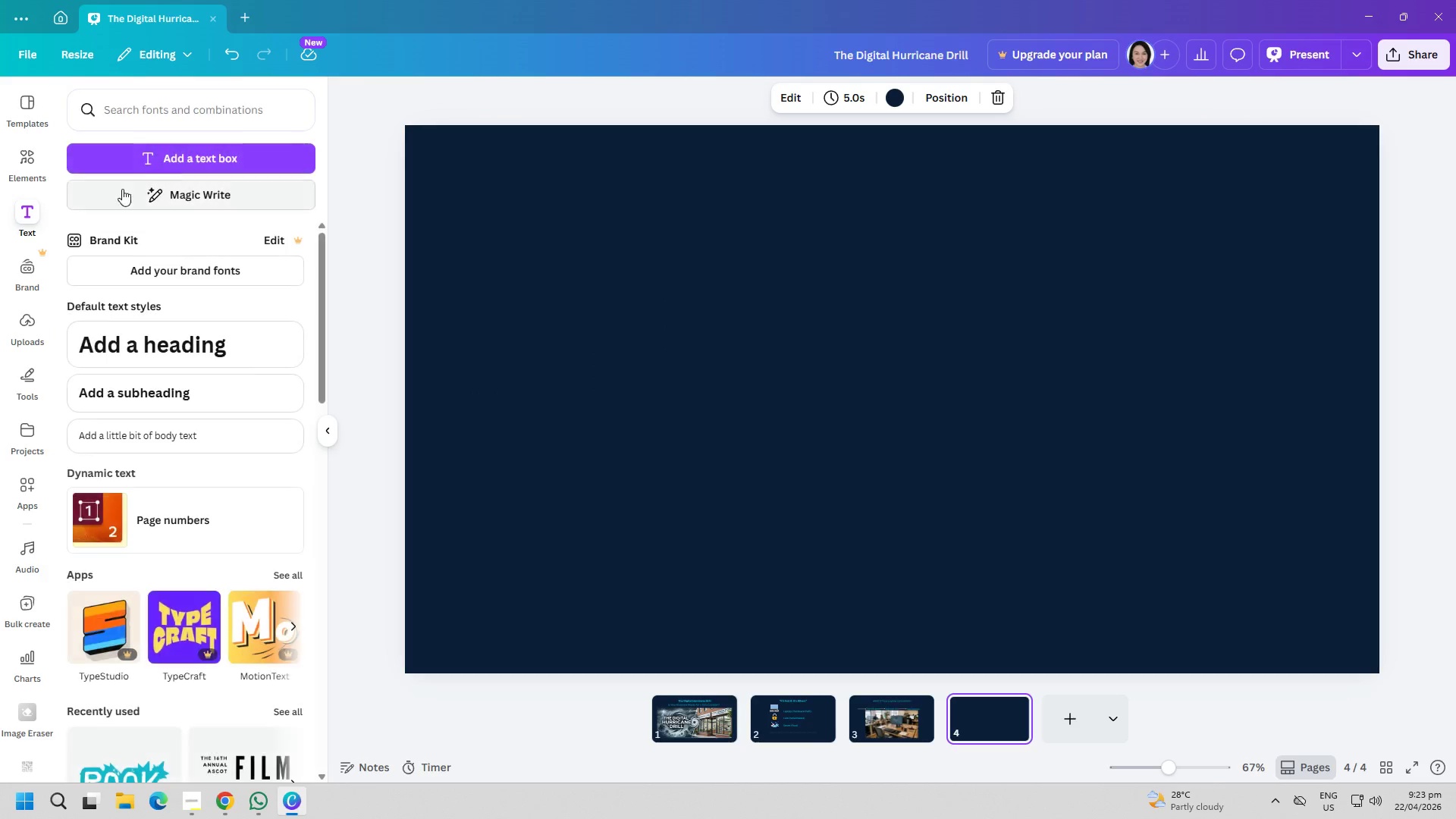 
left_click([137, 172])
 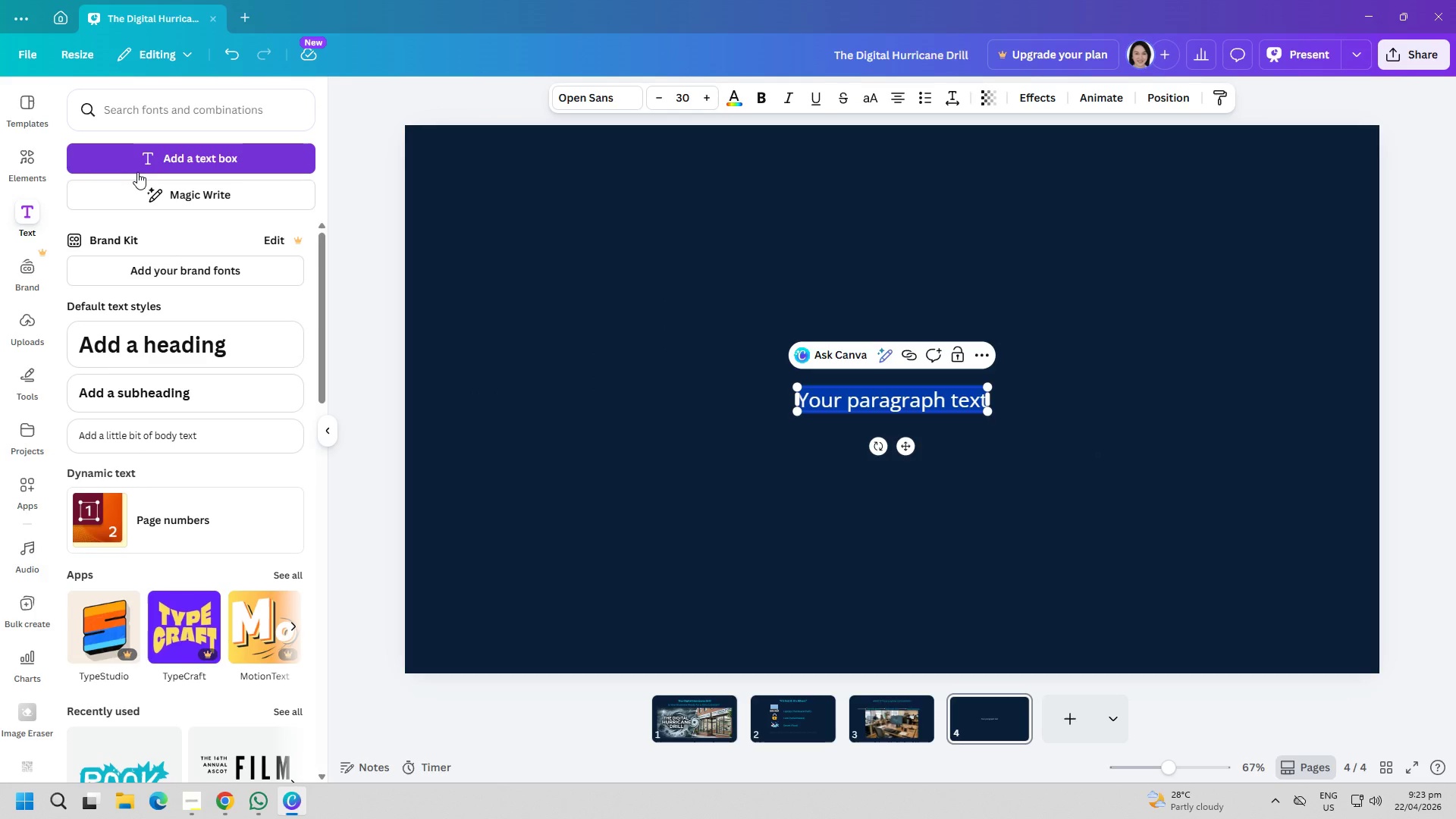 
type(What If You're Hit by Ransome)
key(Backspace)
type(ware)
 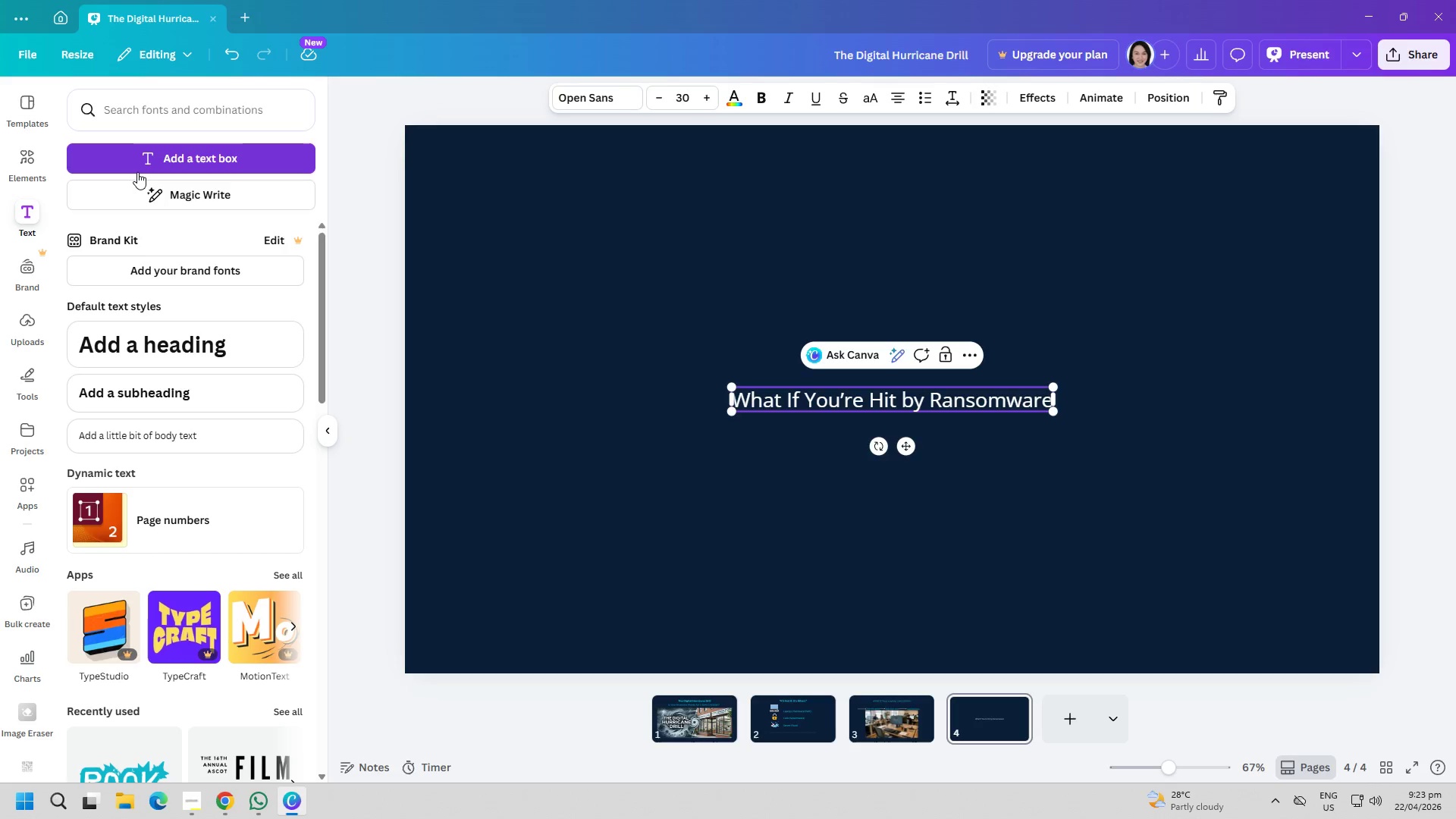 
key(Backspace)
key(Backspace)
key(Backspace)
key(Backspace)
type(eware )
 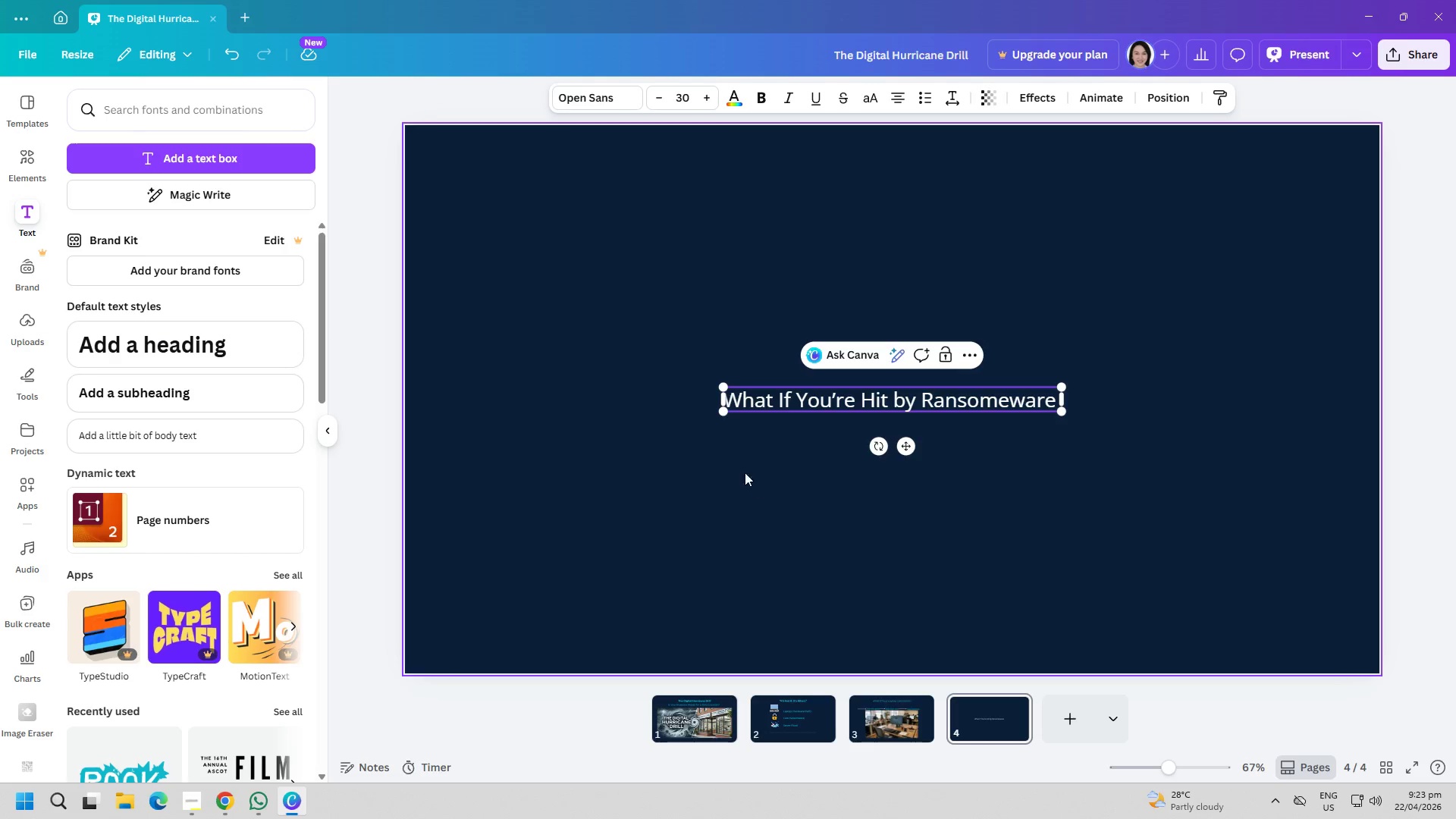 
key(Backspace)
 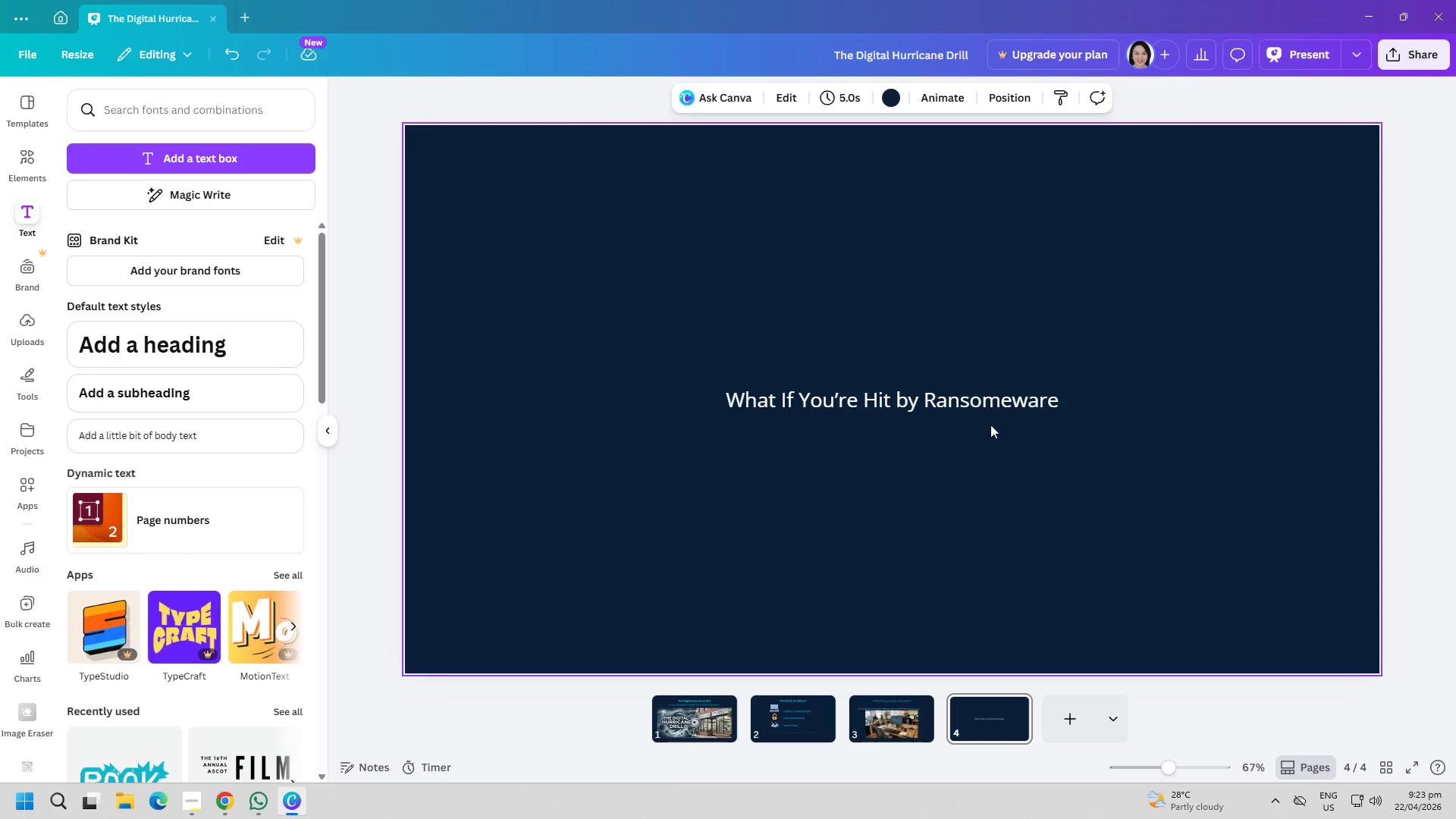 
double_click([1023, 400])
 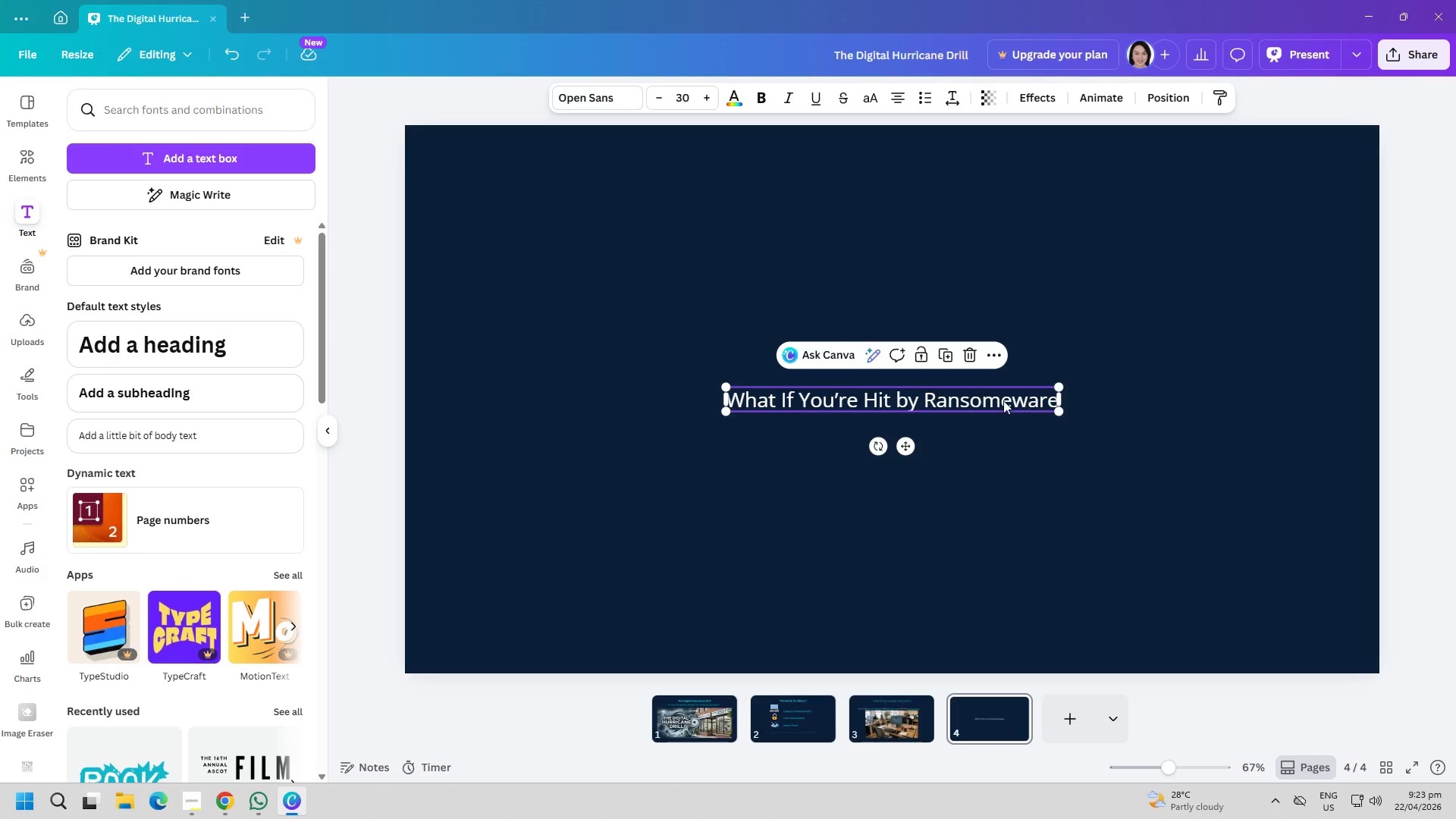 
triple_click([999, 400])
 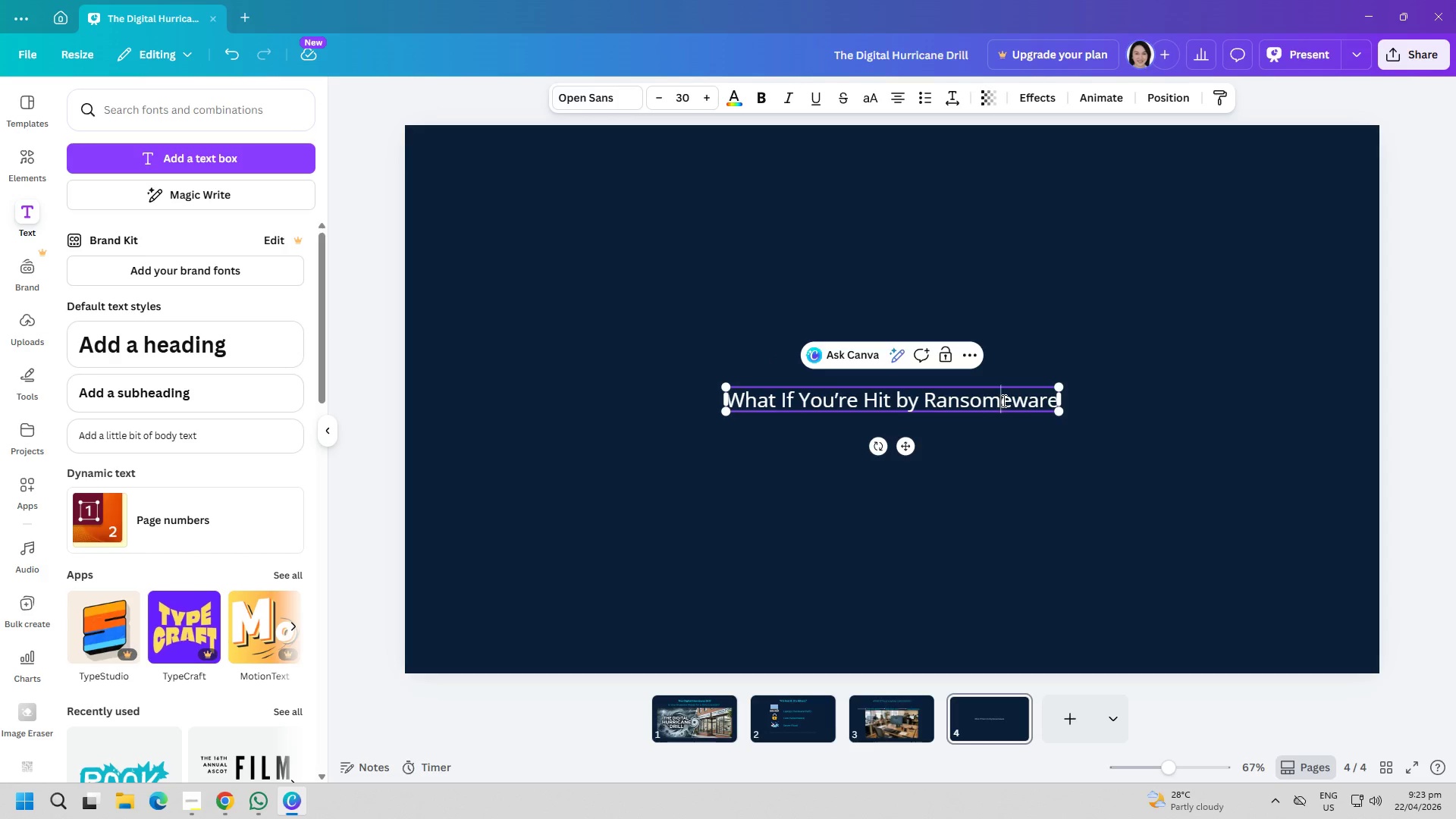 
triple_click([1003, 400])
 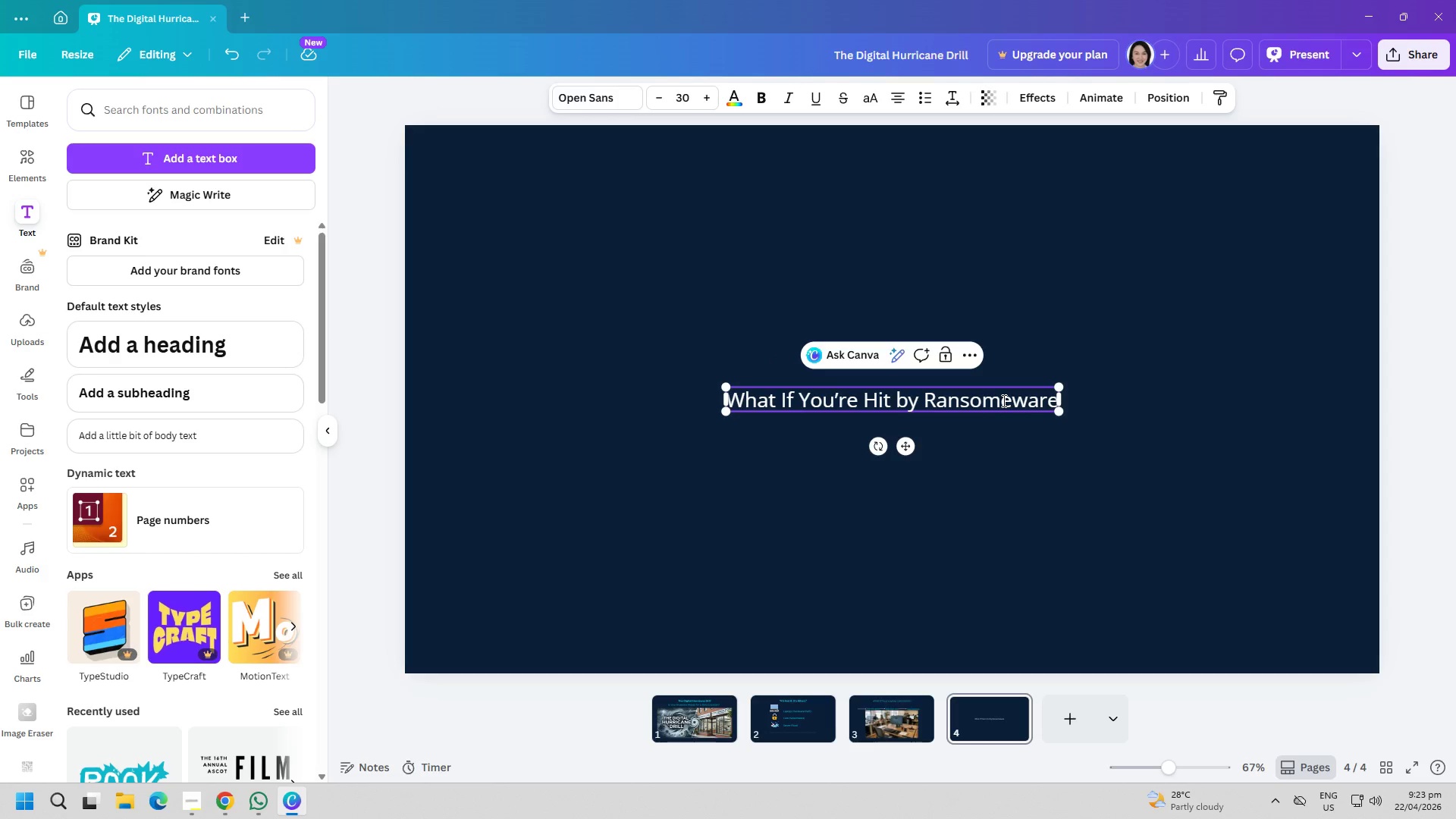 
triple_click([1004, 400])
 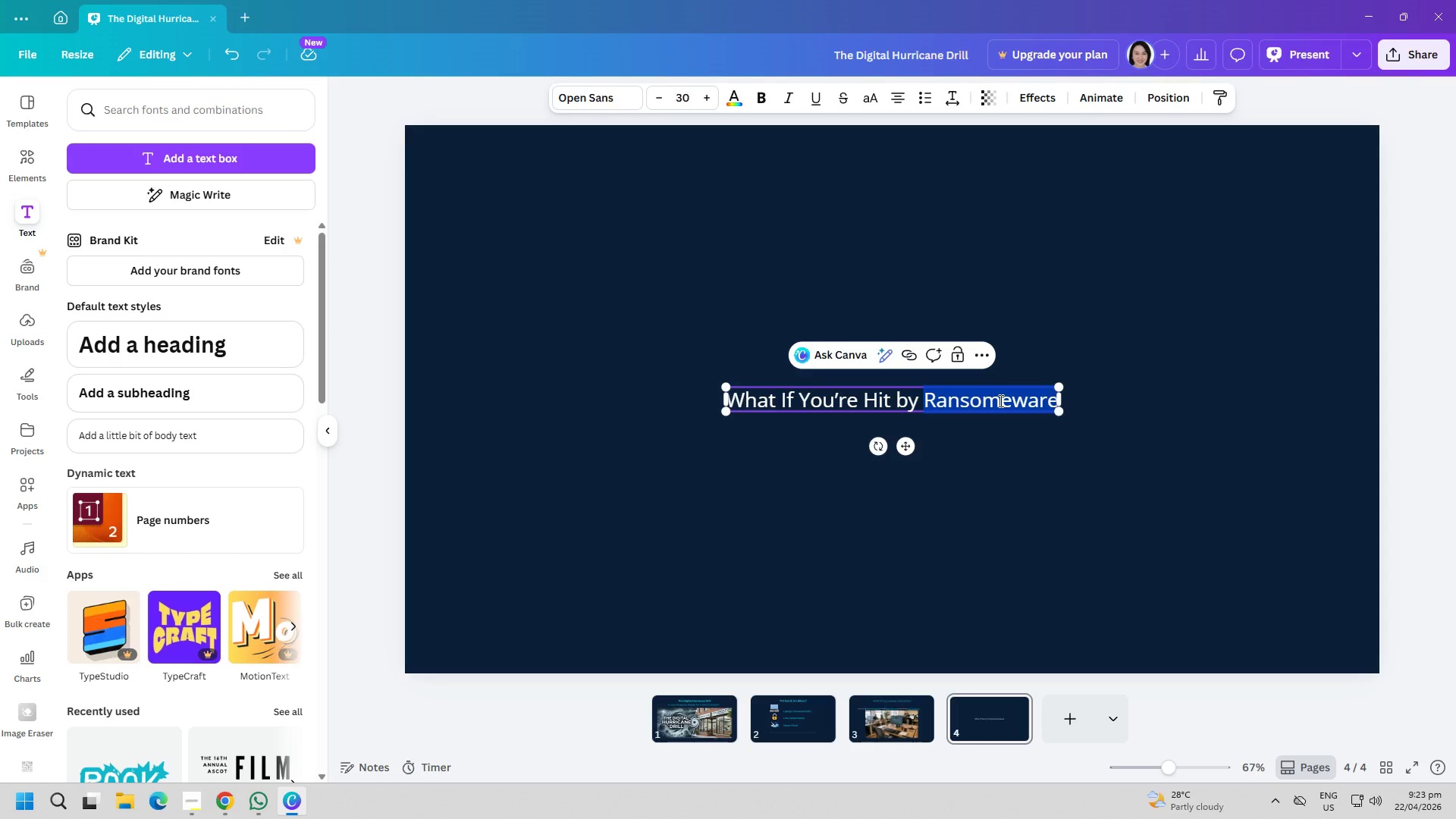 
key(ArrowRight)
 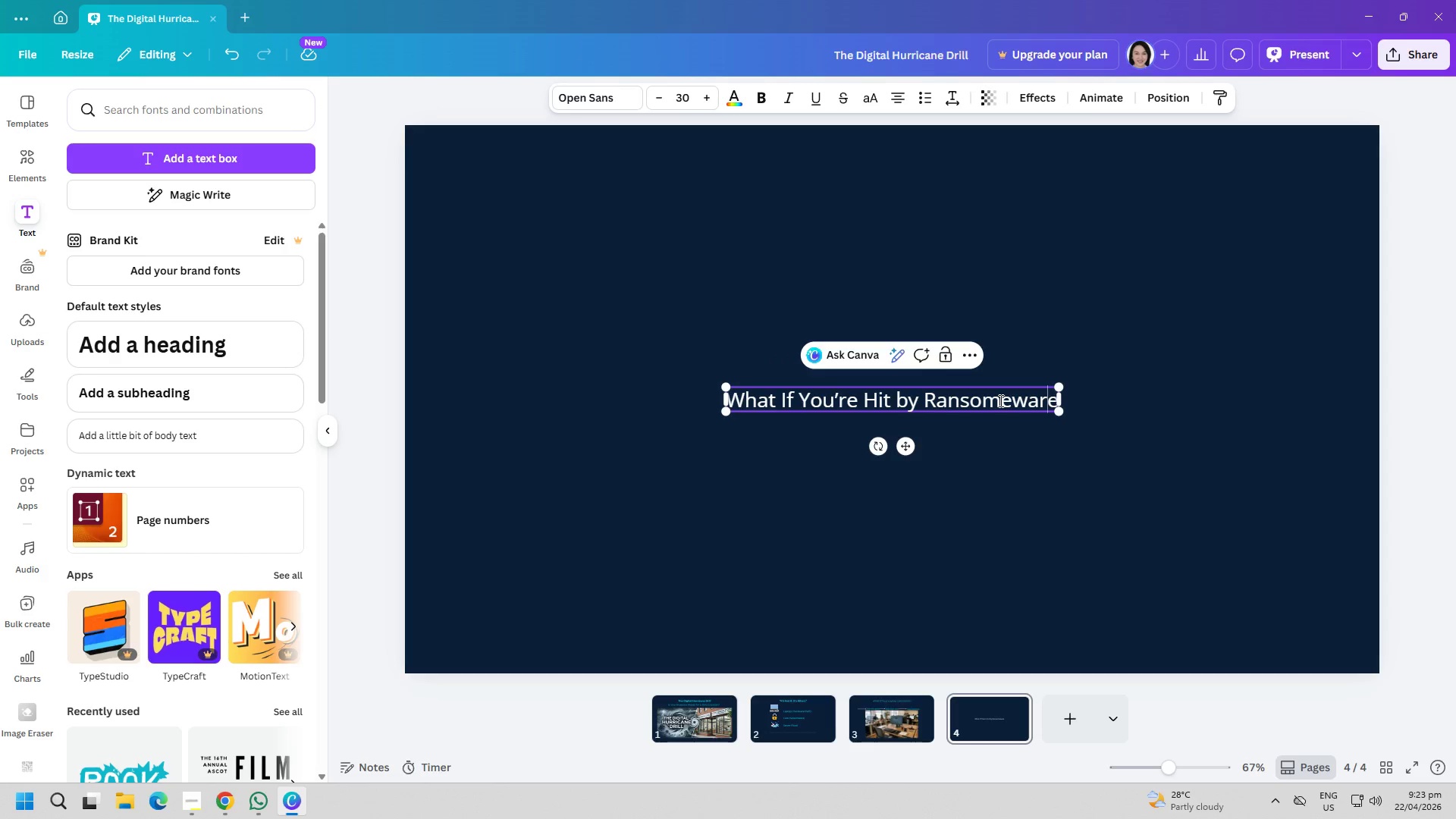 
key(ArrowLeft)
 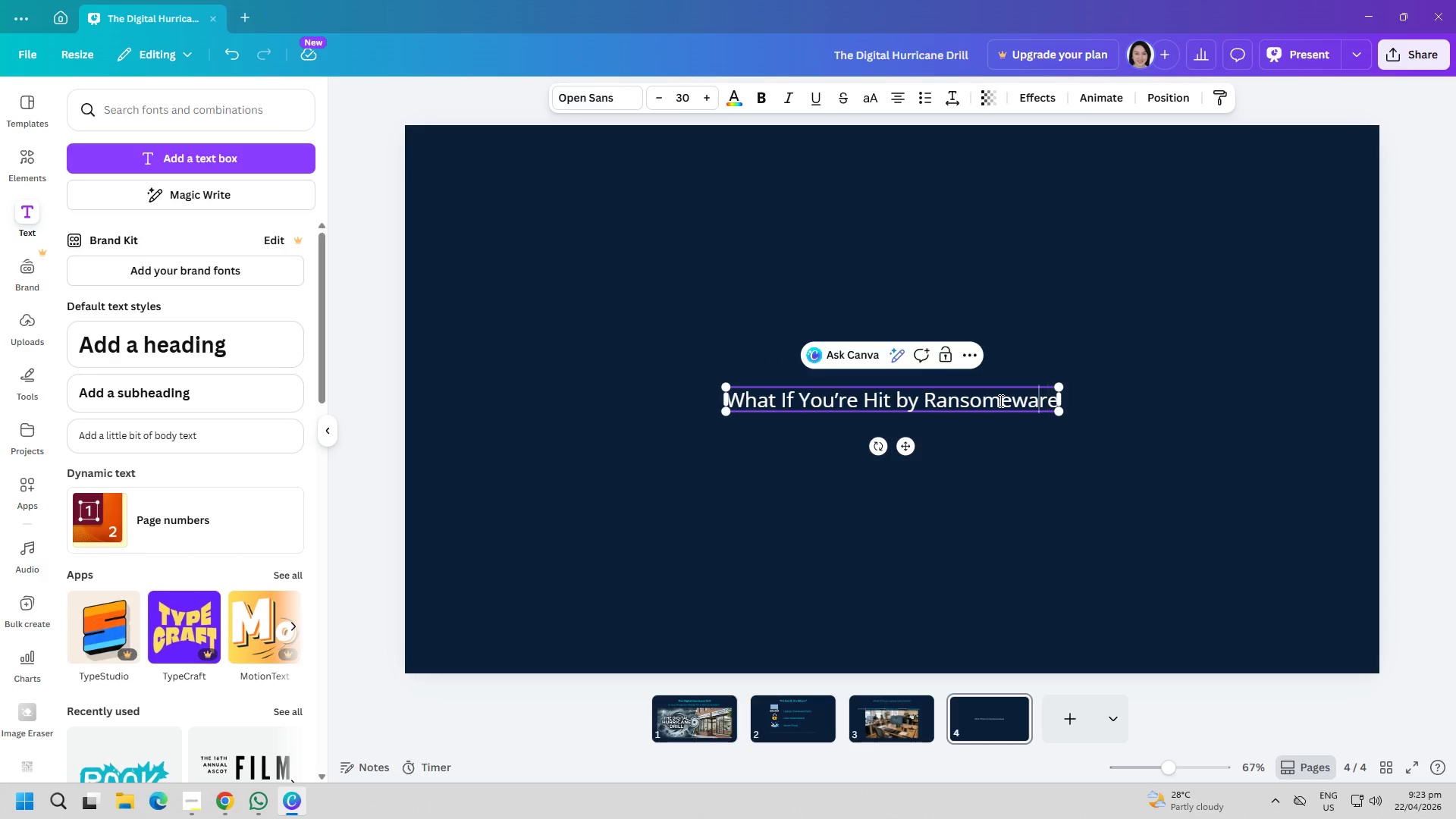 
key(ArrowLeft)
 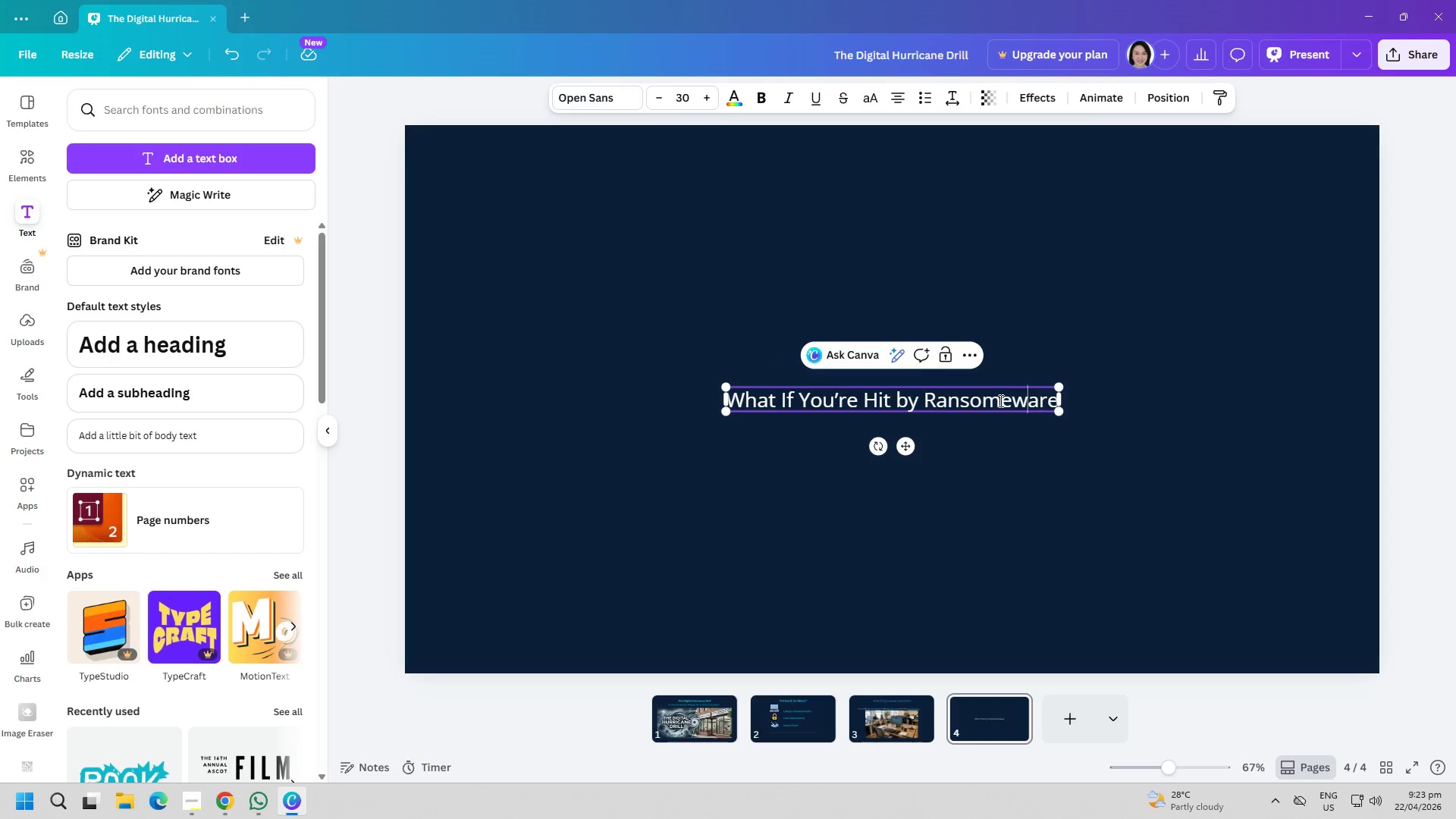 
key(ArrowLeft)
 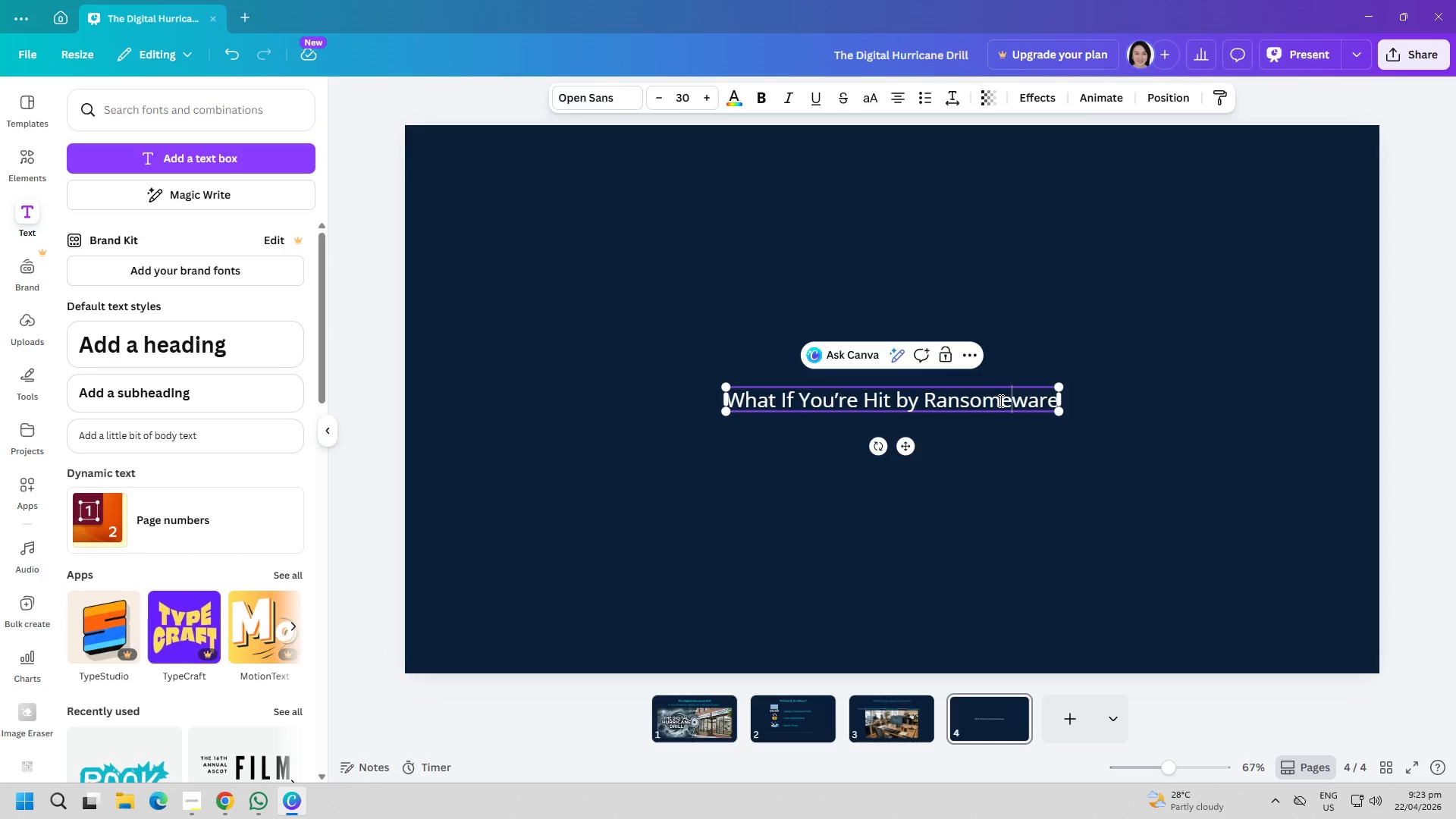 
key(ArrowLeft)
 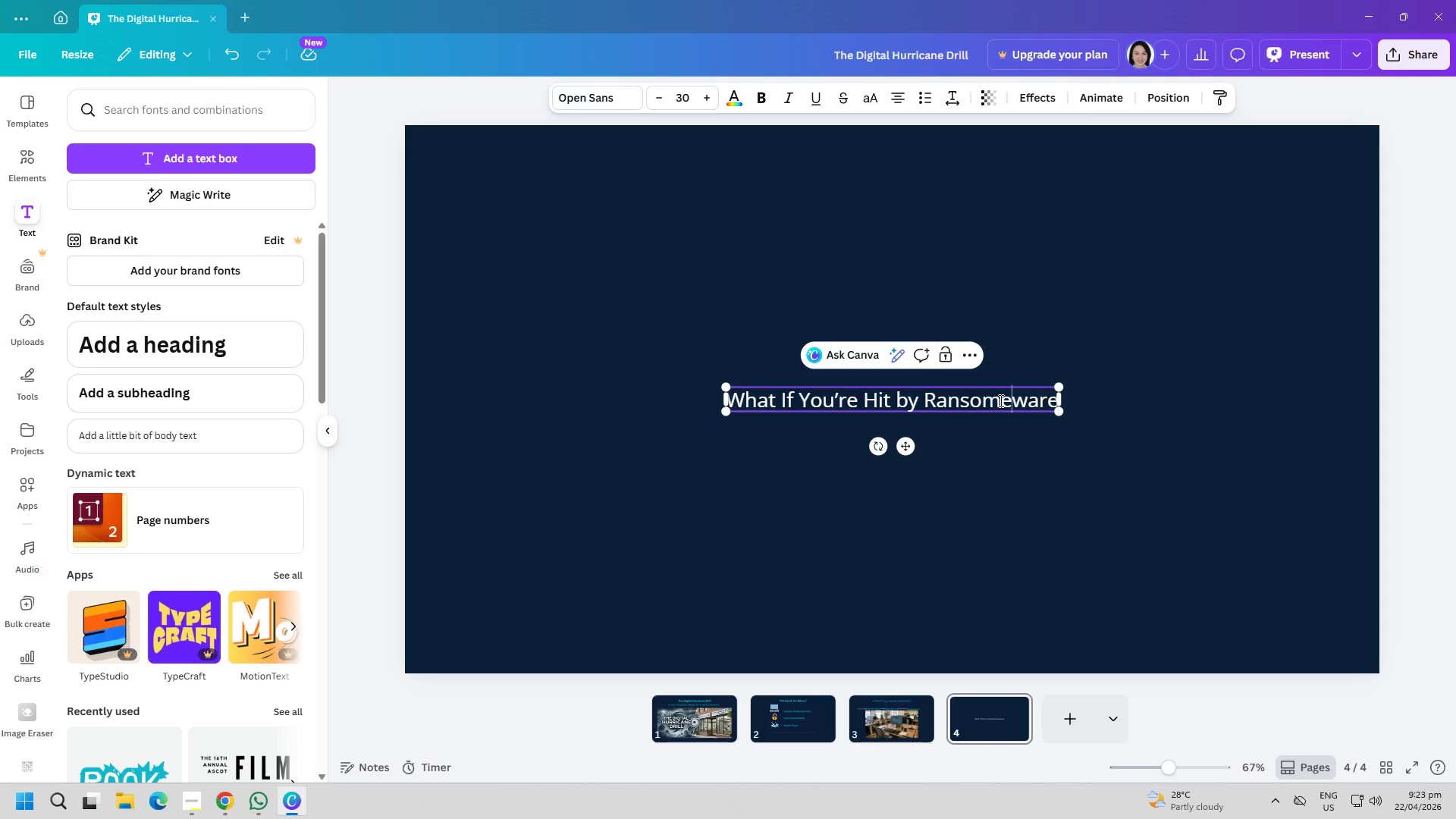 
key(Backspace)
 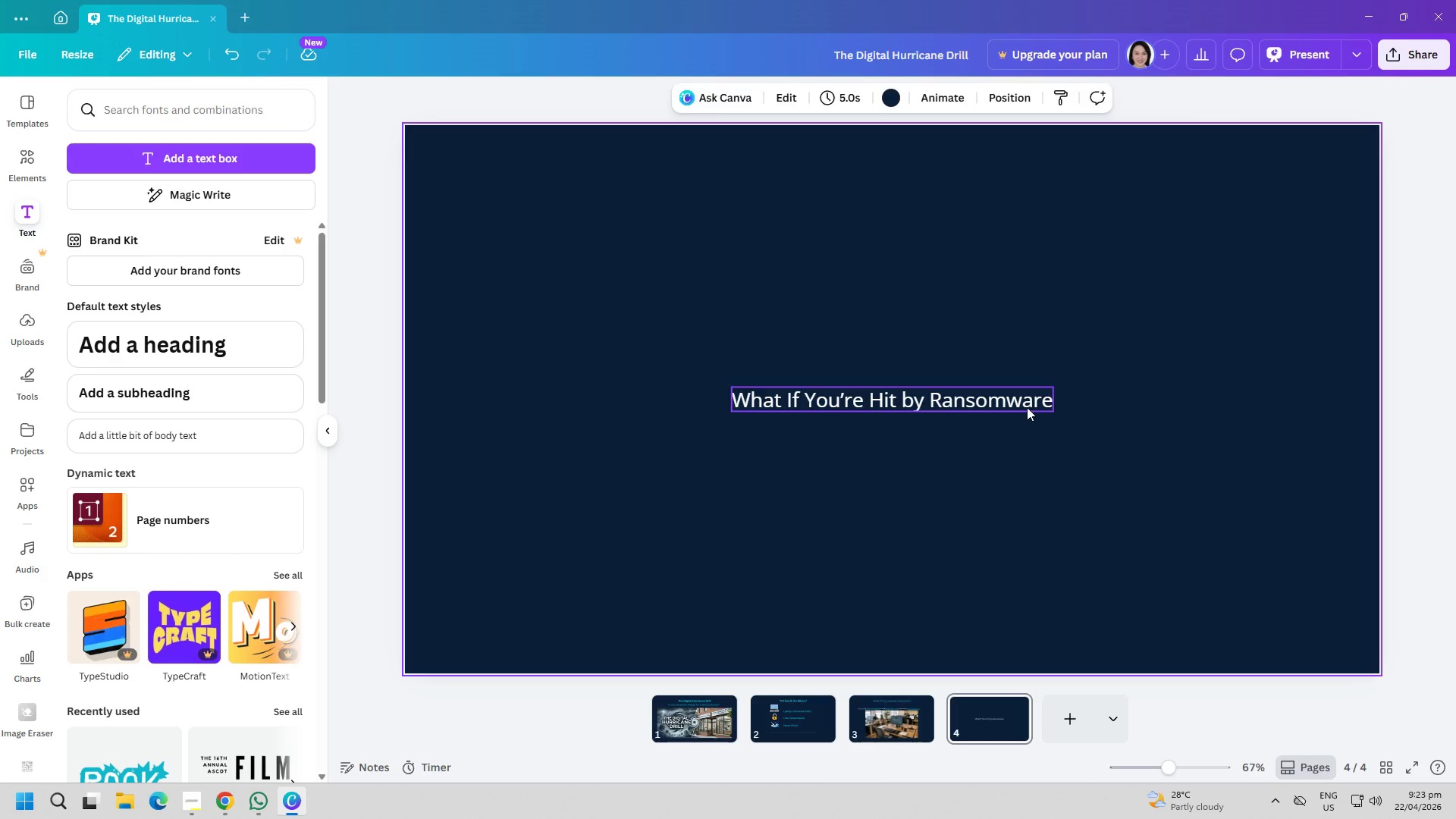 
double_click([1024, 407])
 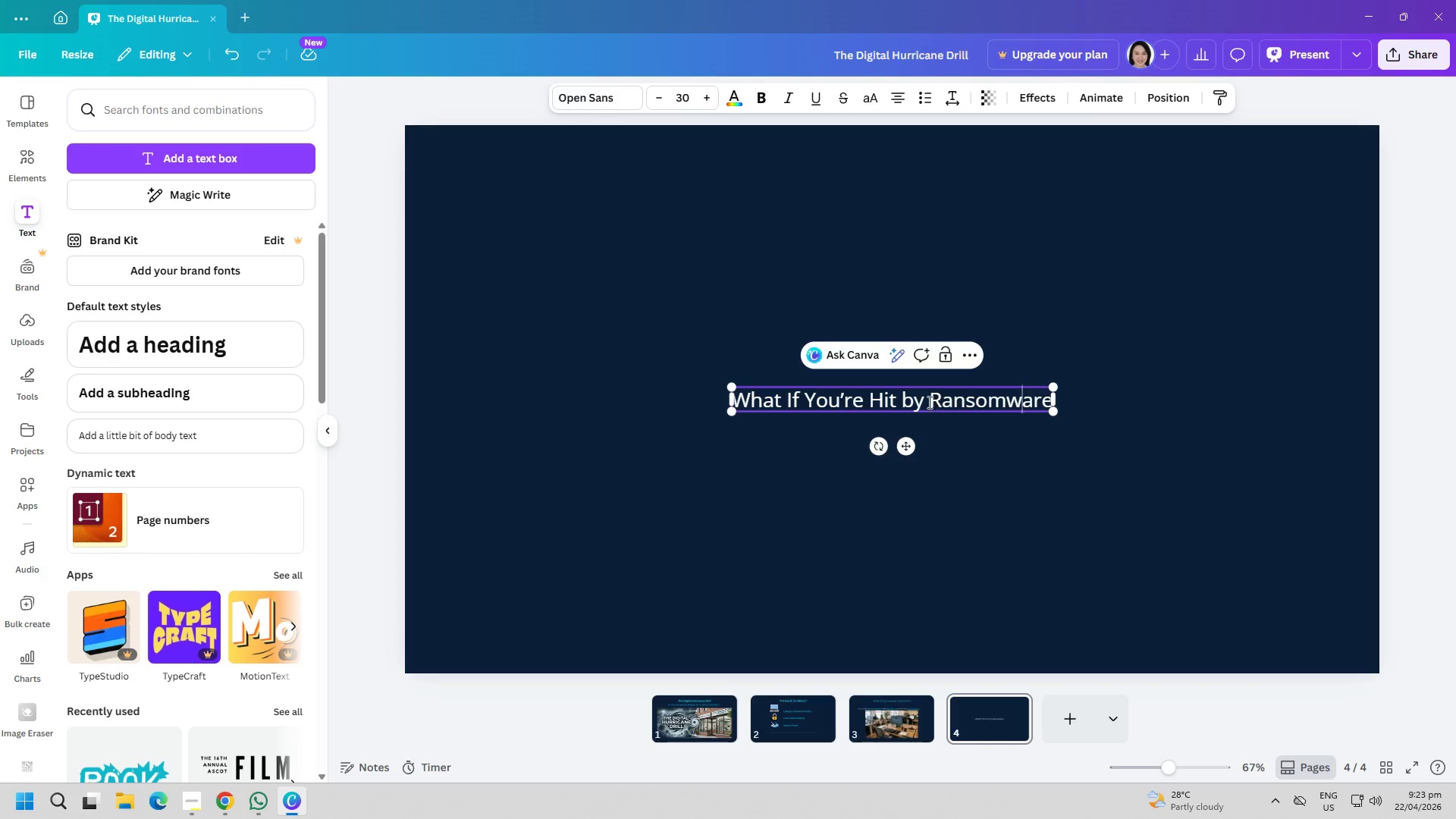 
left_click_drag(start_coordinate=[927, 400], to_coordinate=[1052, 397])
 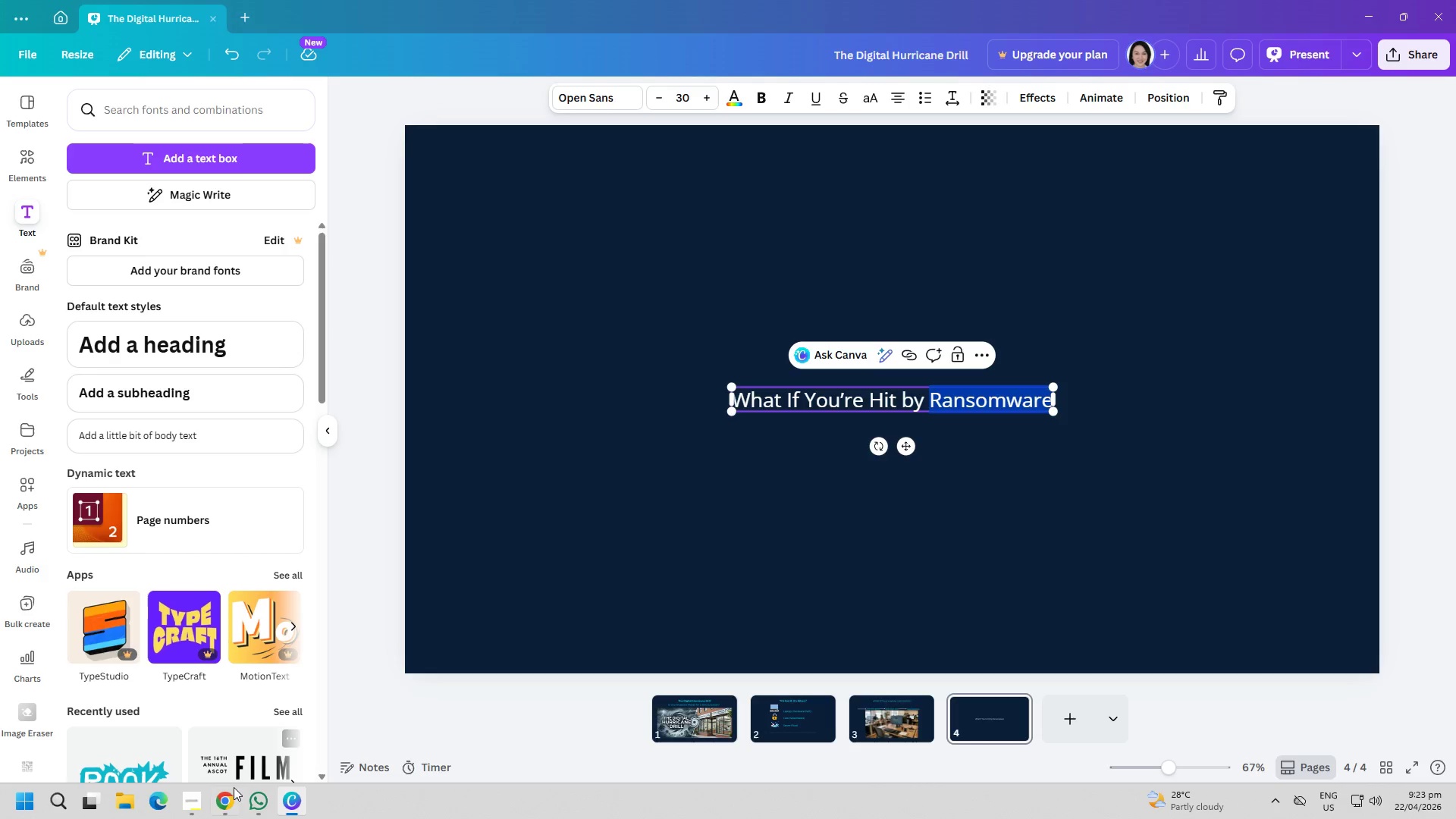 
key(Control+C)
 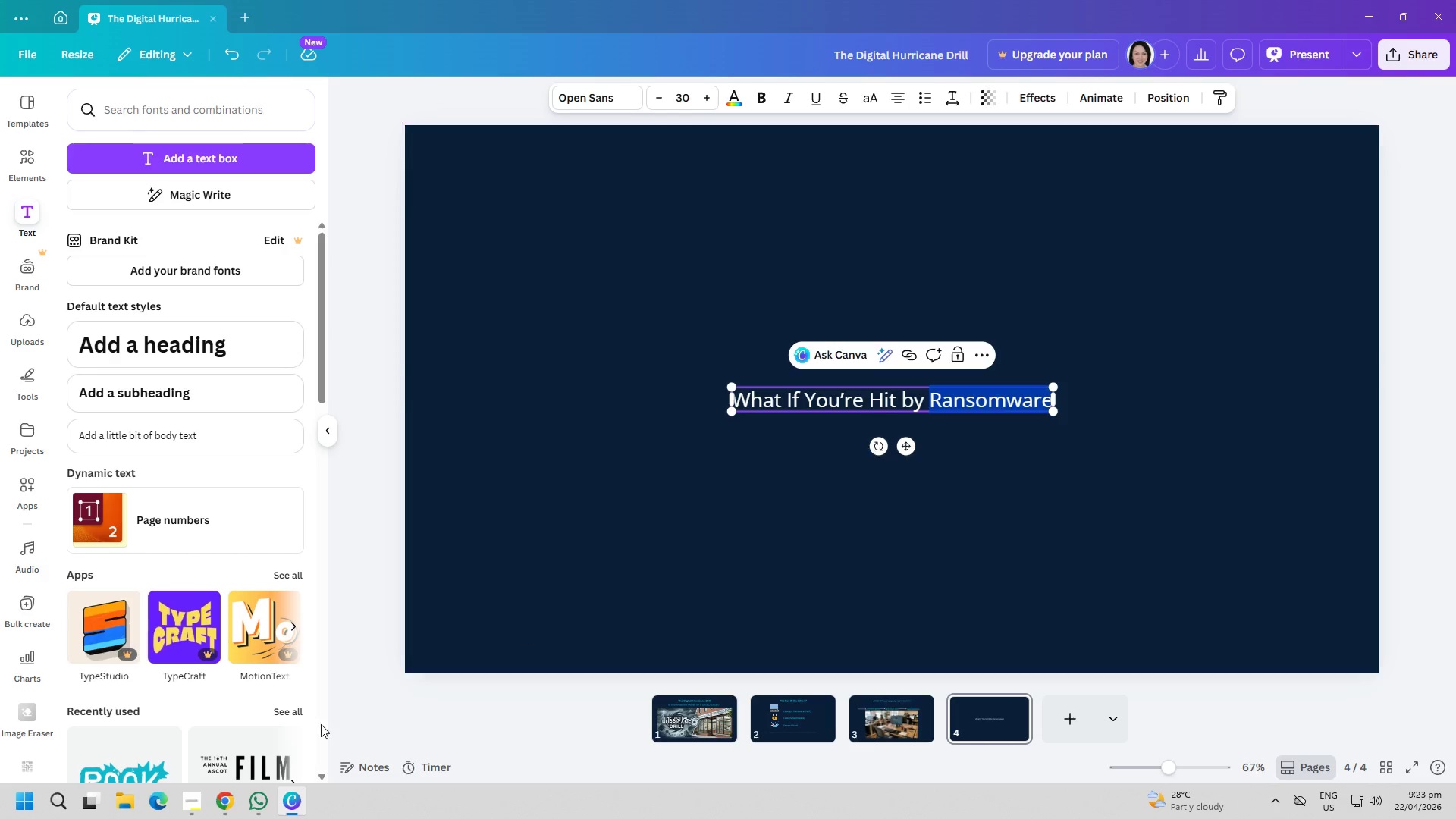 
key(Control+C)
 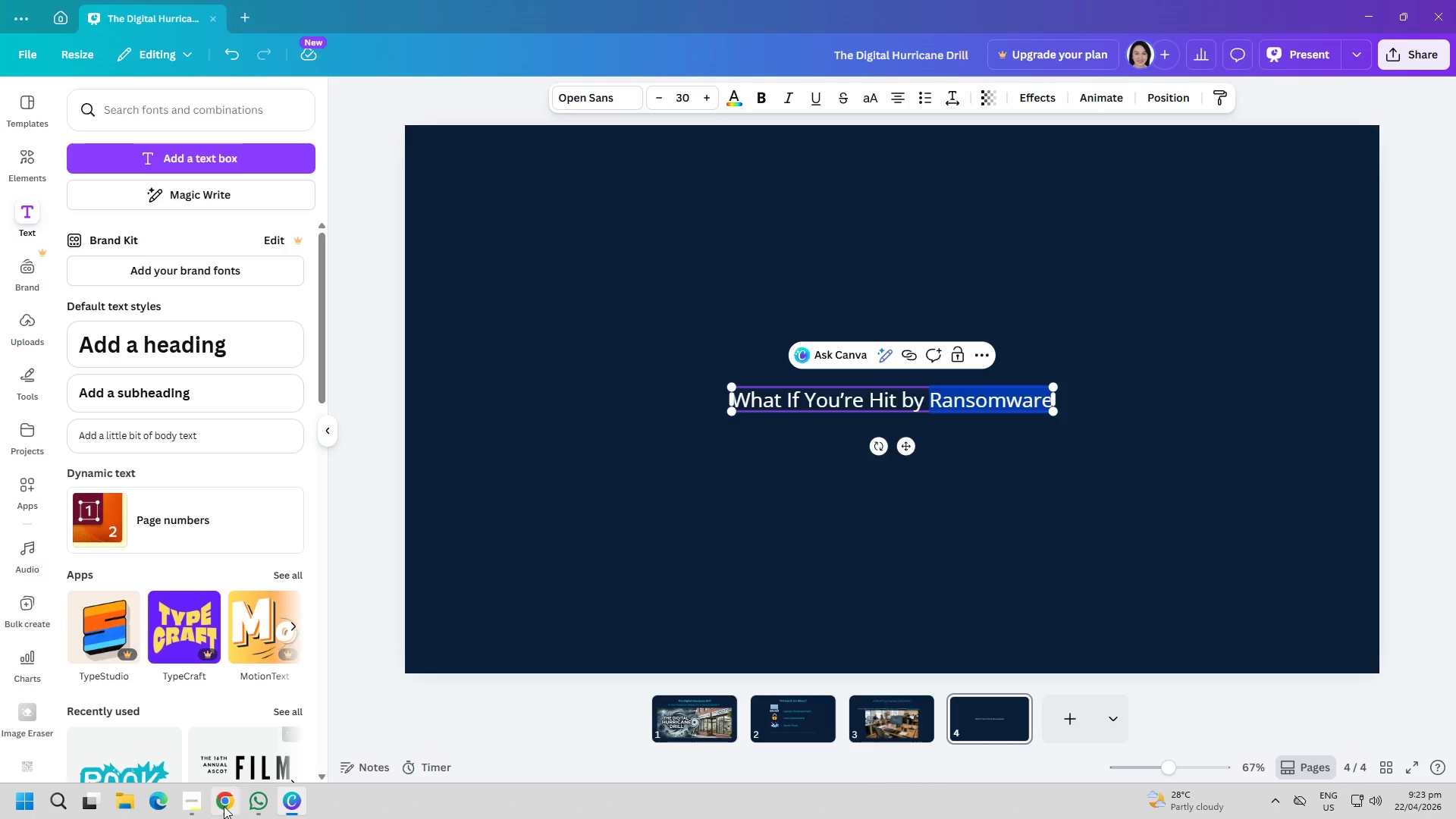 
left_click([220, 809])
 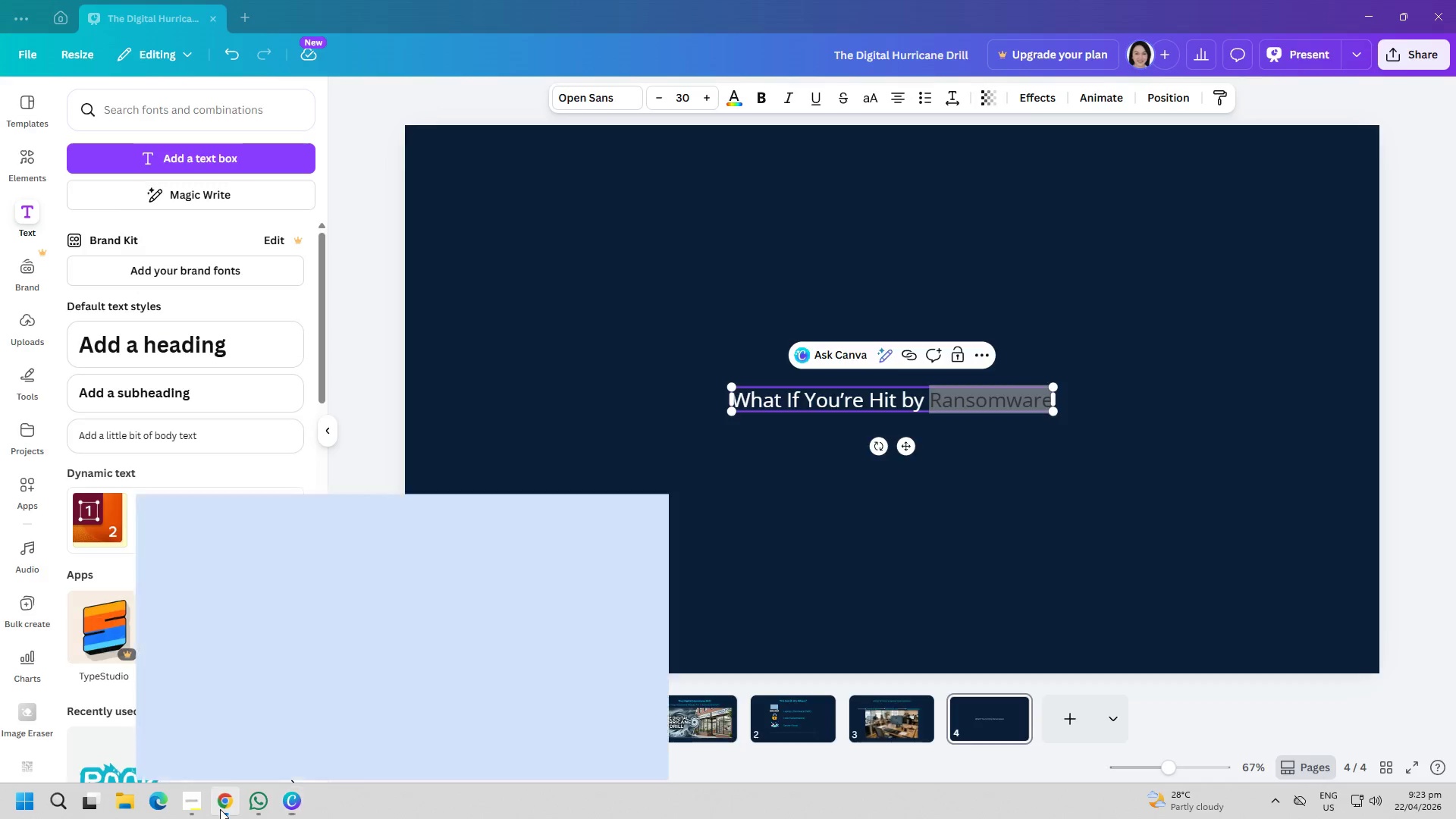 
key(Control+ControlLeft)
 